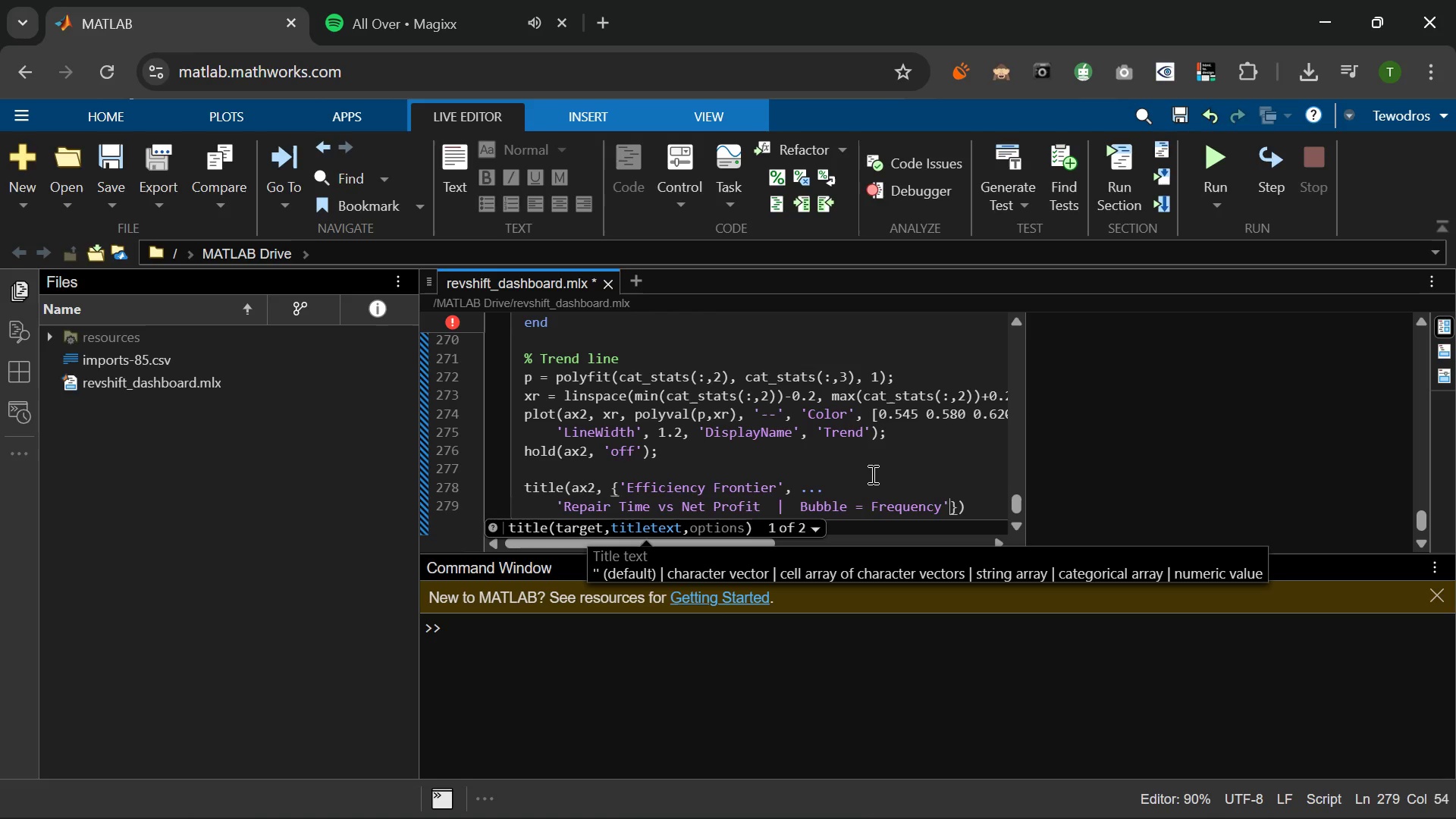 
key(ArrowRight)
 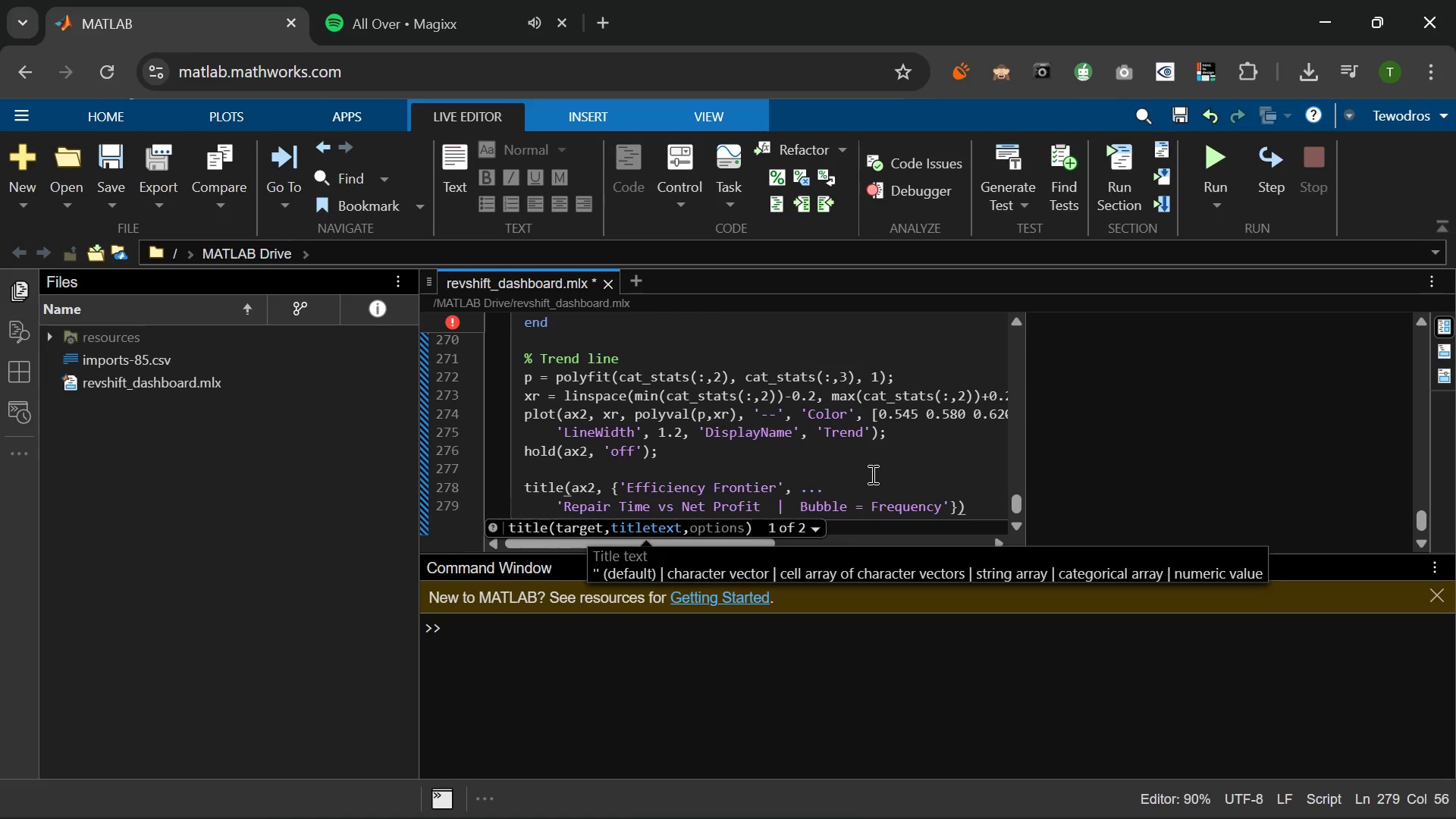 
key(Comma)
 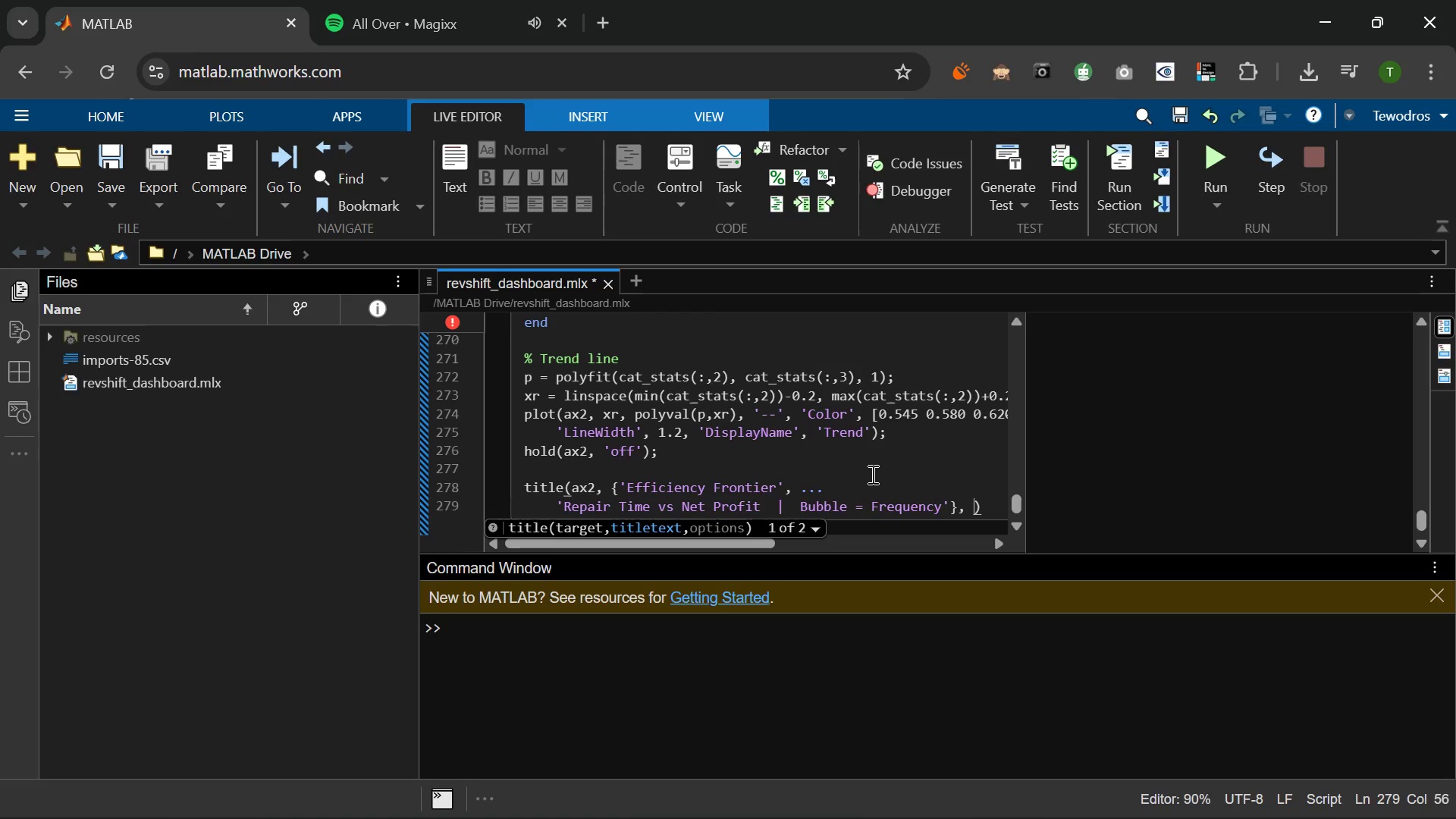 
key(Space)
 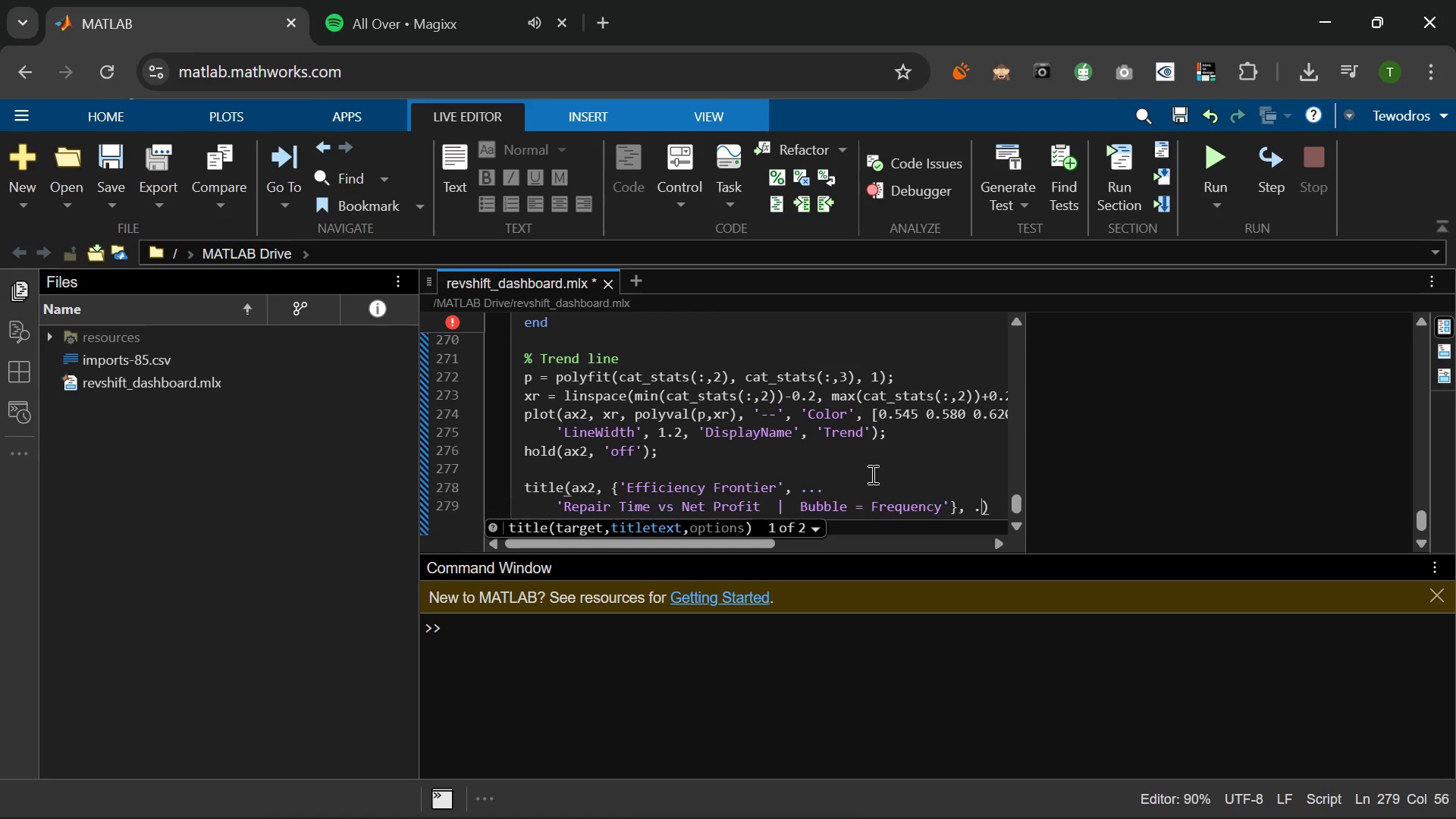 
key(Period)
 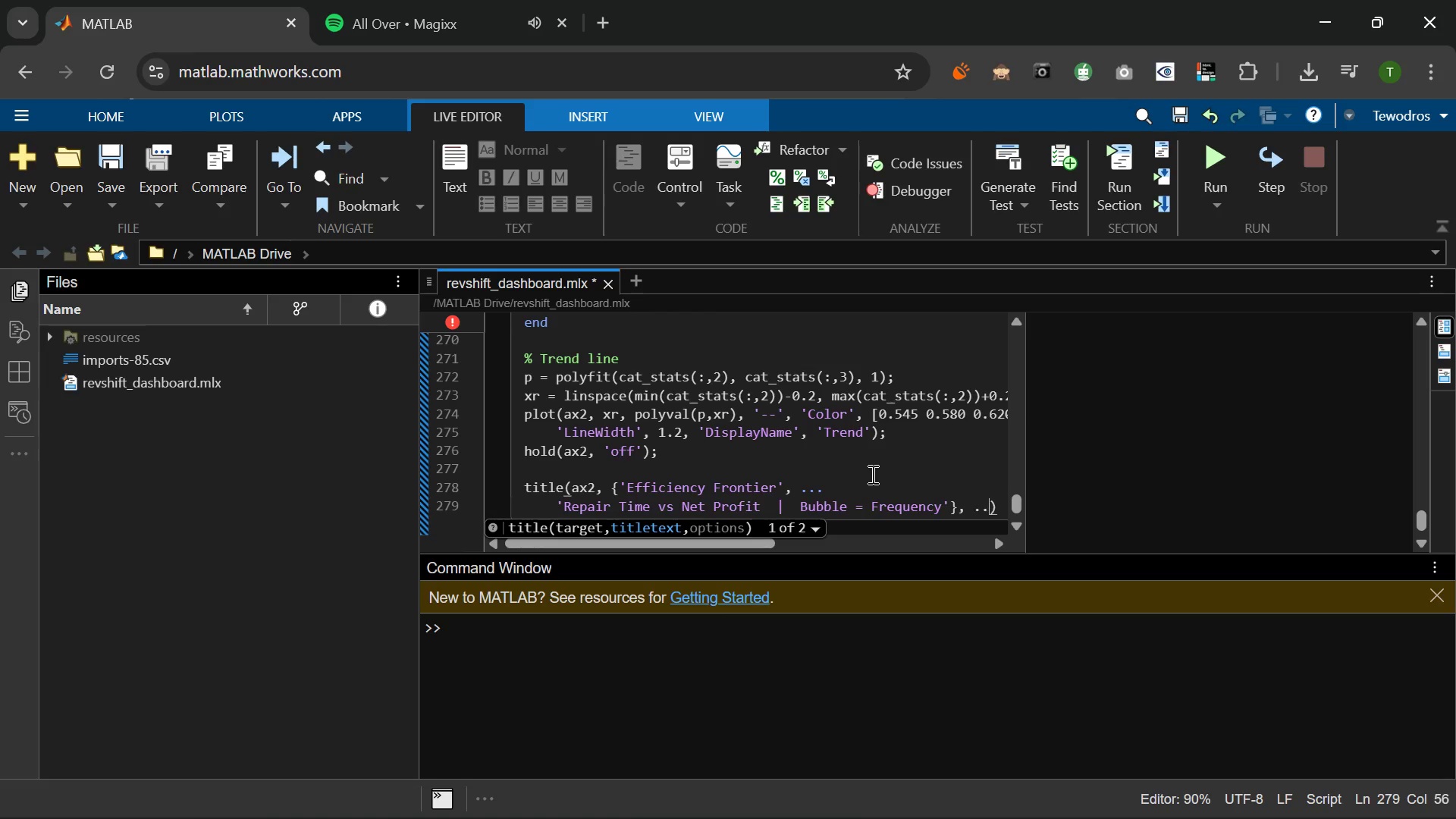 
key(Period)
 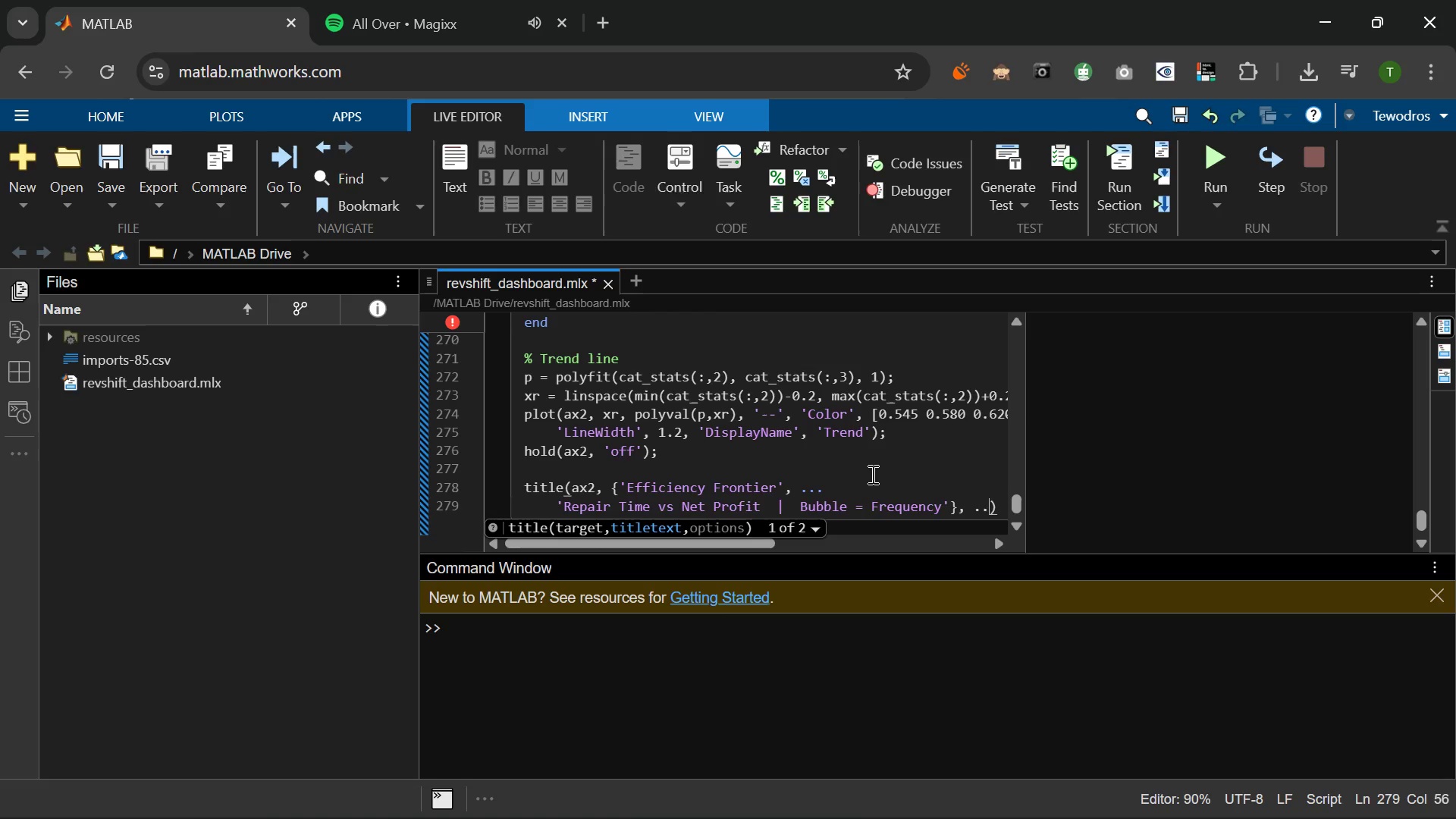 
key(Period)
 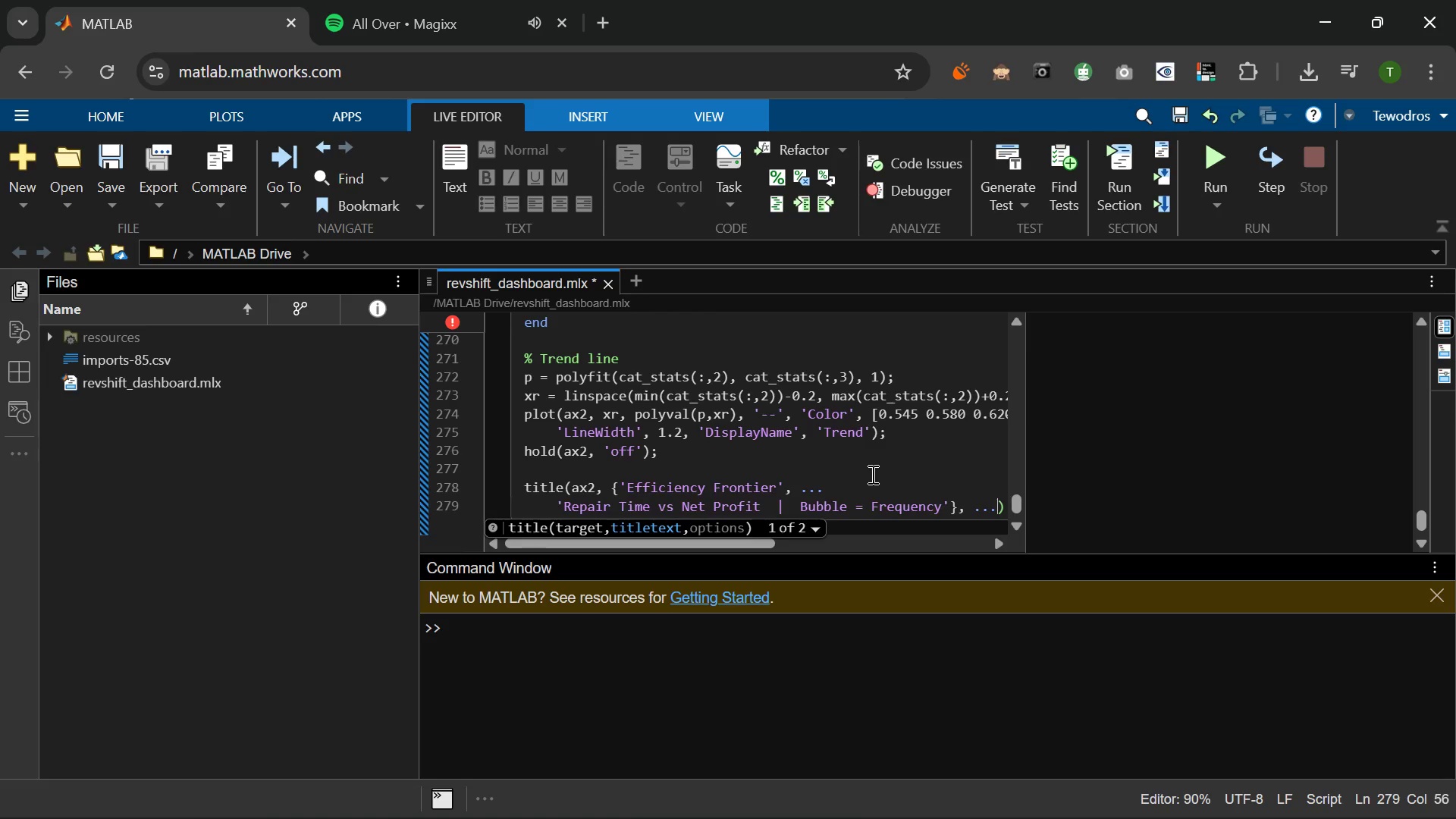 
key(Enter)
 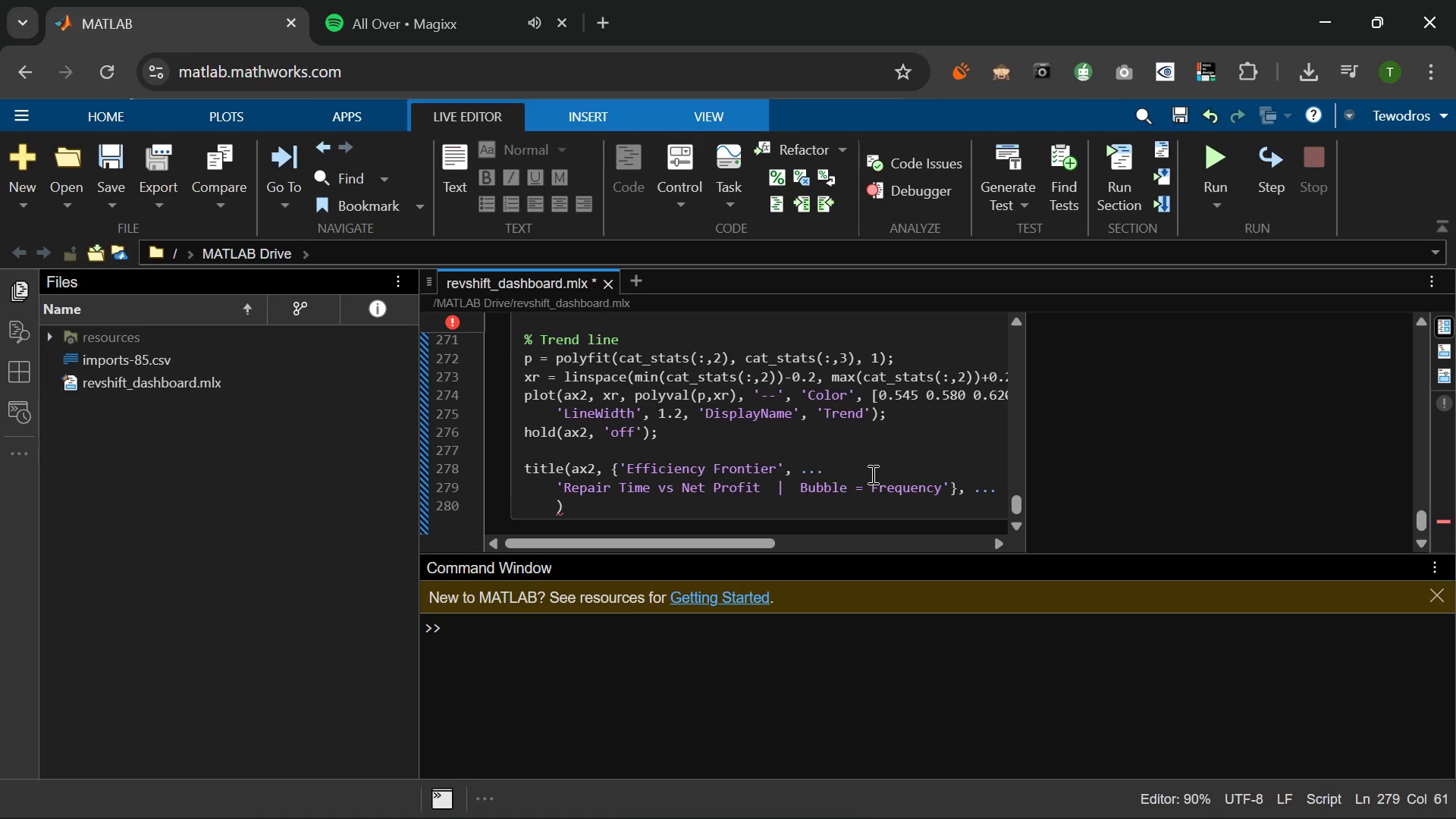 
type('FontSize)
 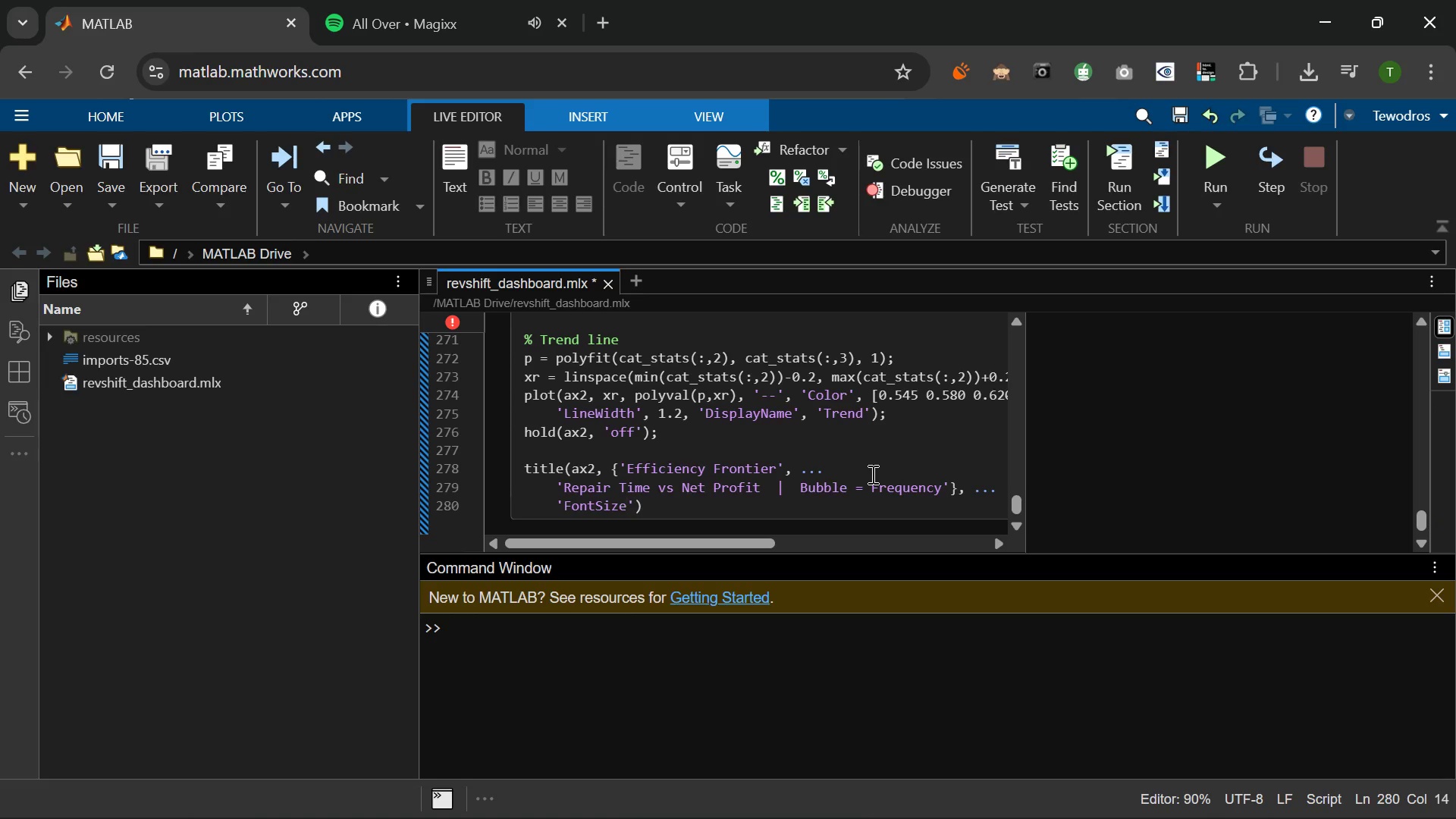 
key(ArrowRight)
 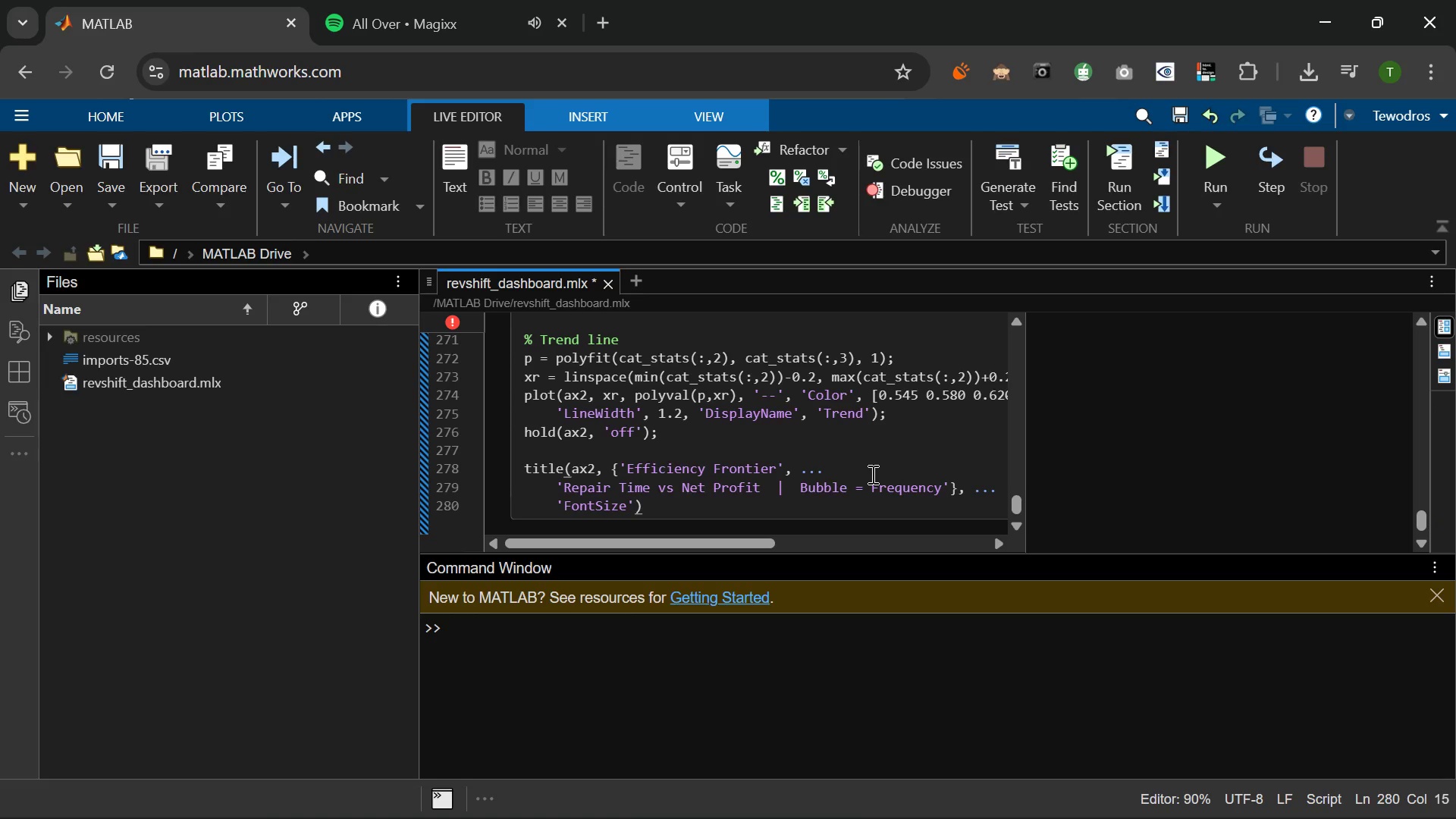 
type(, 10, 'fo)
key(Backspace)
key(Backspace)
type(FontWeight)
 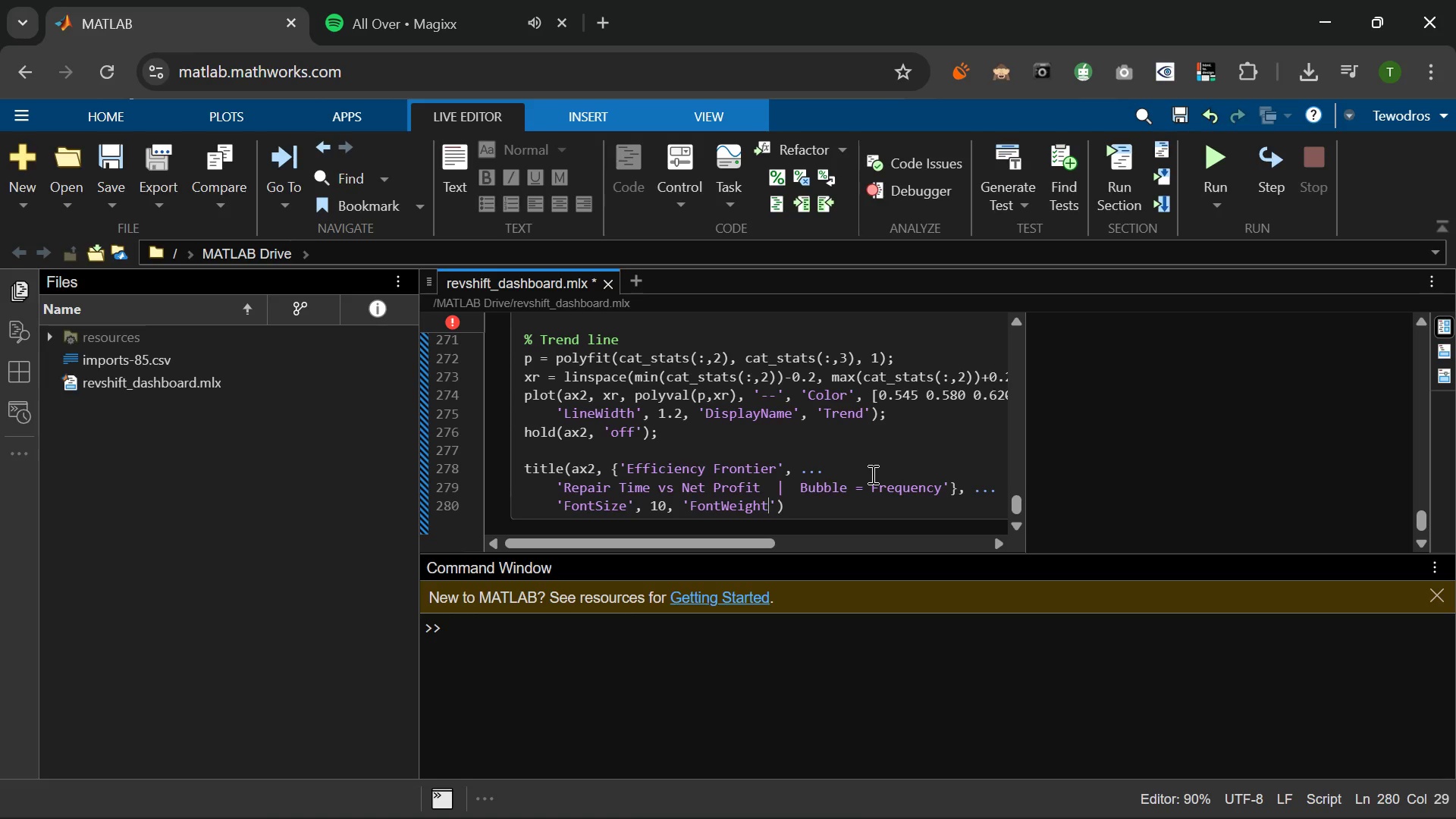 
key(ArrowRight)
 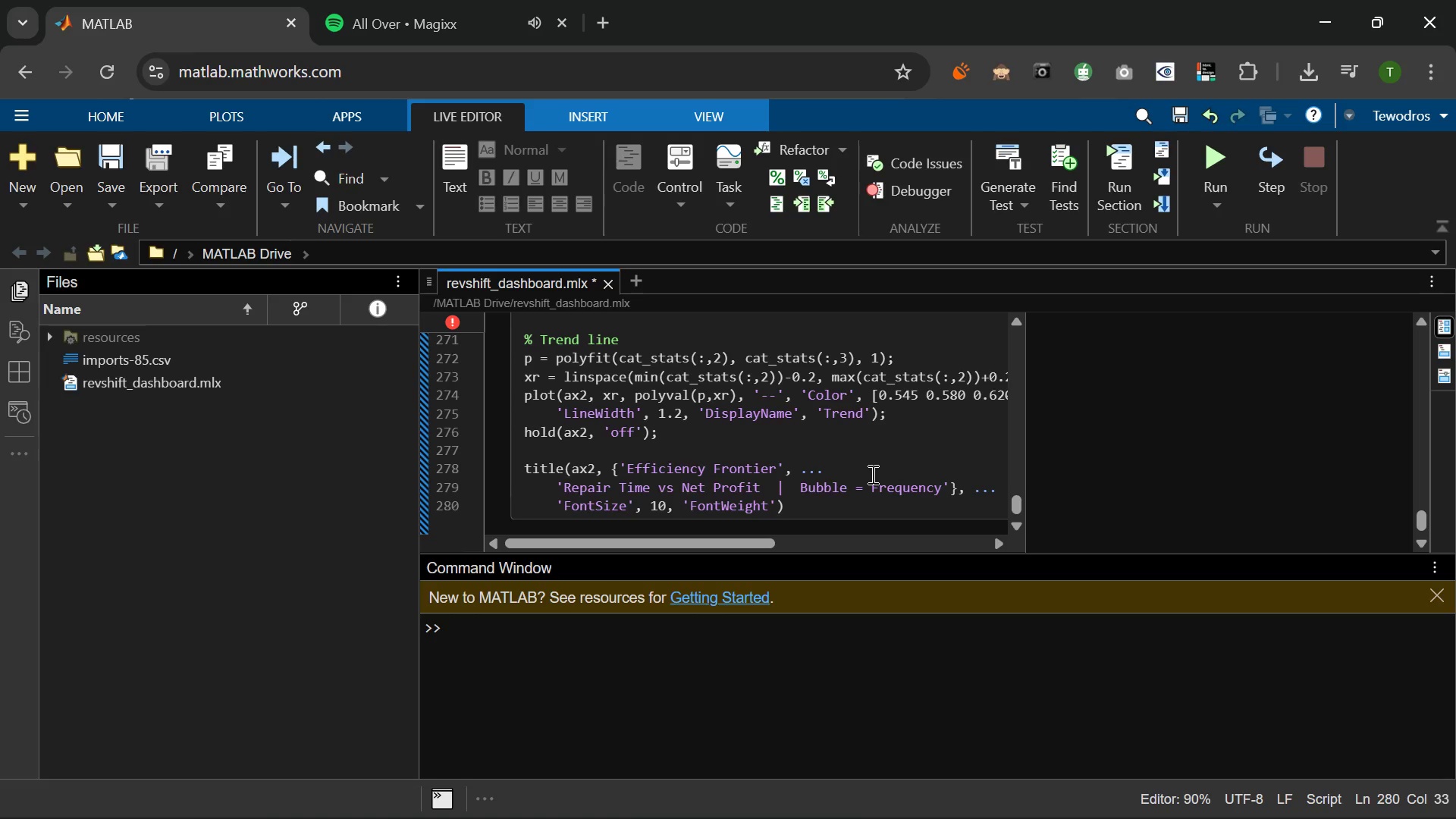 
type(, 'bold)
 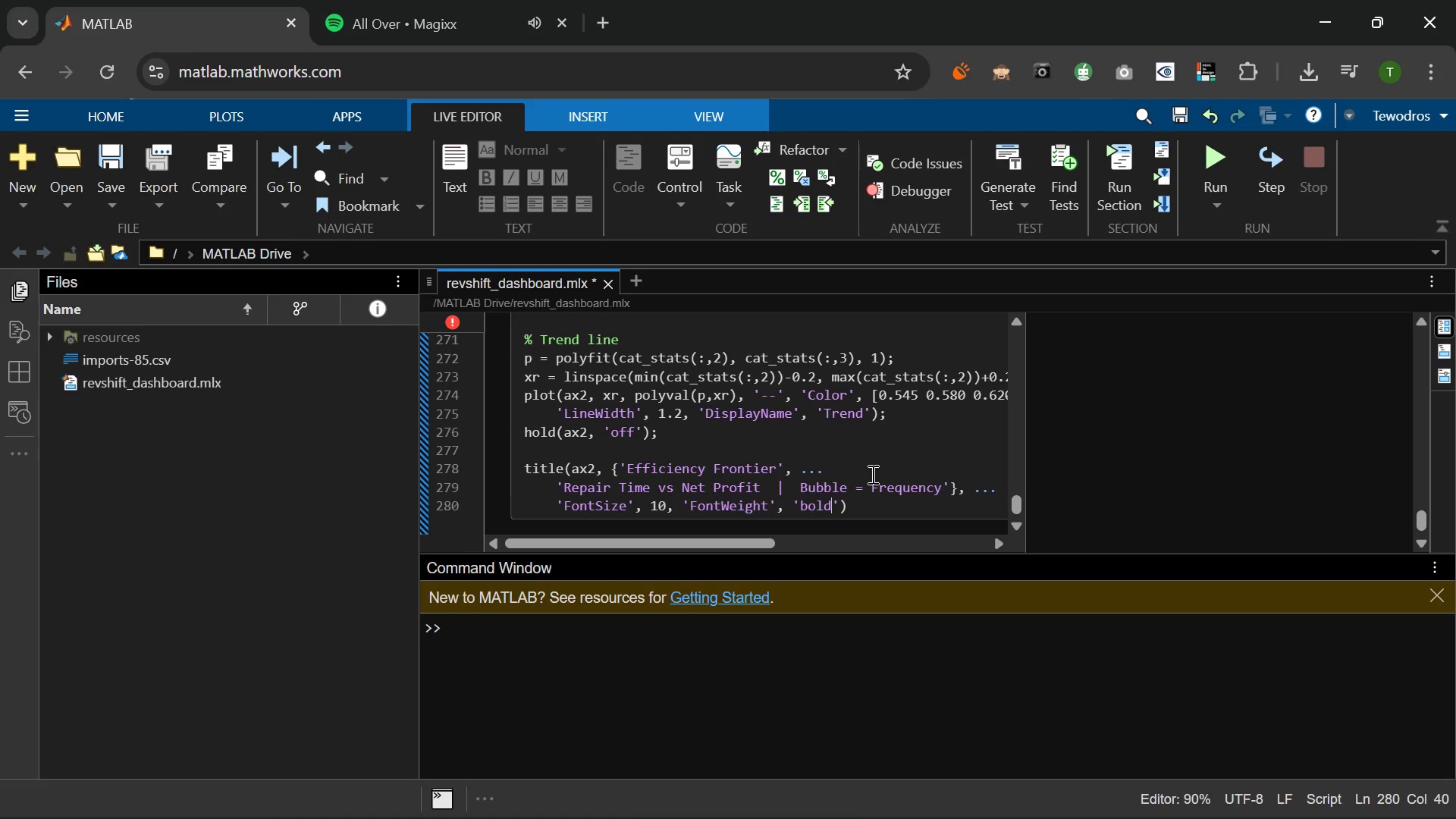 
key(ArrowRight)
 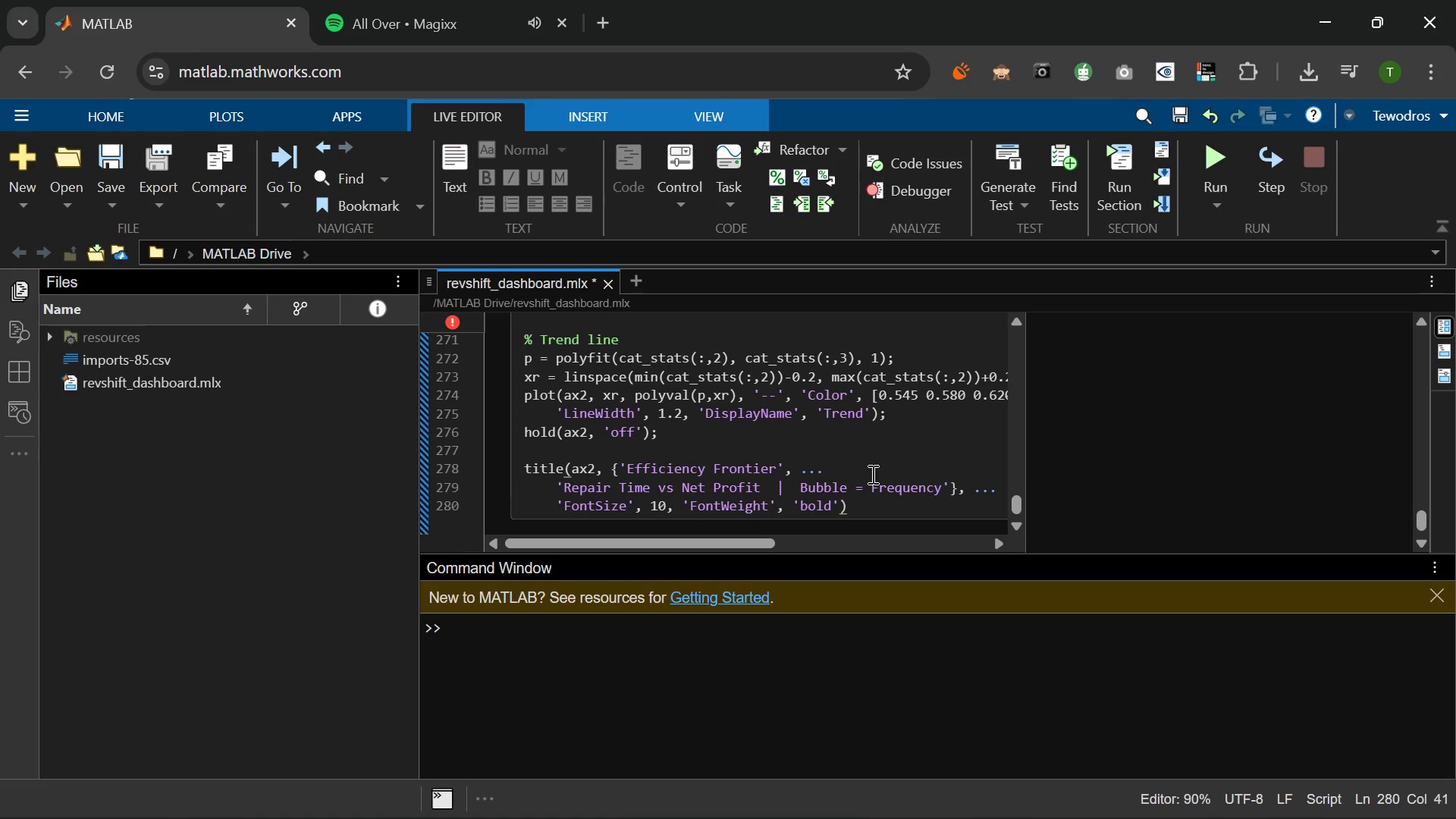 
type(, 'Colro)
key(Backspace)
key(Backspace)
type(or)
 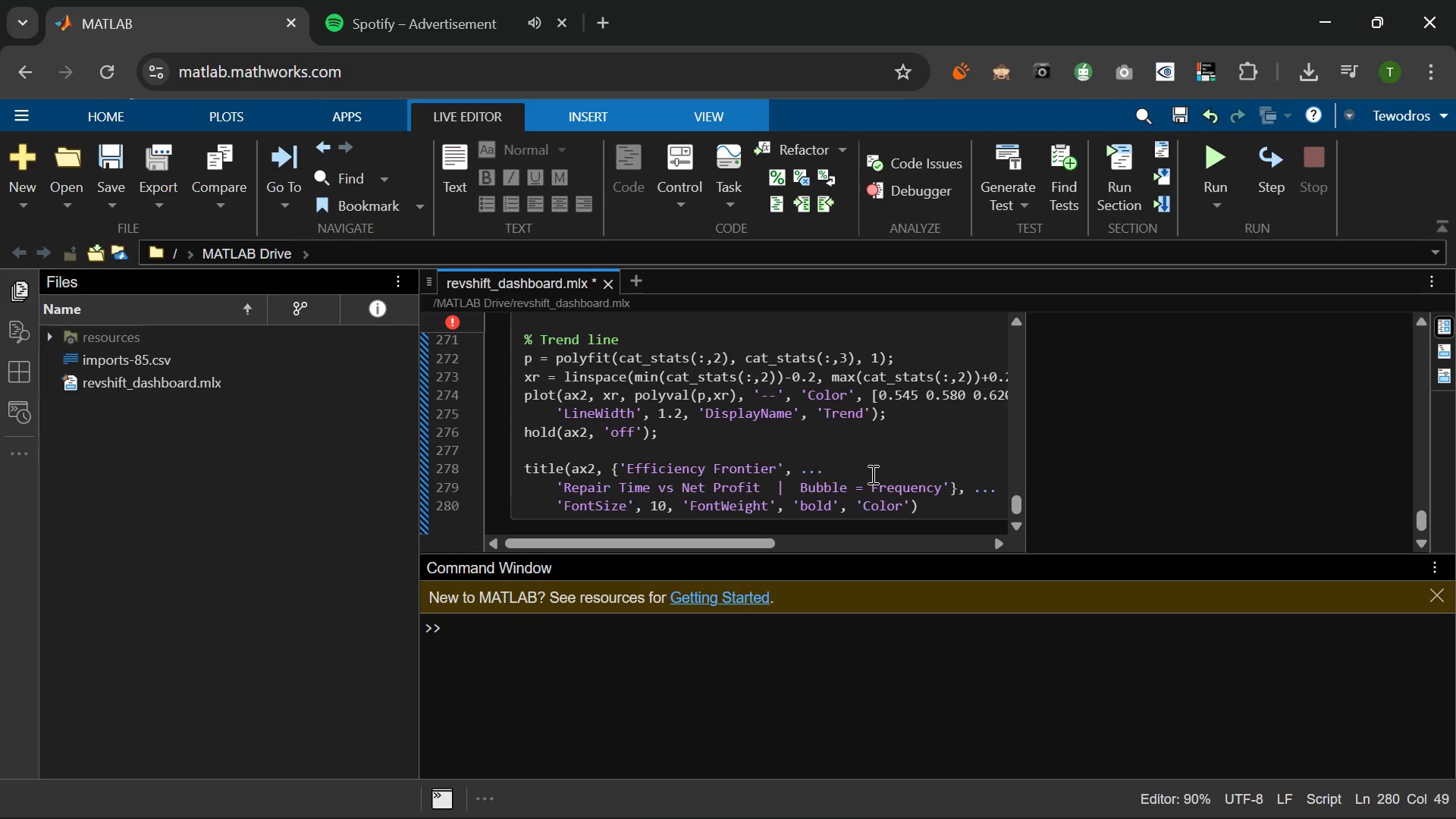 
wait(5.83)
 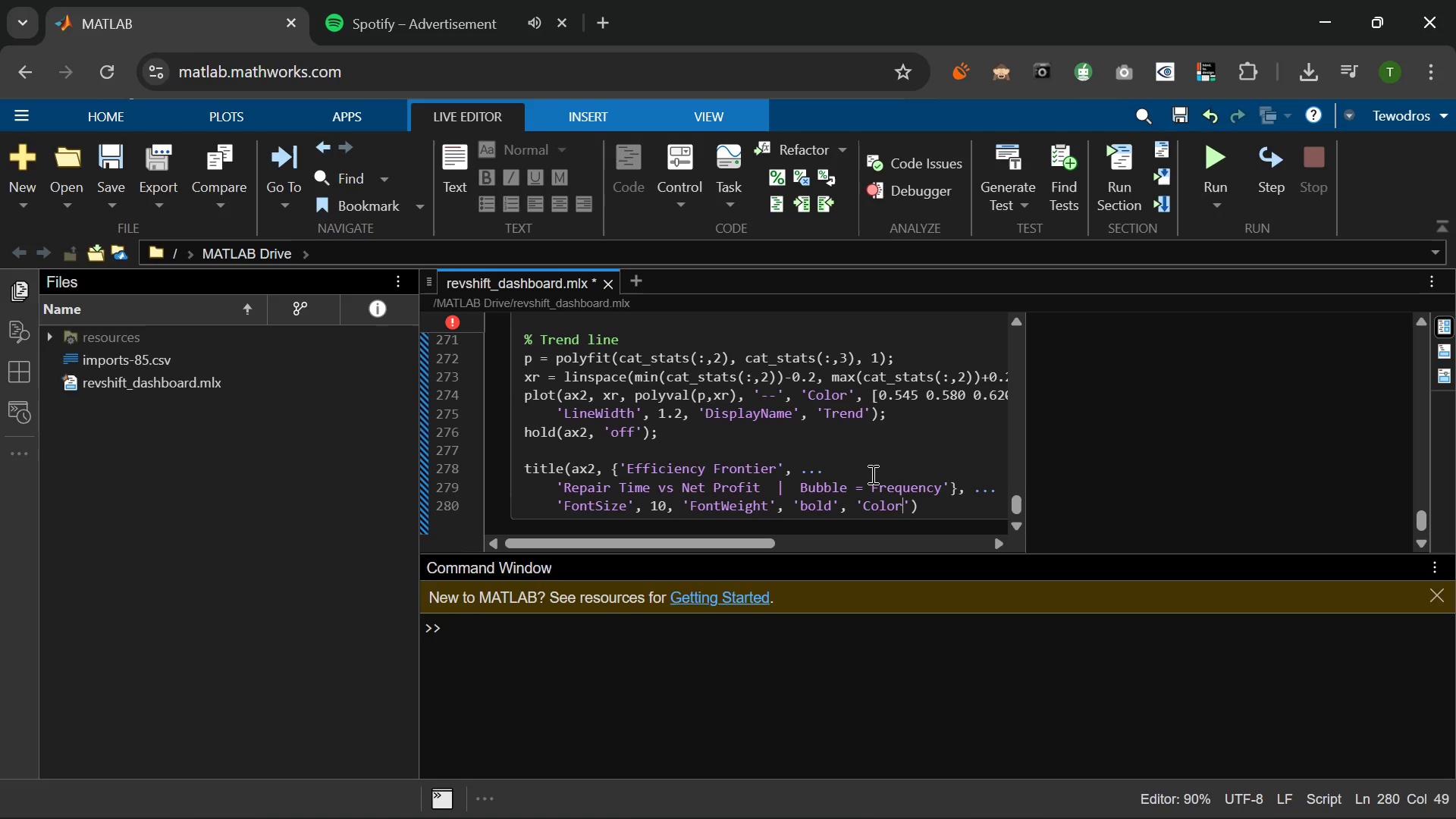 
key(ArrowRight)
 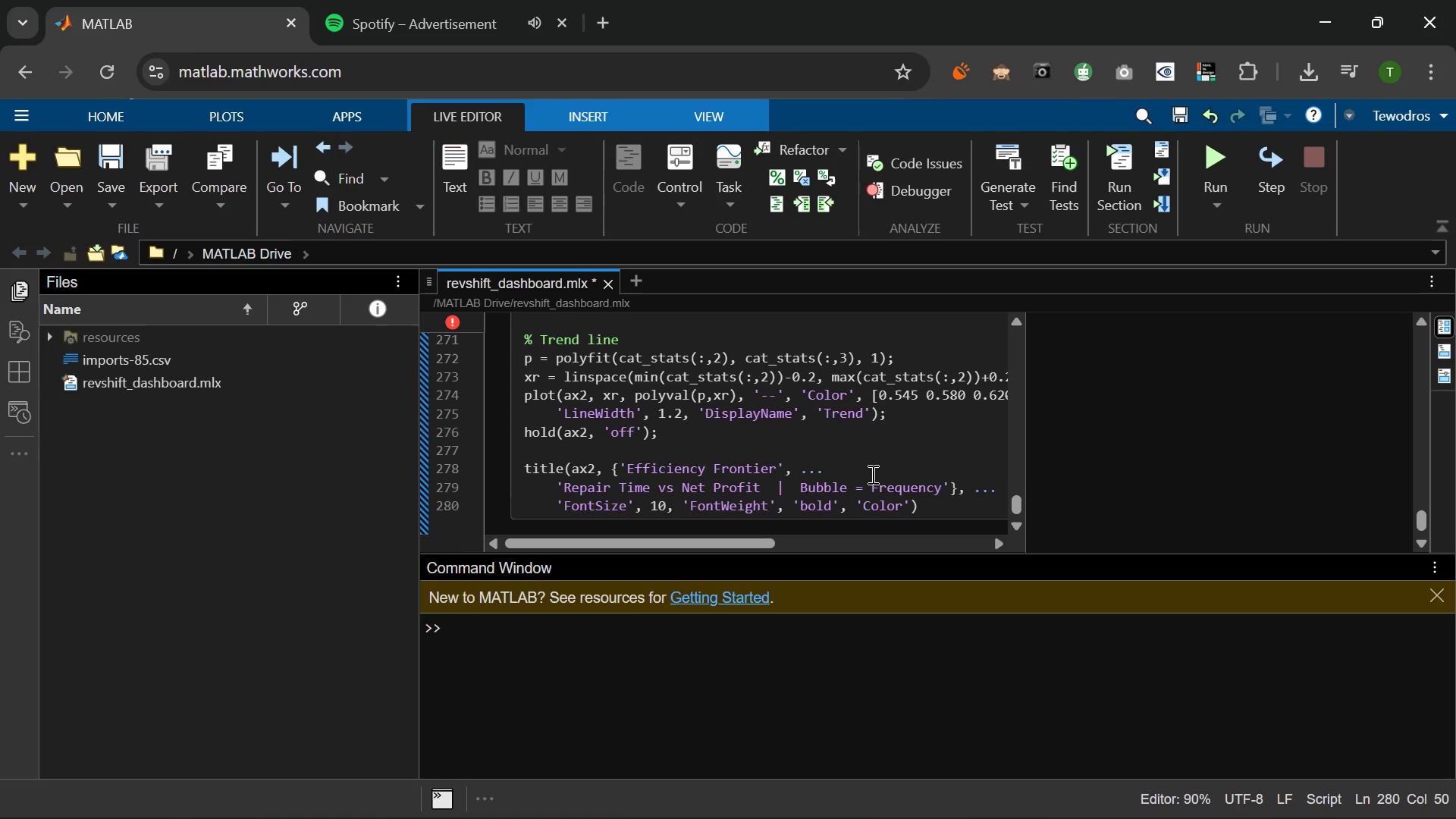 
type(, )
key(Tab)
type(te)
key(Backspace)
key(Backspace)
type(TEXT)
 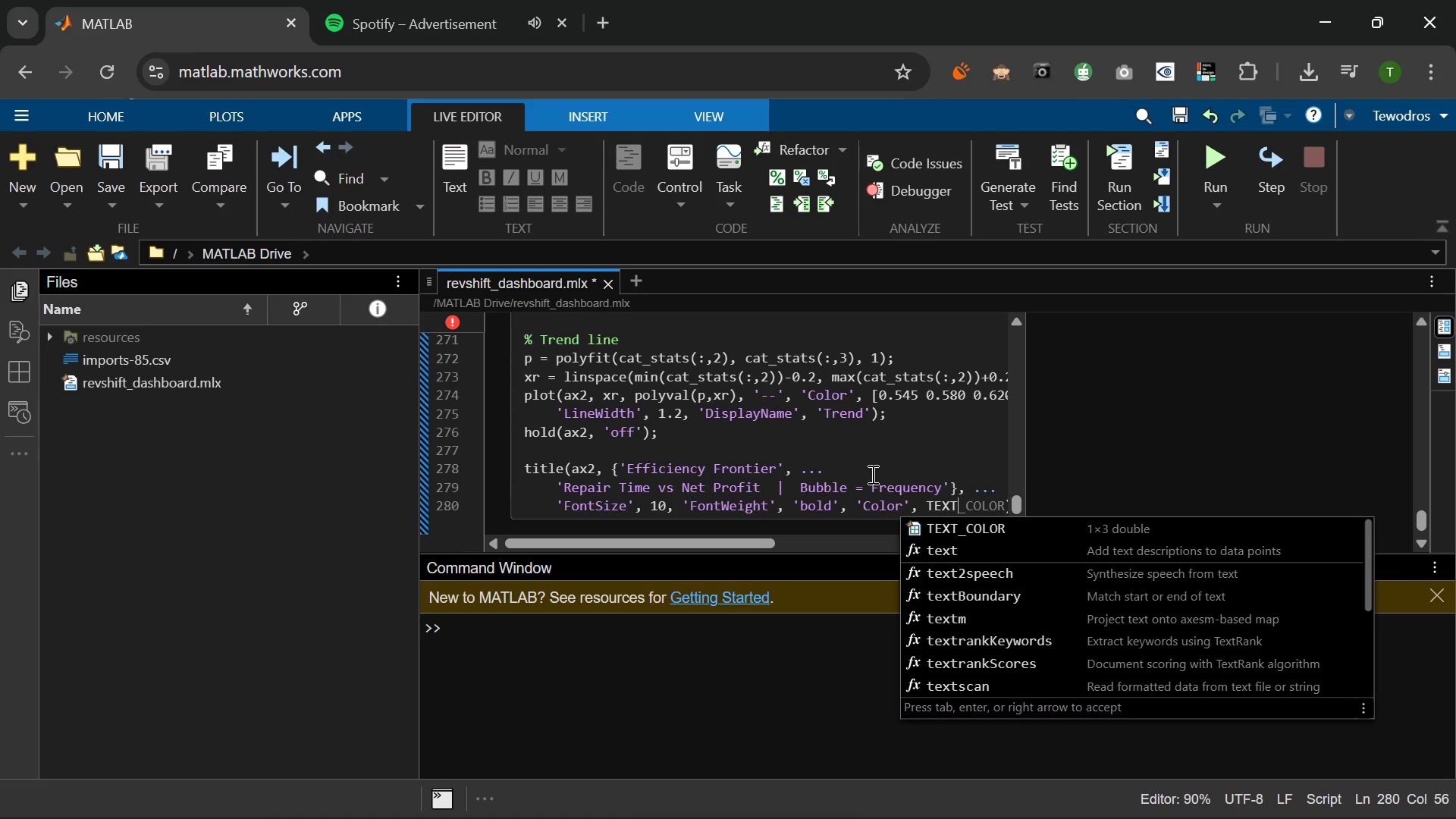 
wait(17.12)
 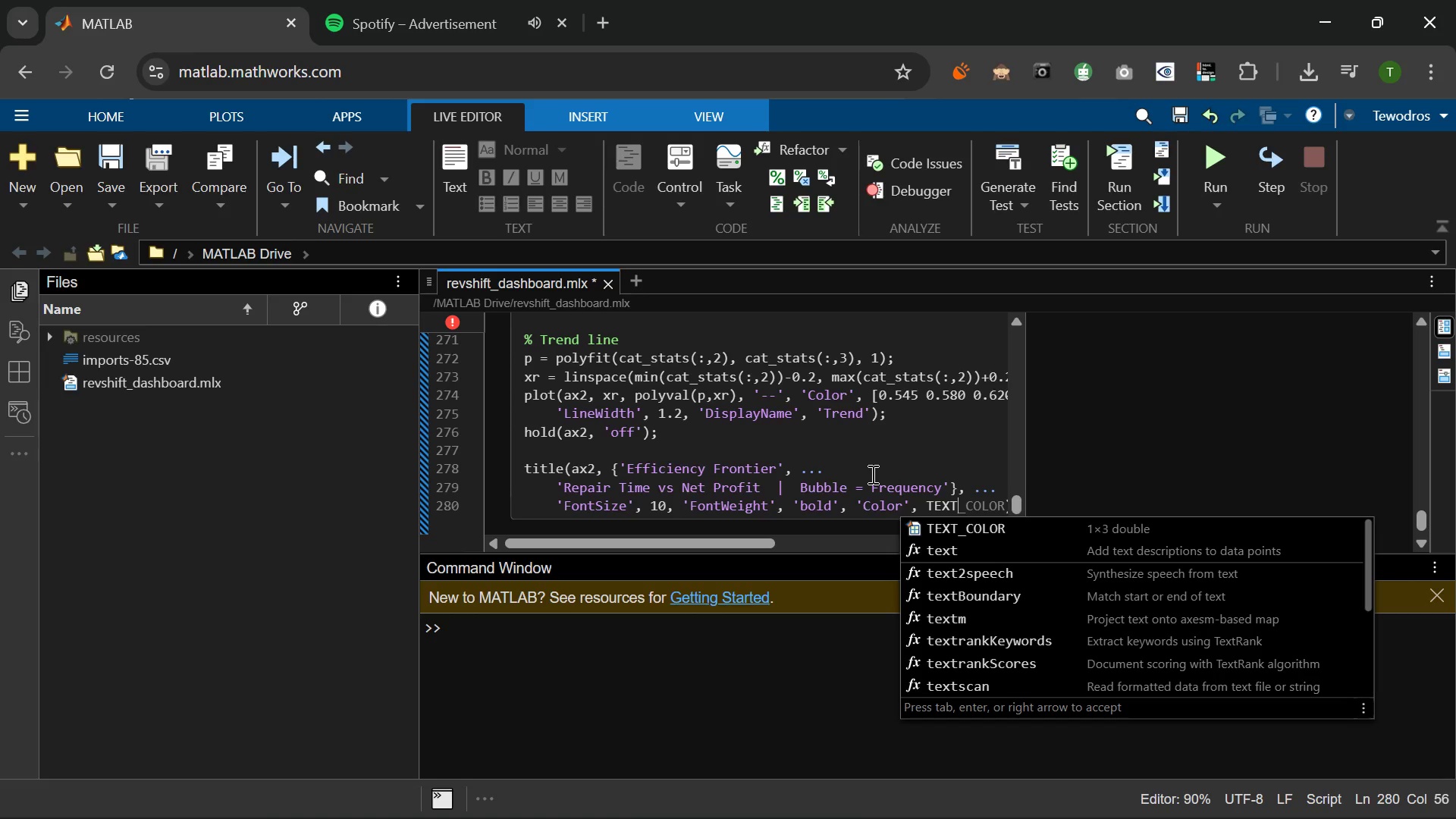 
key(Tab)
 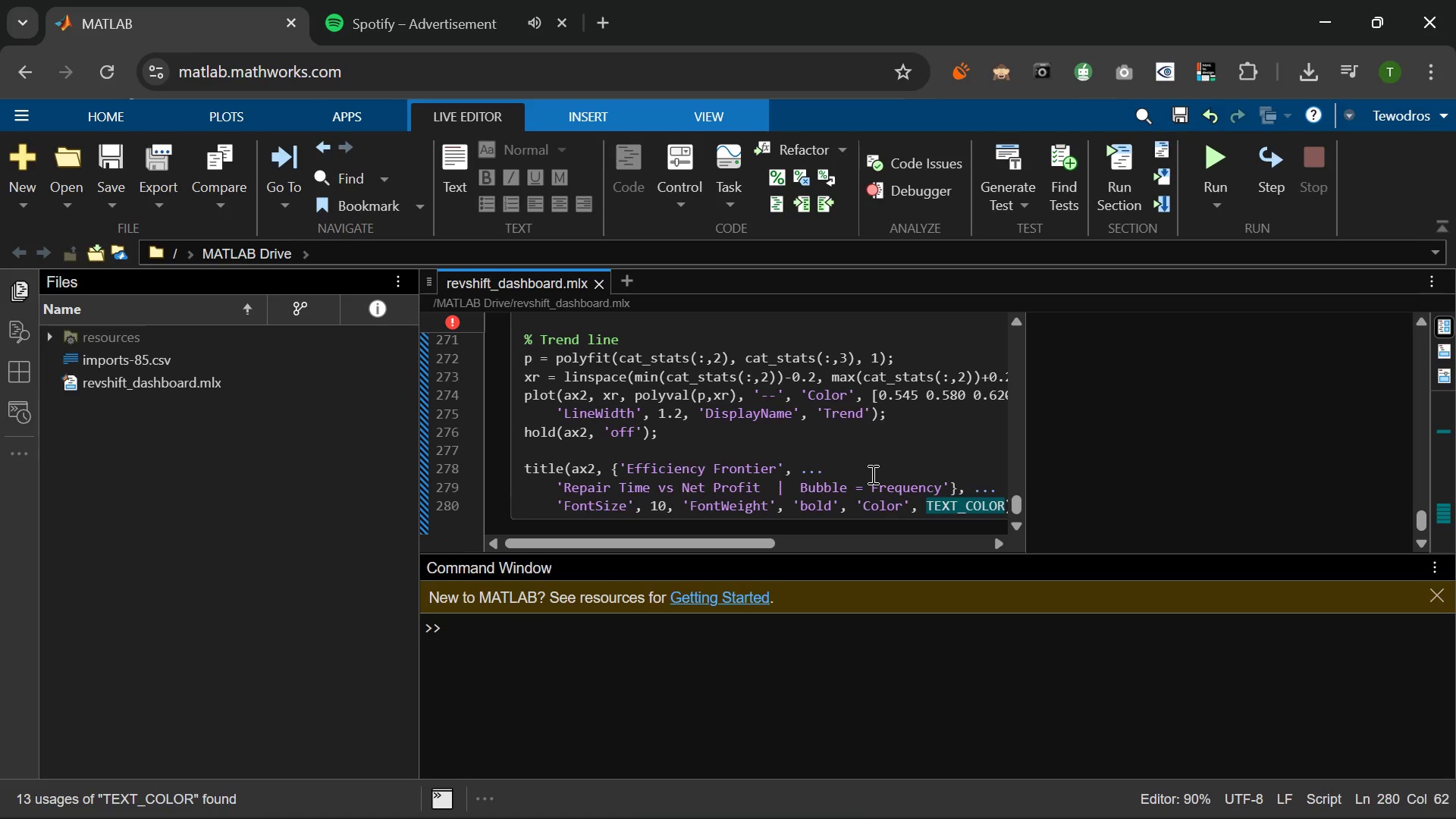 
wait(28.02)
 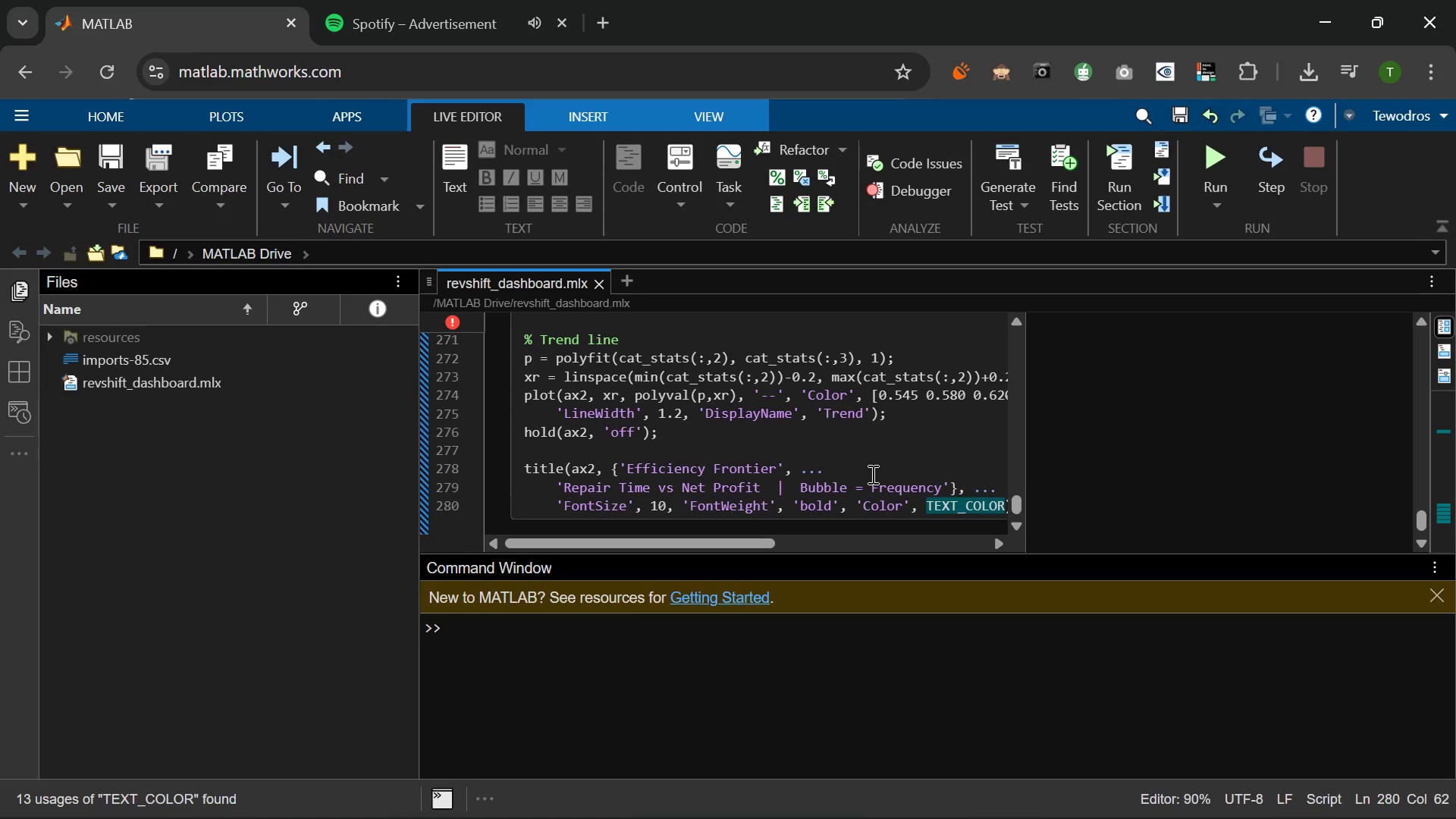 
key(ArrowRight)
 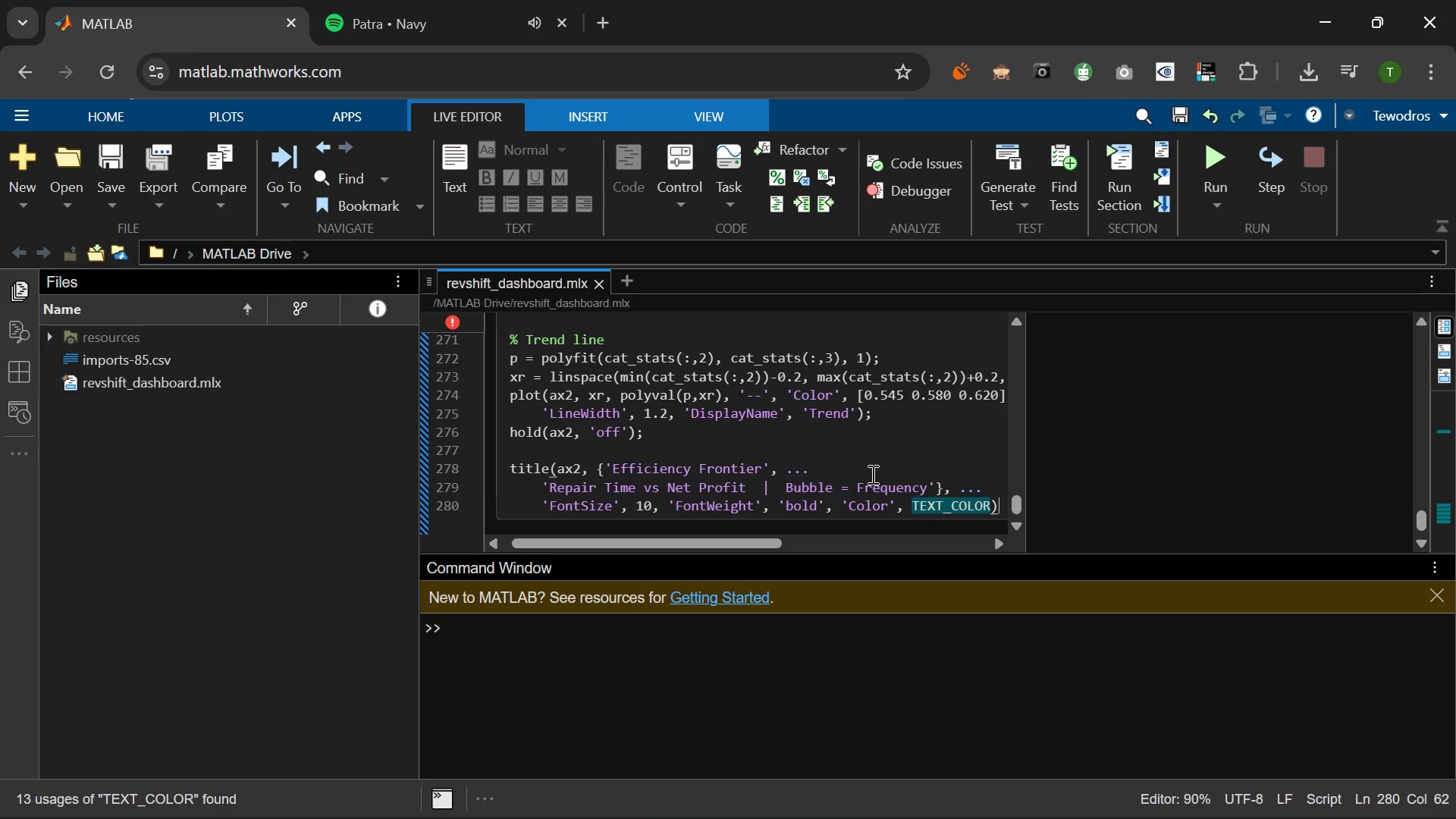 
key(ArrowRight)
 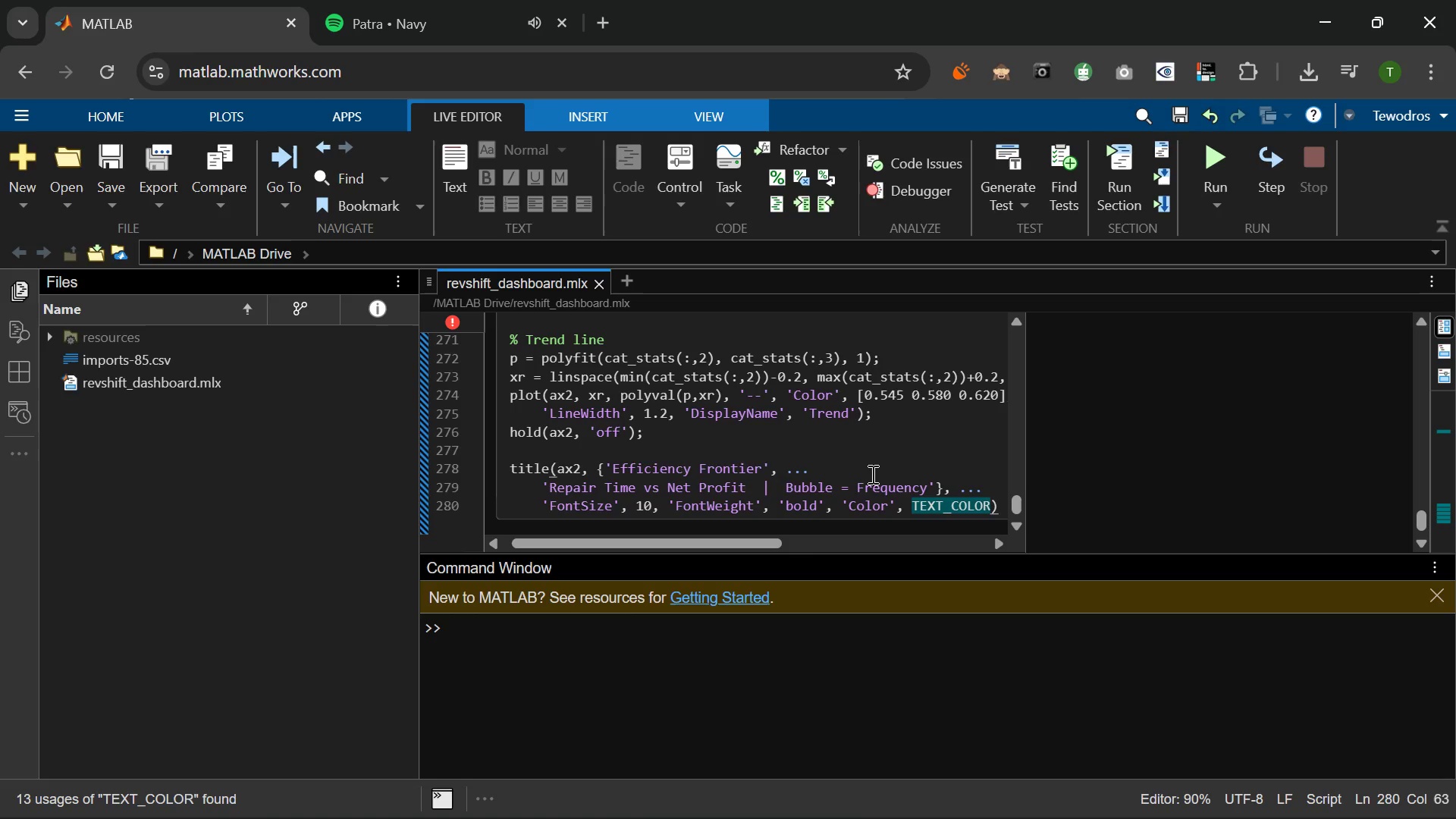 
key(Semicolon)
 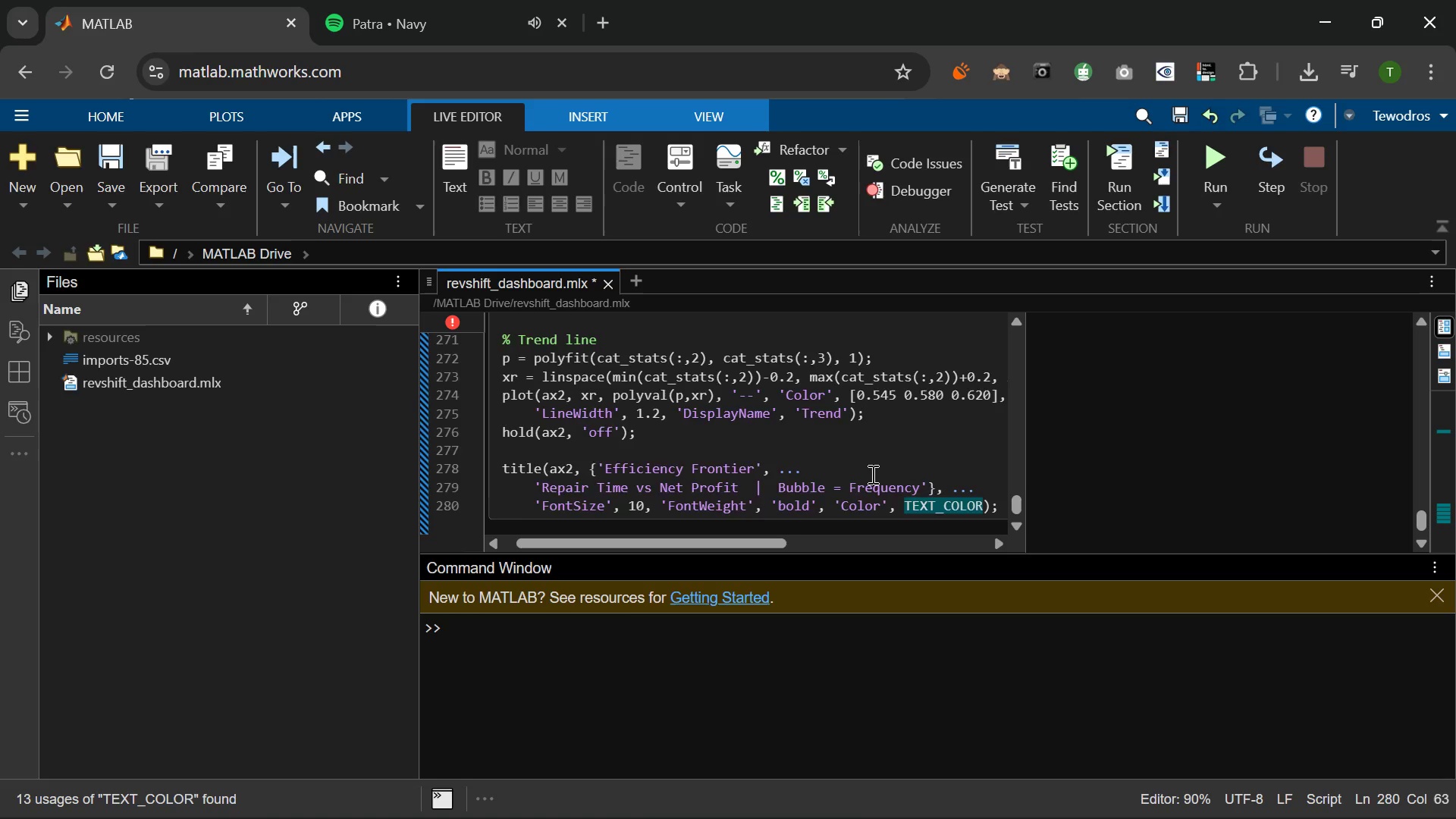 
key(Enter)
 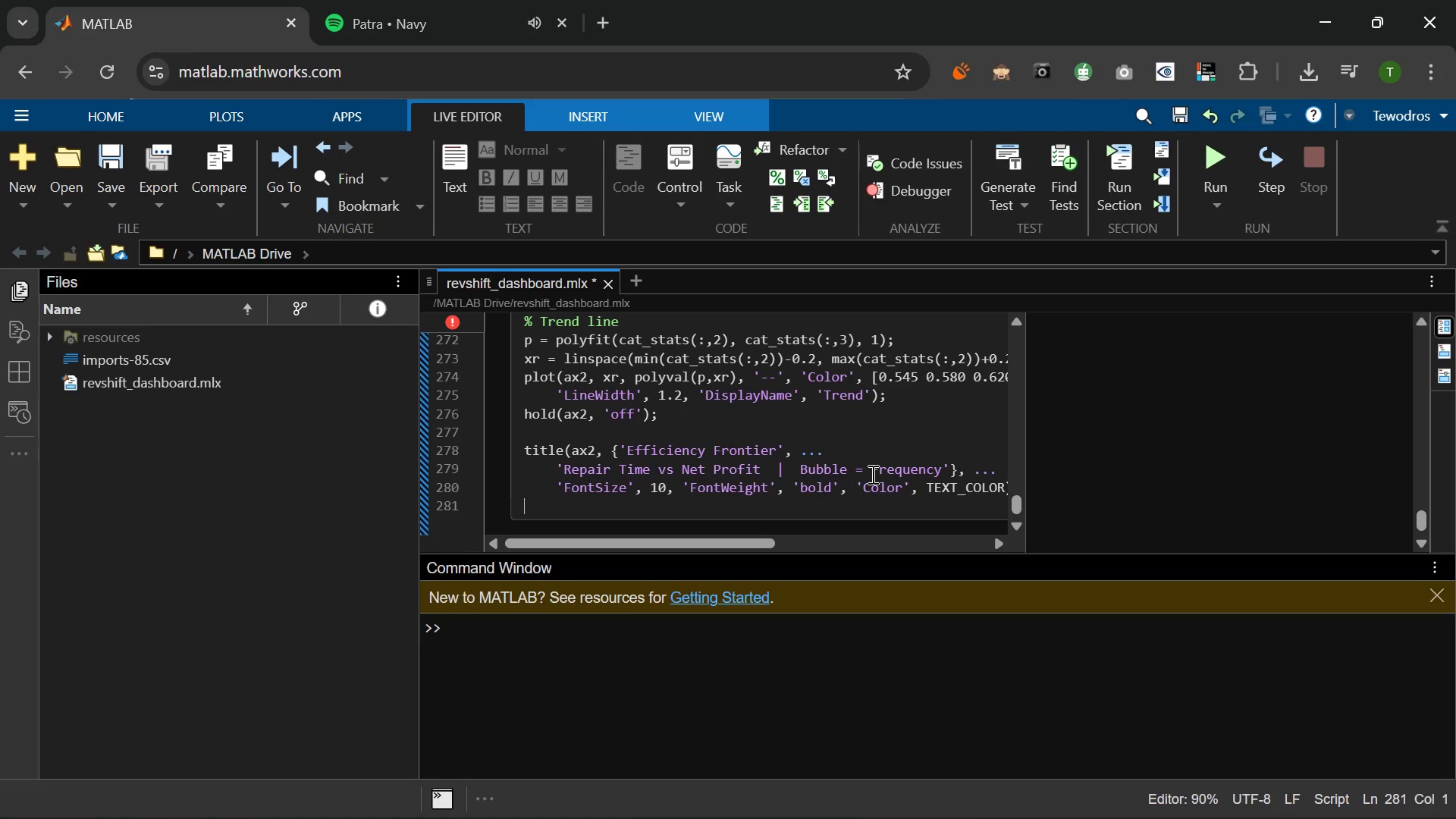 
type(XLA)
key(Backspace)
key(Backspace)
key(Backspace)
 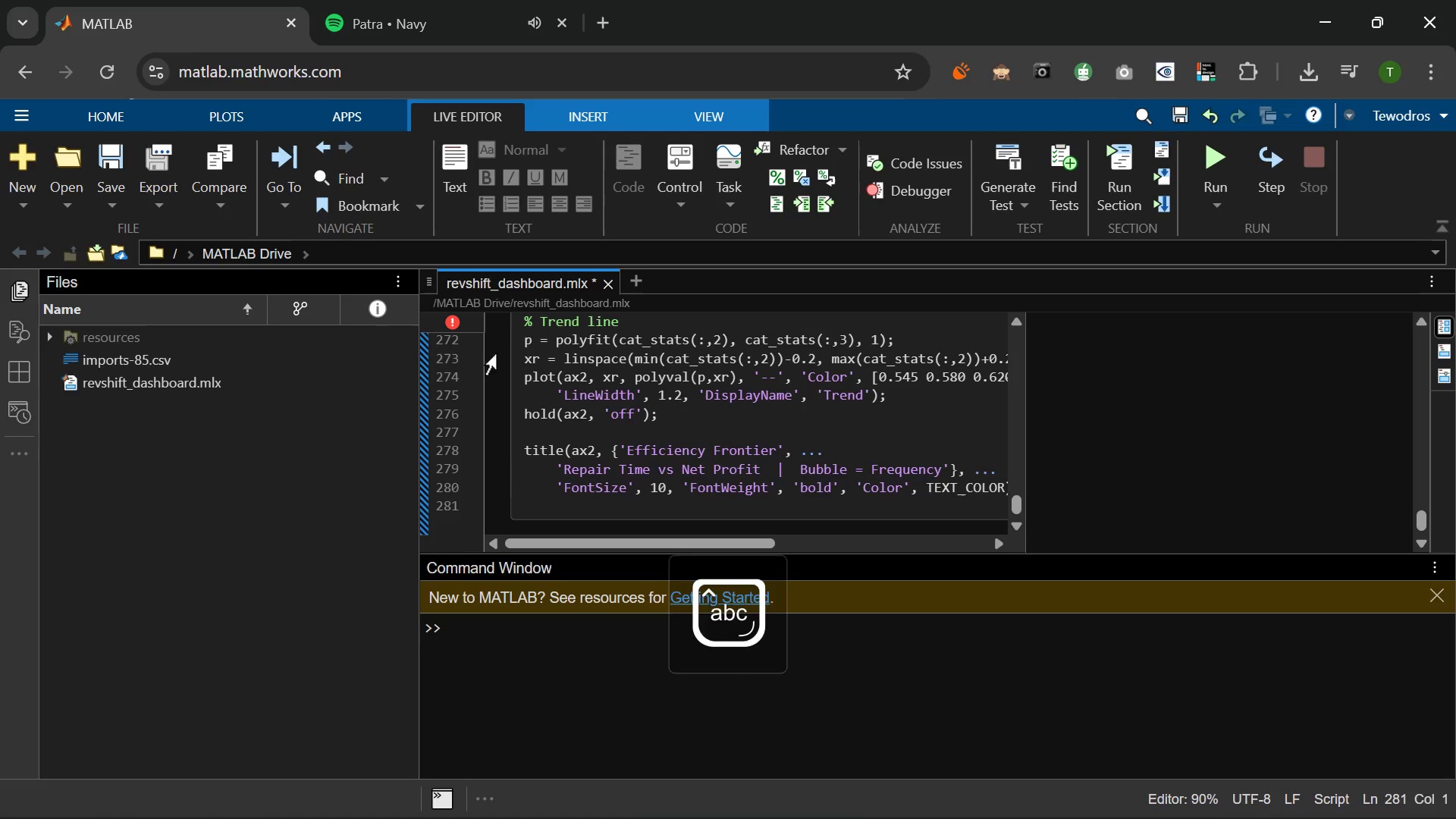 
scroll: coordinate [708, 389], scroll_direction: up, amount: 3.0
 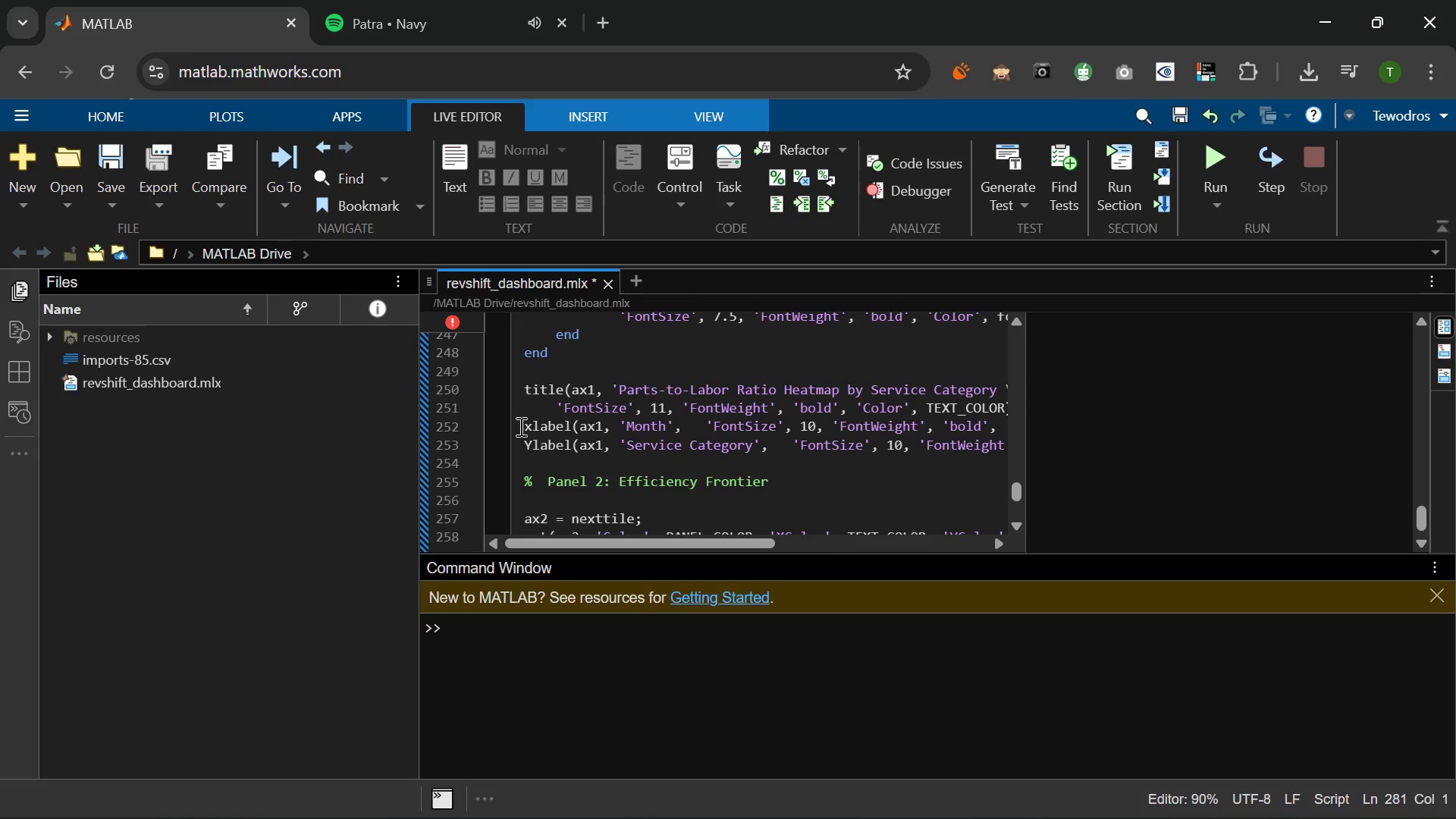 
left_click_drag(start_coordinate=[519, 426], to_coordinate=[1043, 447])
 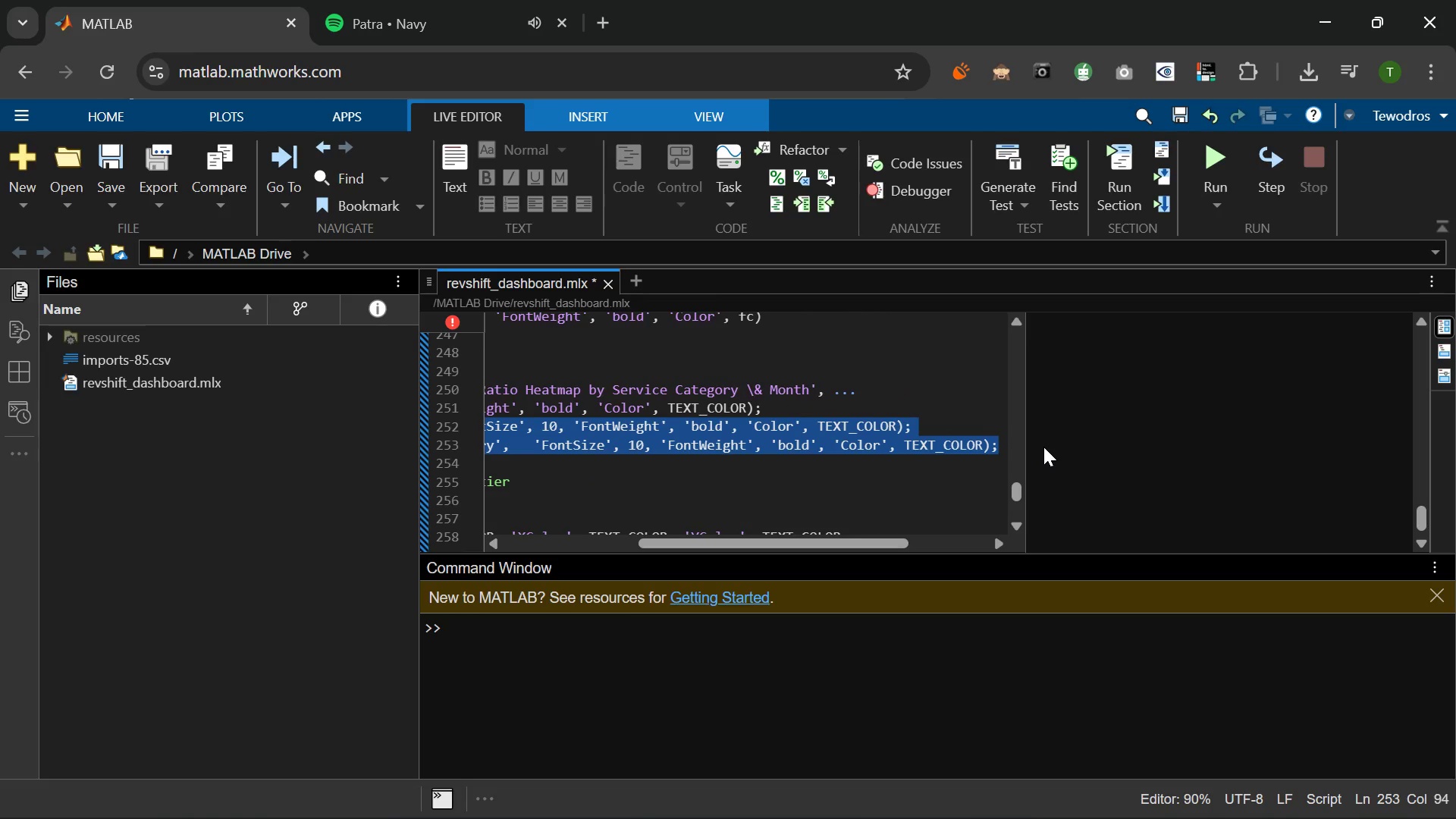 
key(Control+C)
 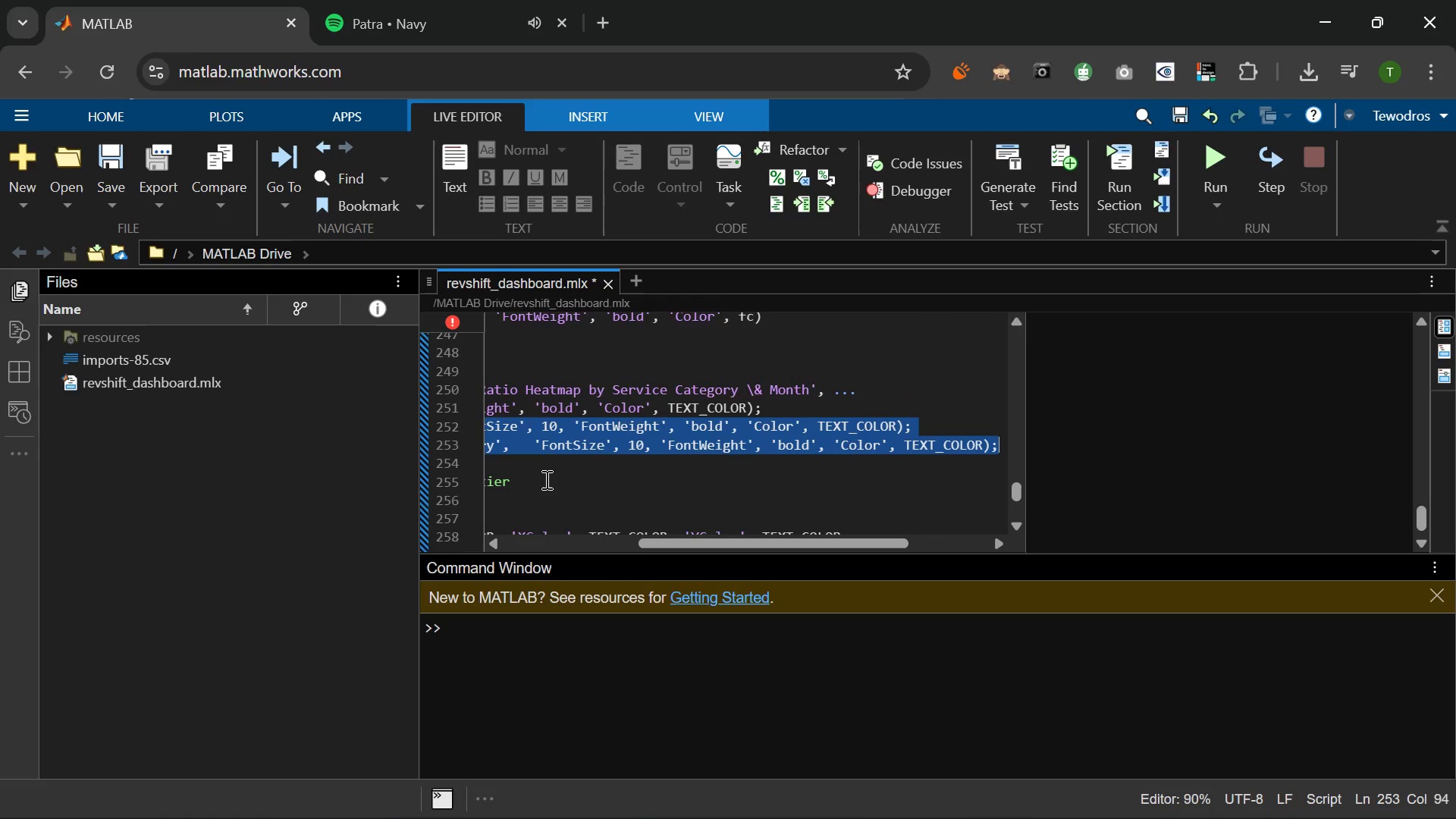 
scroll: coordinate [545, 479], scroll_direction: down, amount: 5.0
 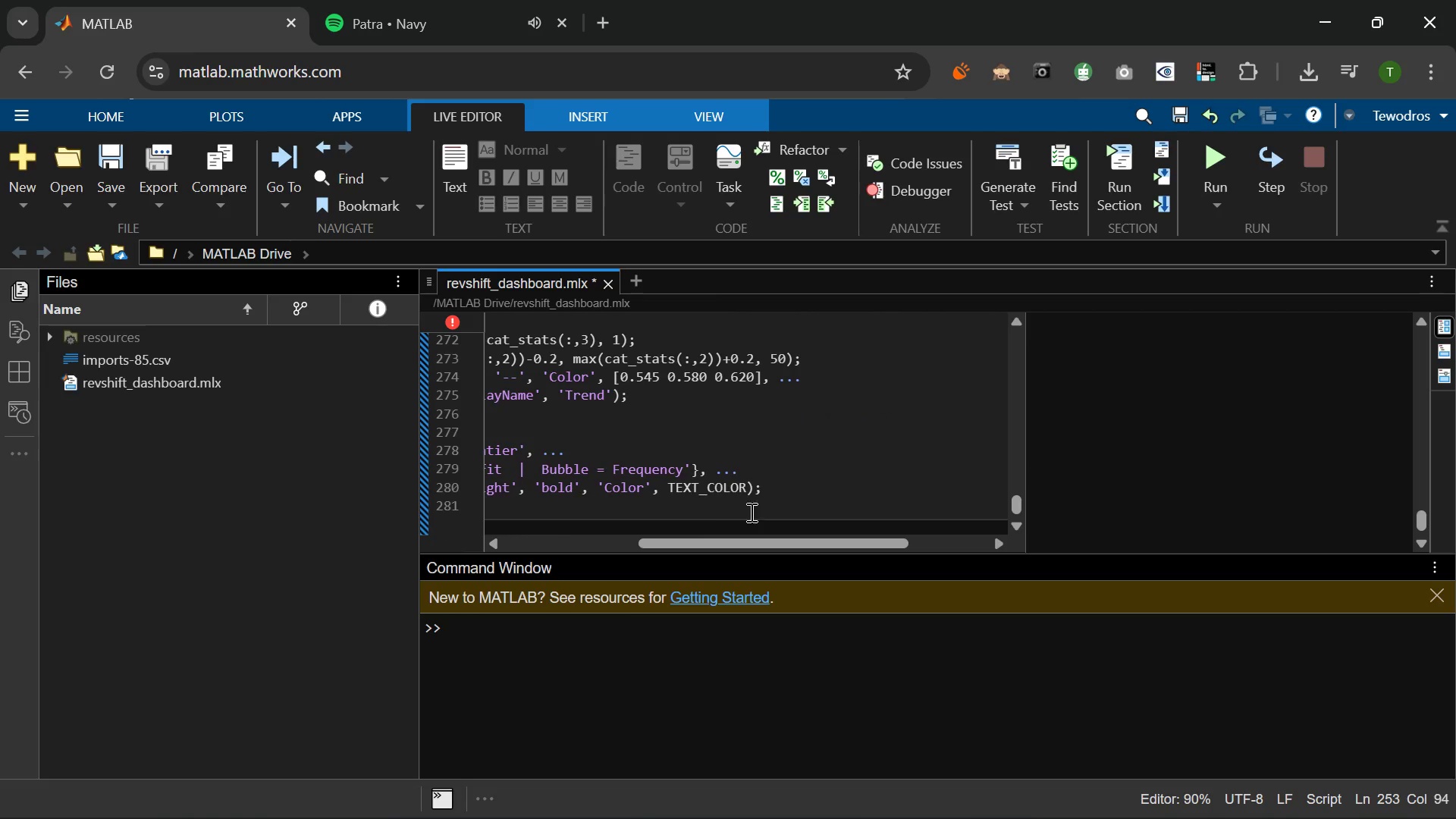 
left_click([765, 507])
 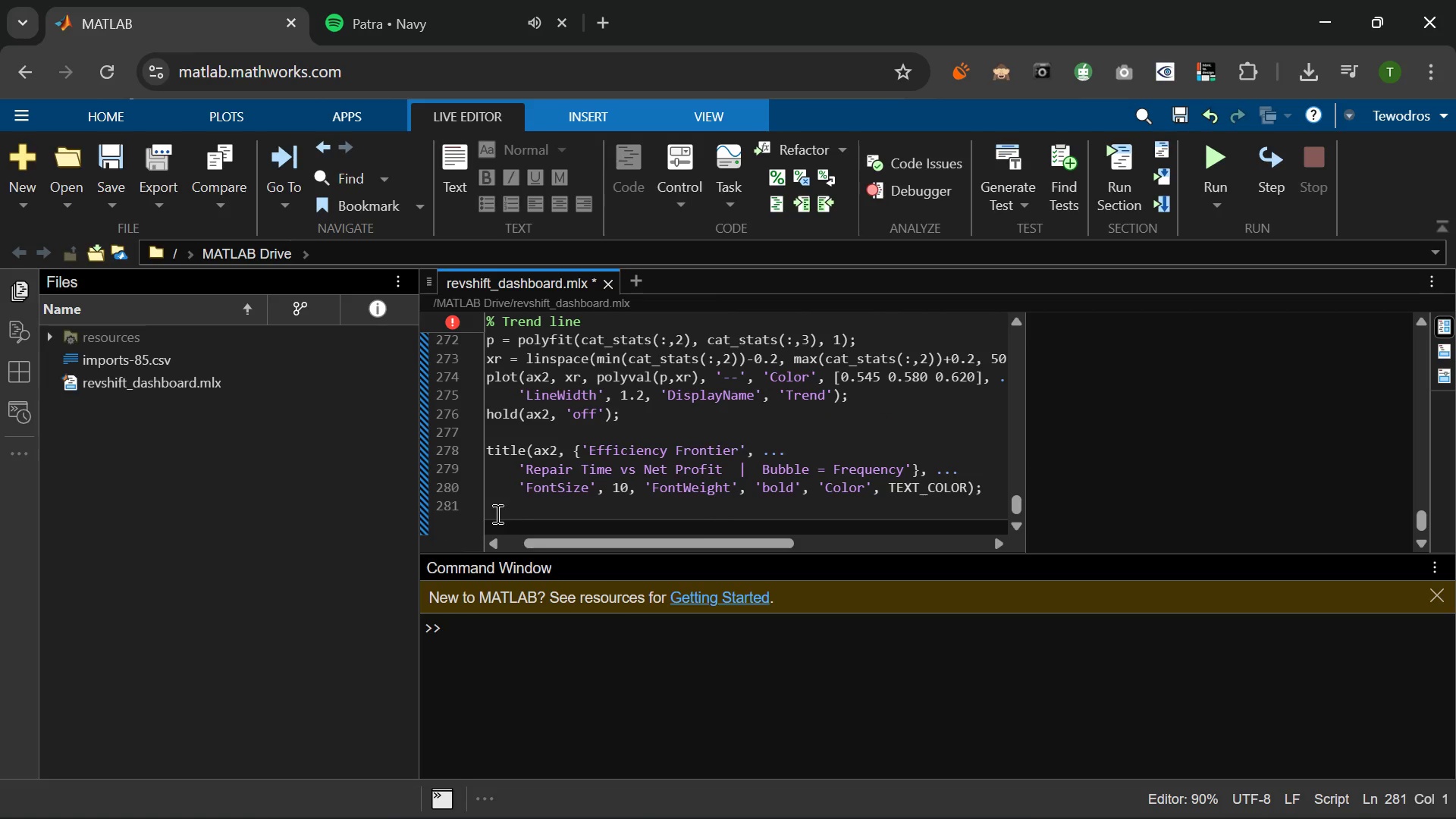 
key(Control+V)
 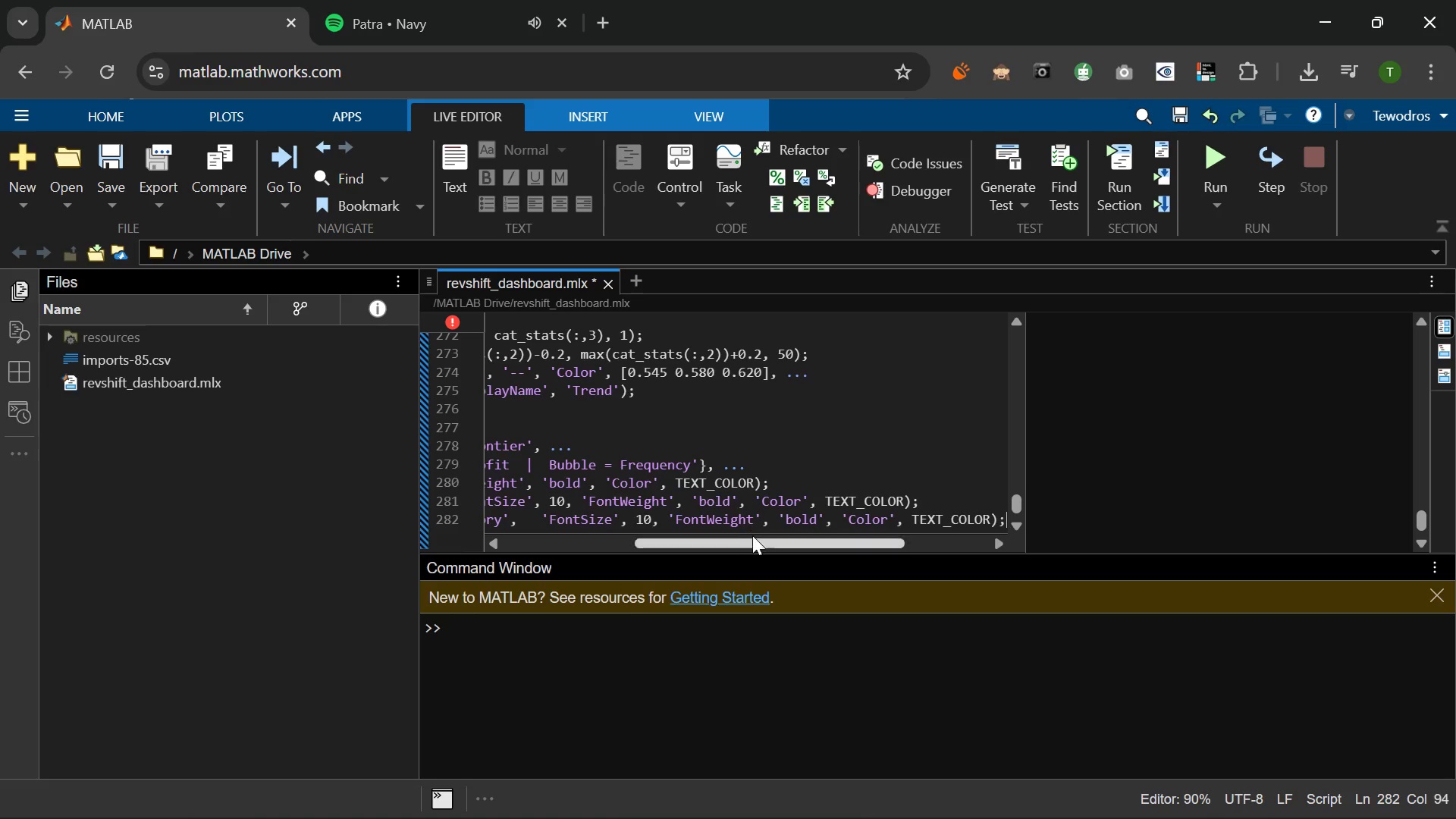 
left_click_drag(start_coordinate=[762, 539], to_coordinate=[611, 543])
 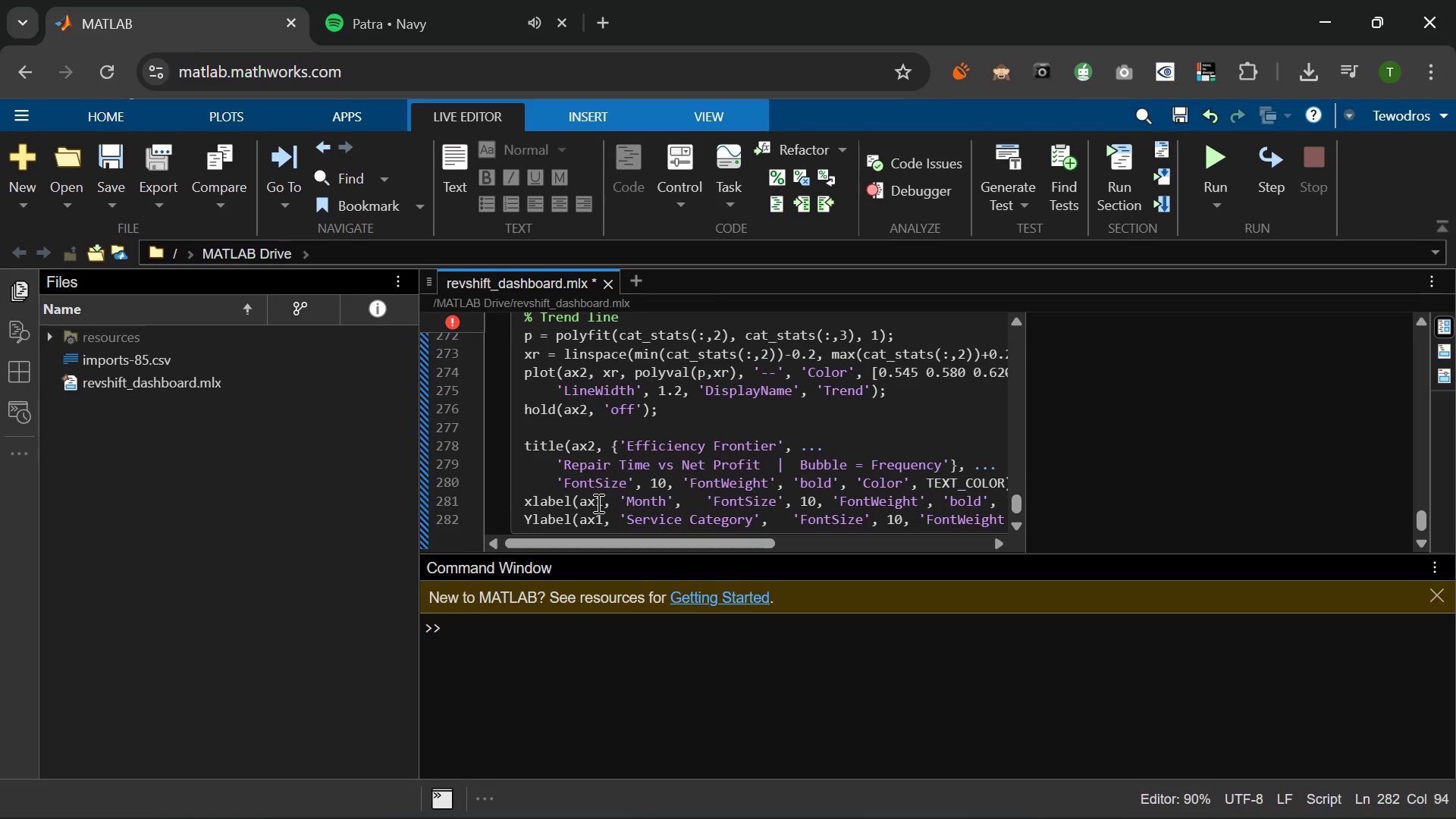 
left_click([600, 502])
 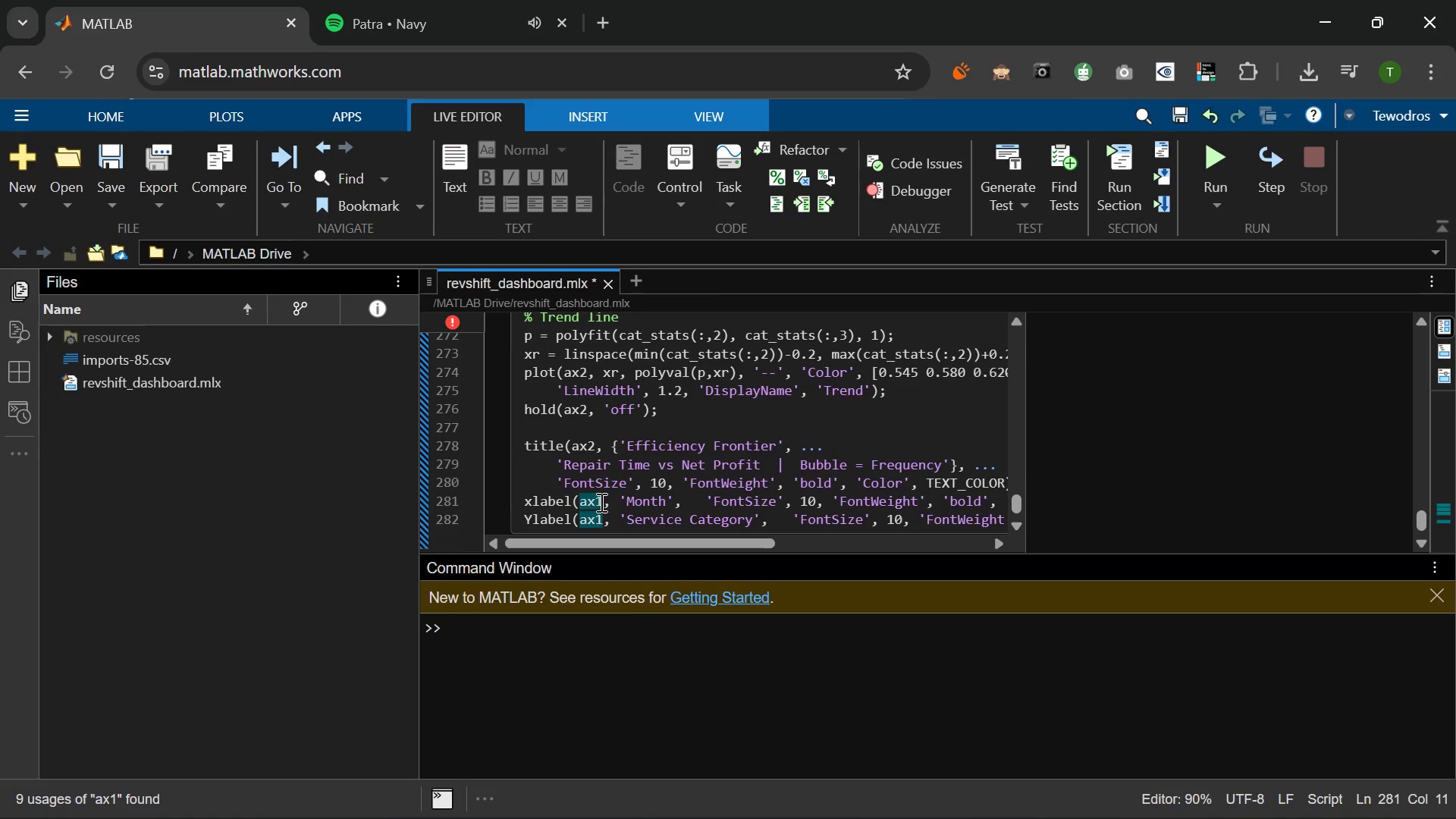 
key(Backspace)
 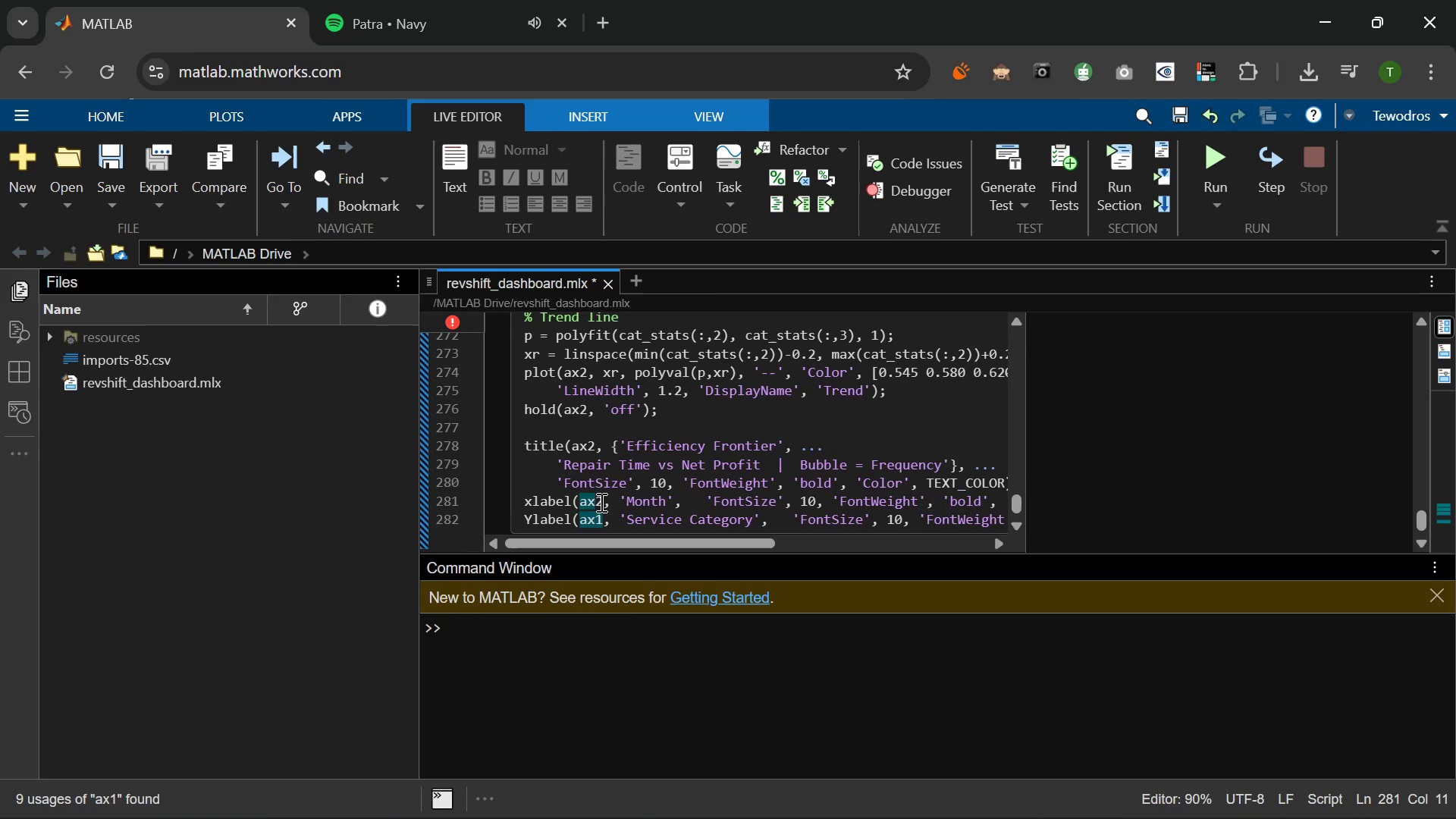 
key(2)
 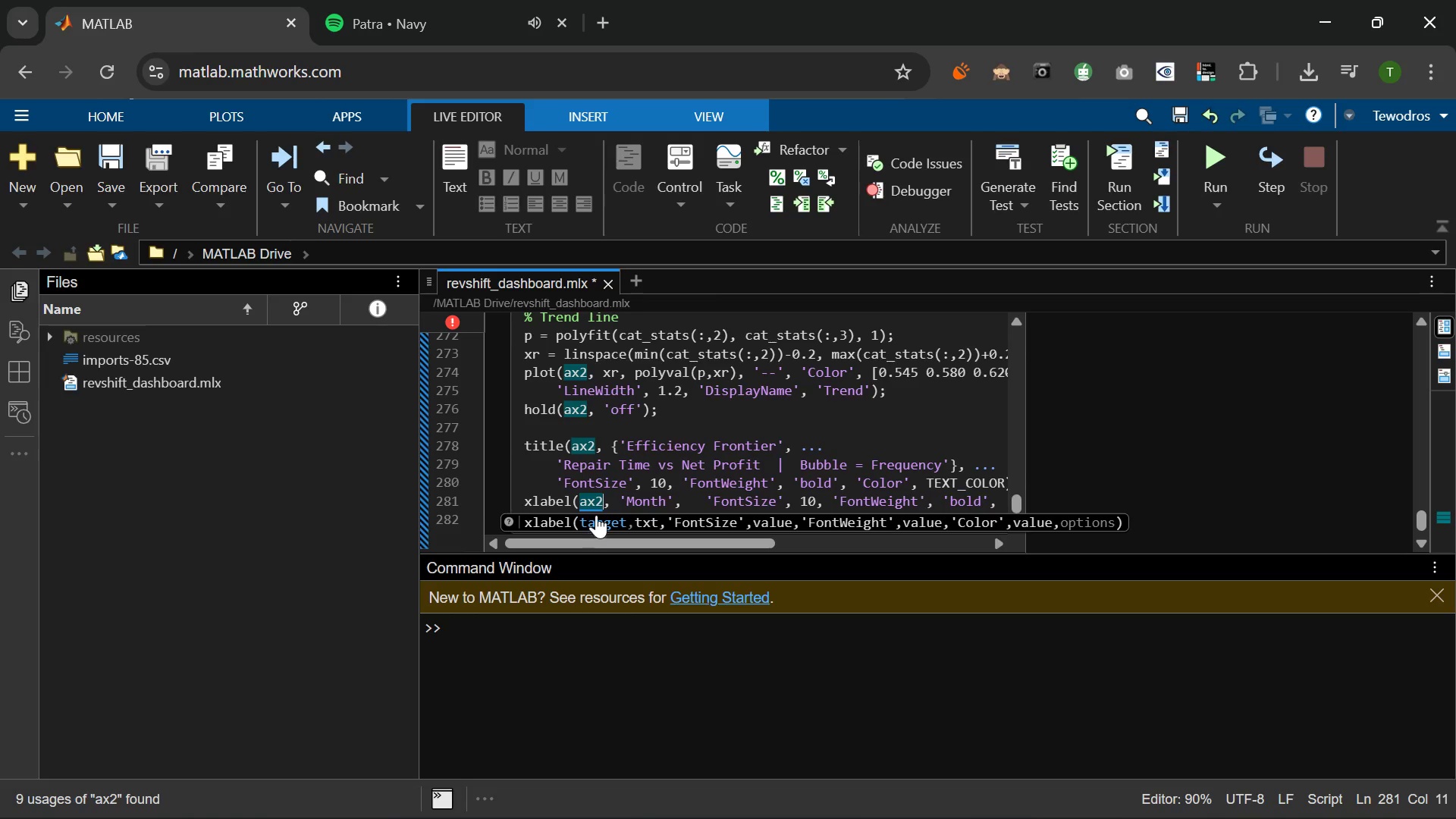 
left_click([610, 498])
 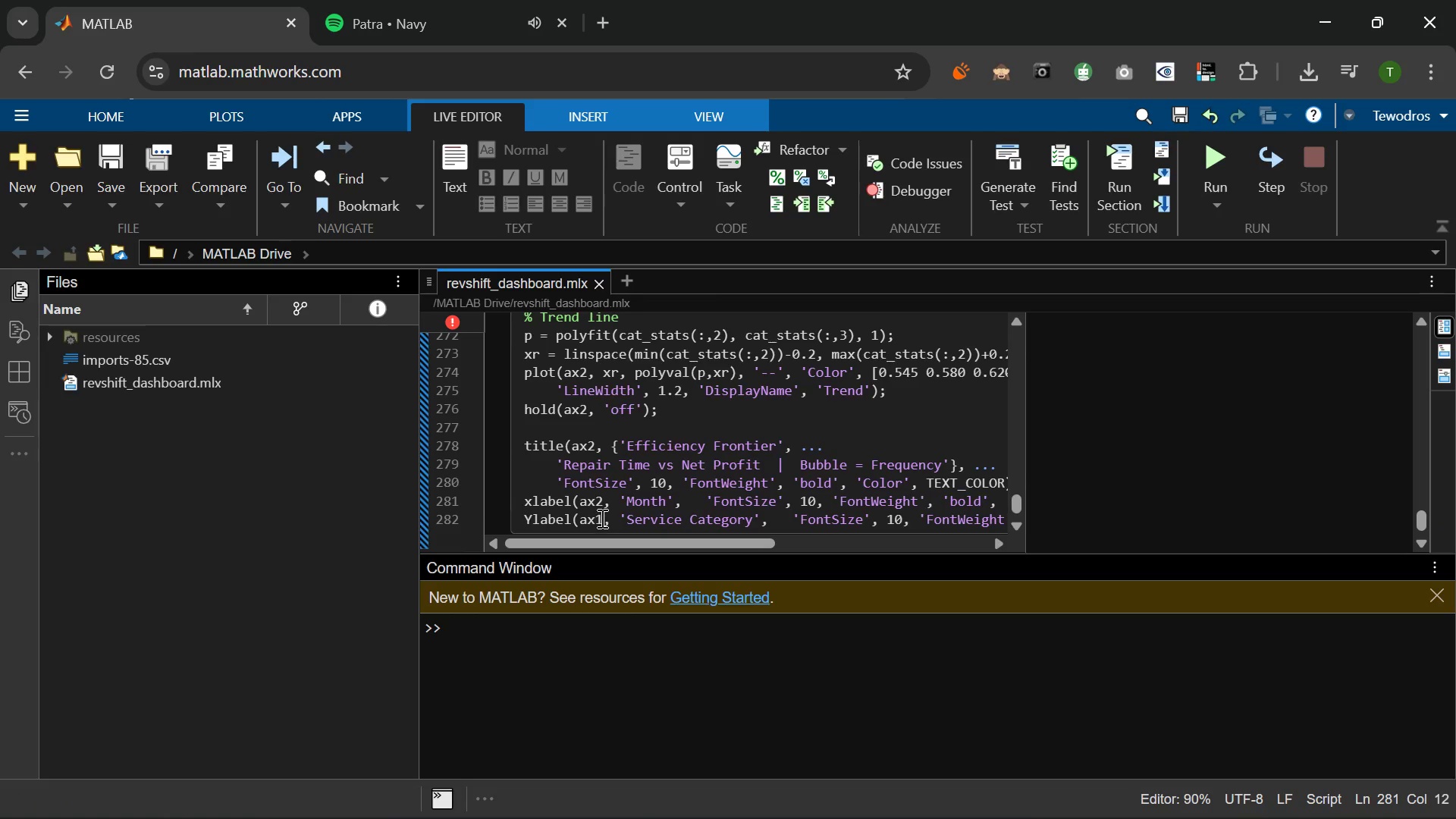 
left_click([601, 518])
 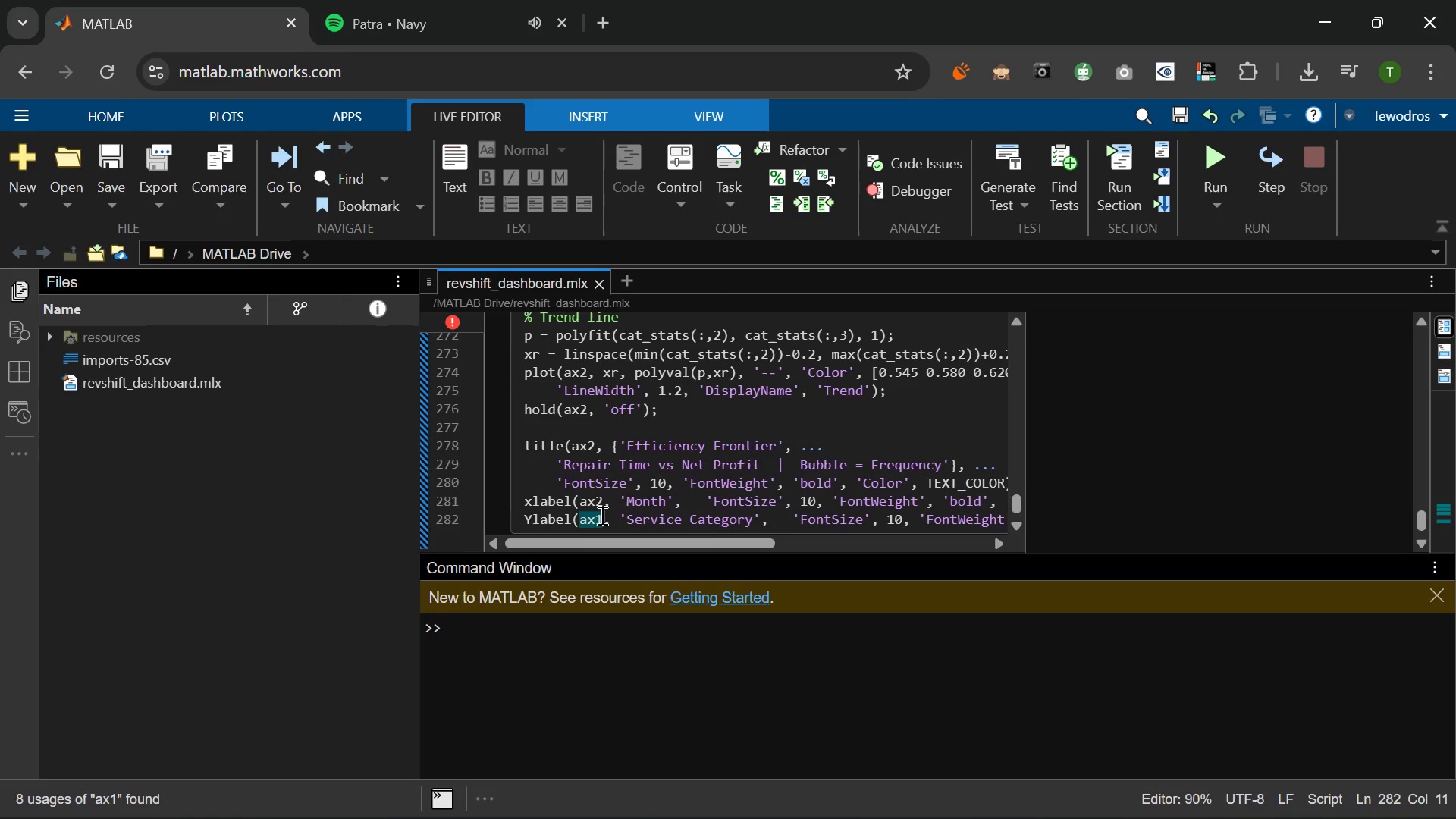 
key(Backspace)
 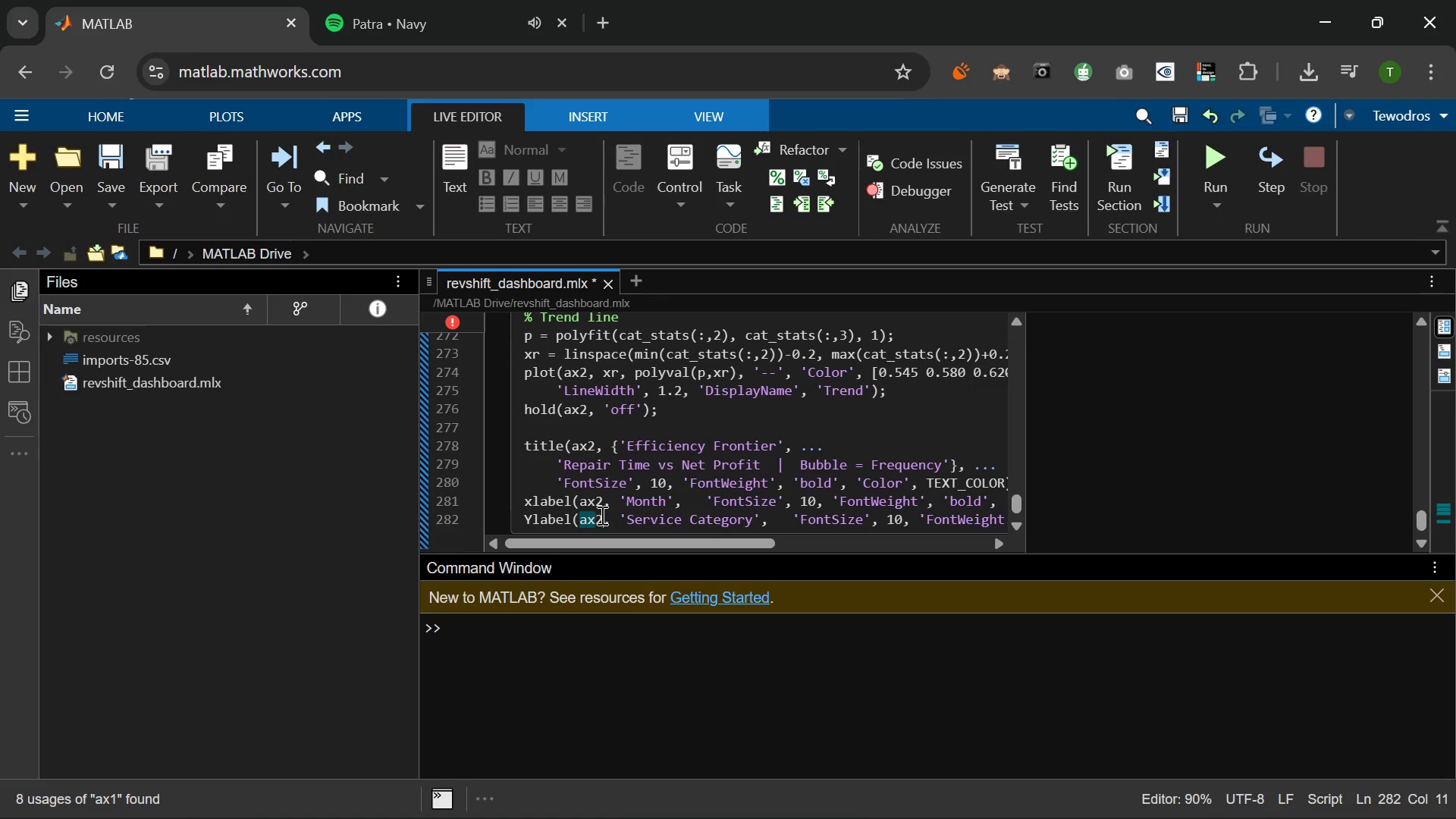 
key(2)
 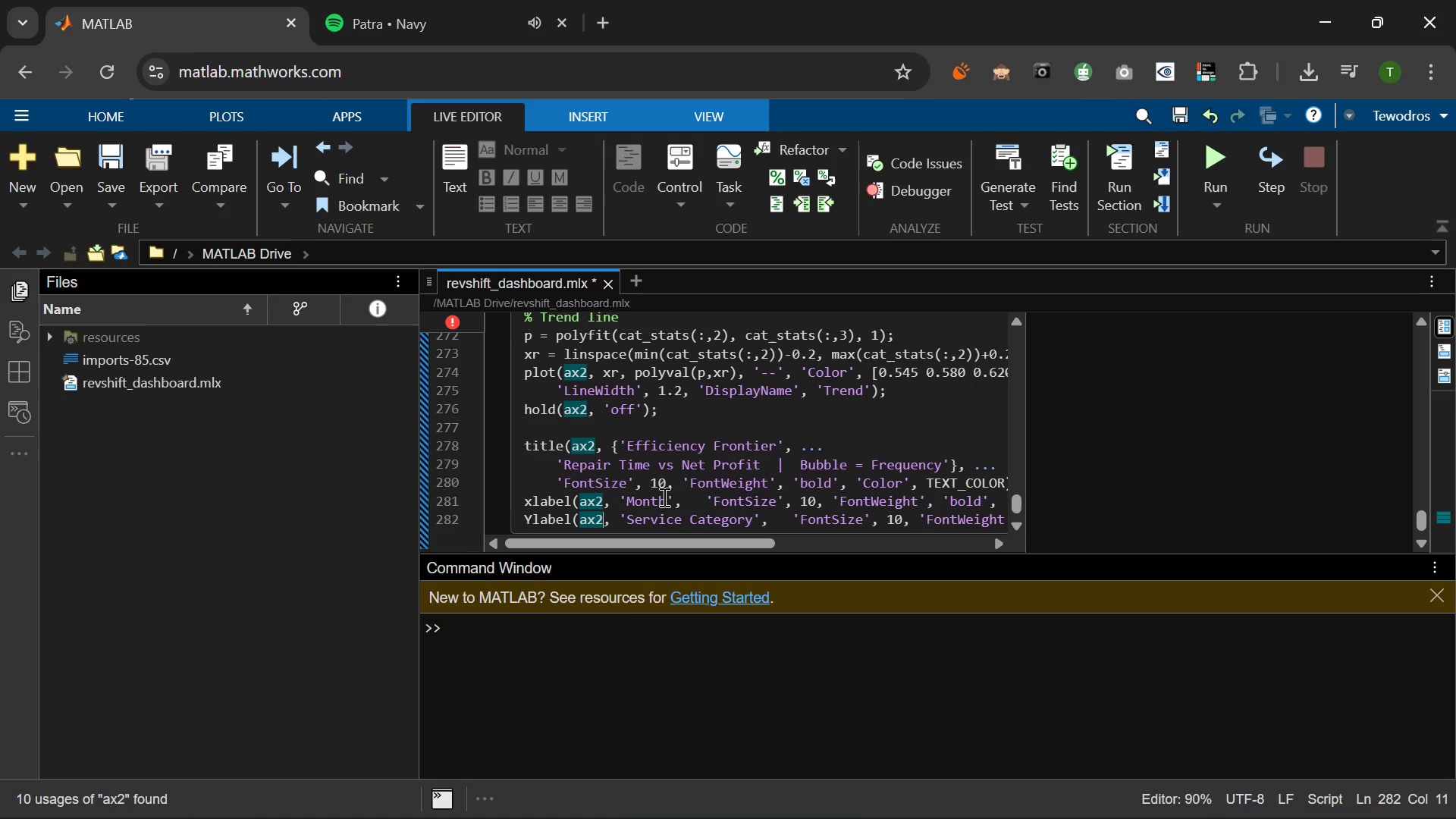 
left_click_drag(start_coordinate=[663, 497], to_coordinate=[626, 503])
 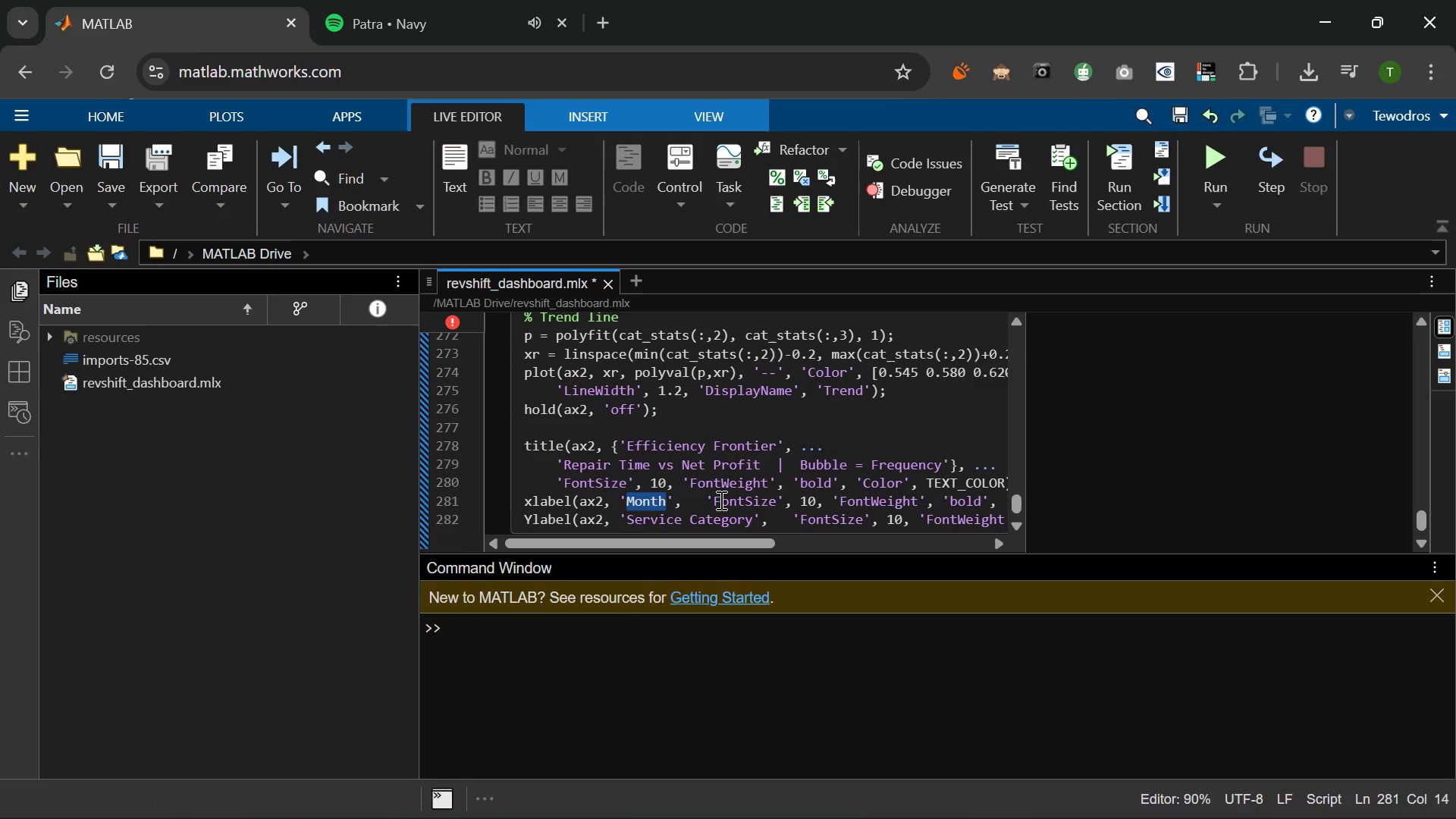 
type(Avg Repair Time (Hours))
 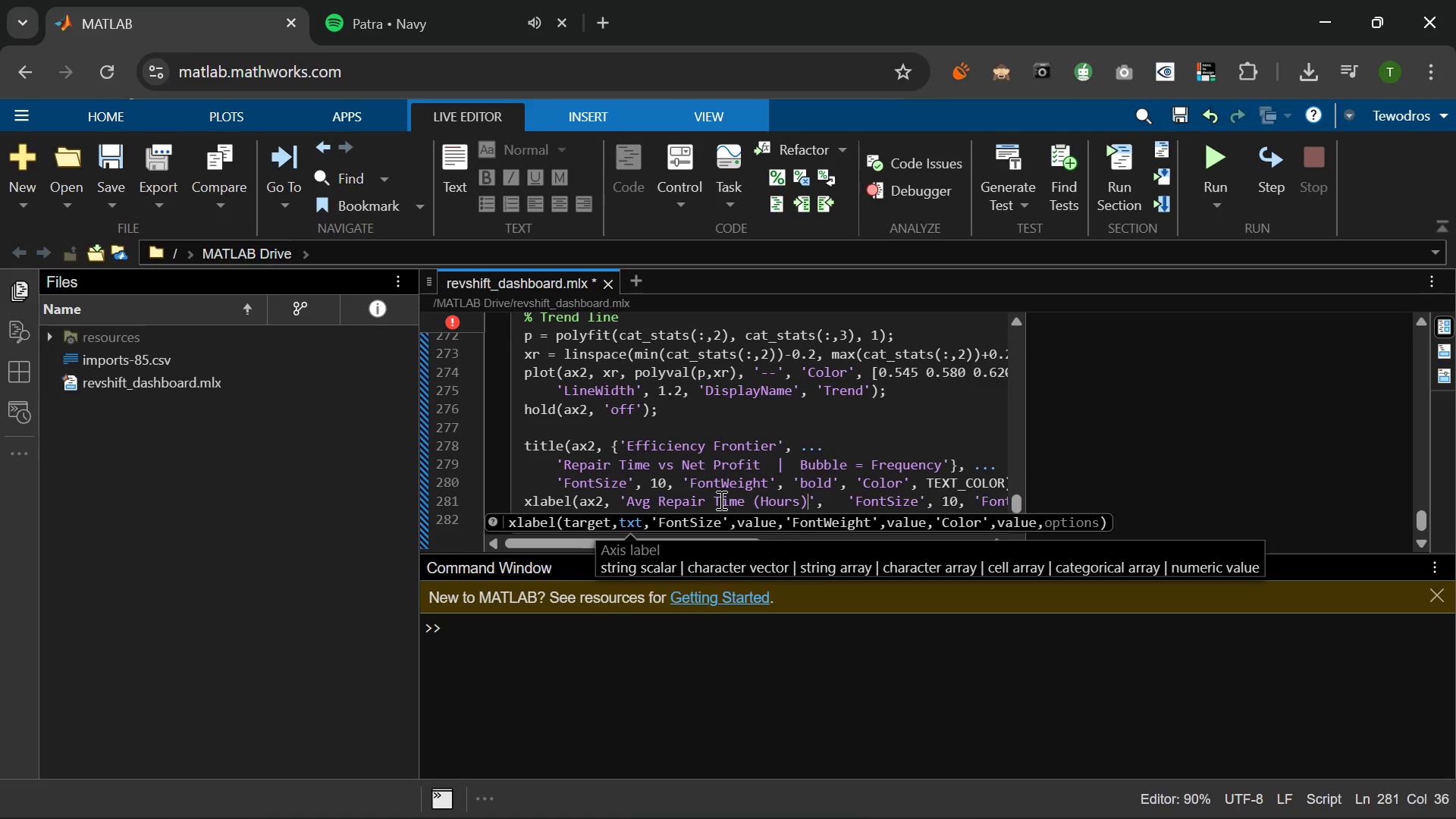 
wait(6.59)
 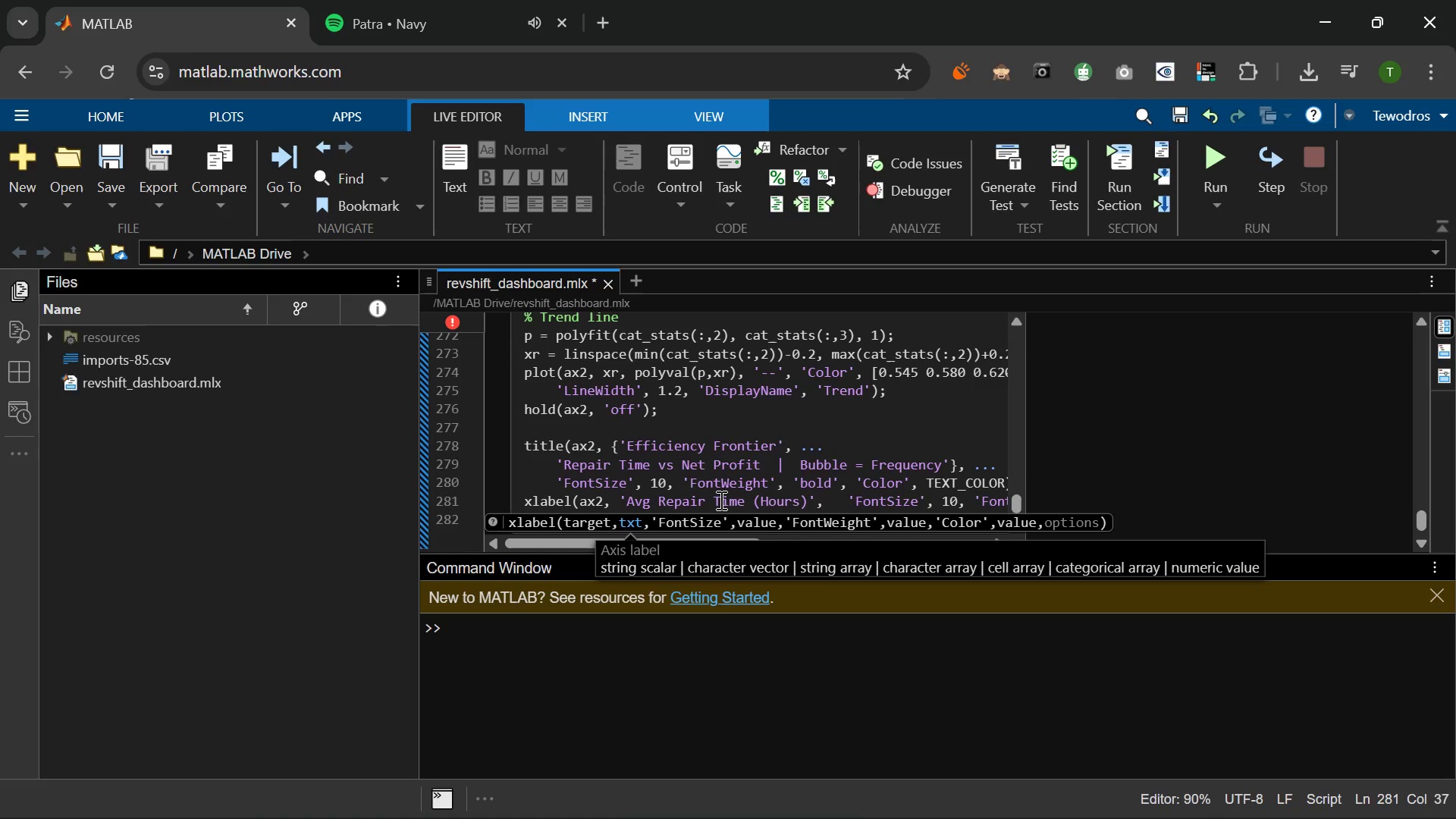 
mouse_move([979, 474])
 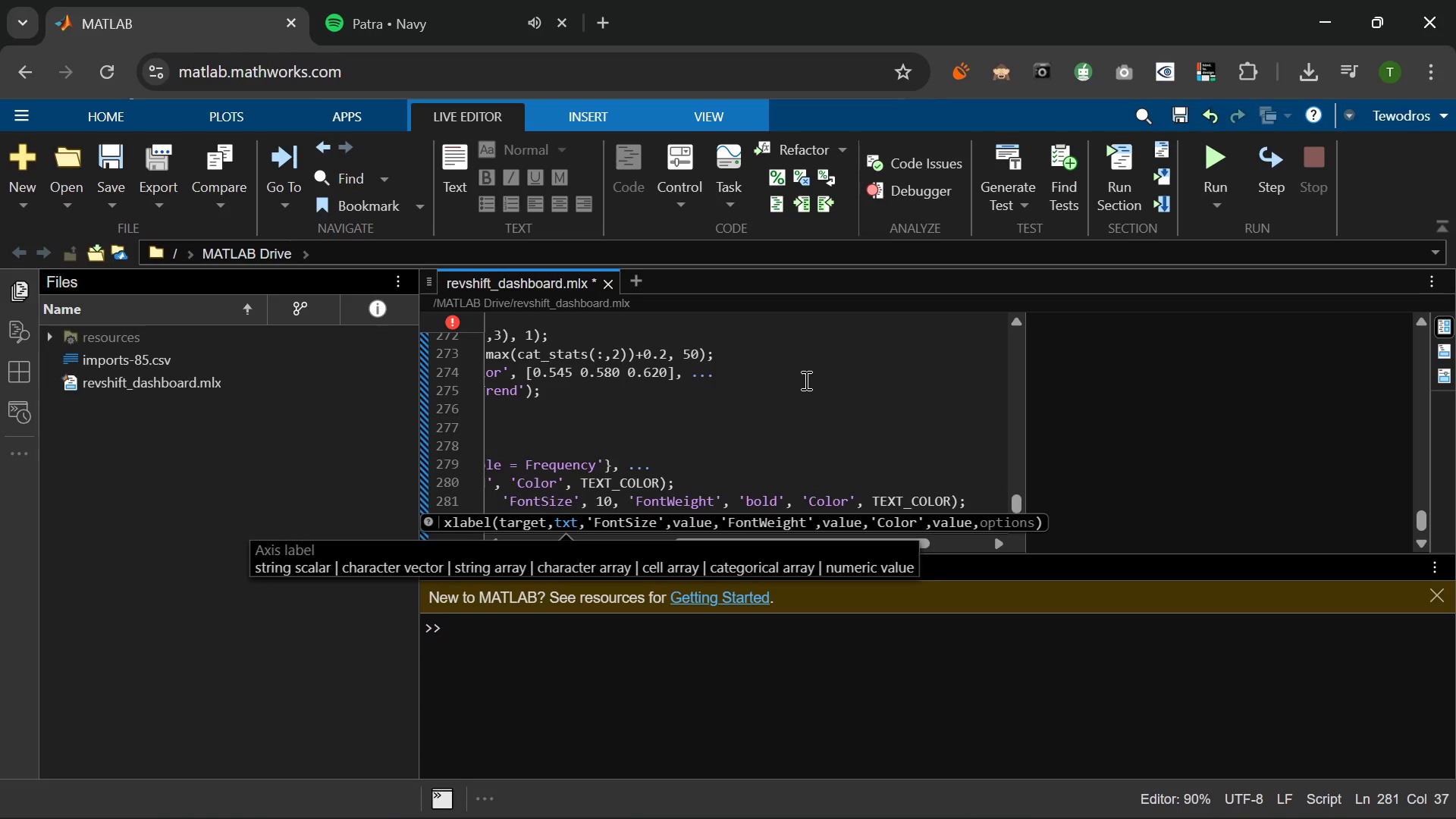 
wait(6.84)
 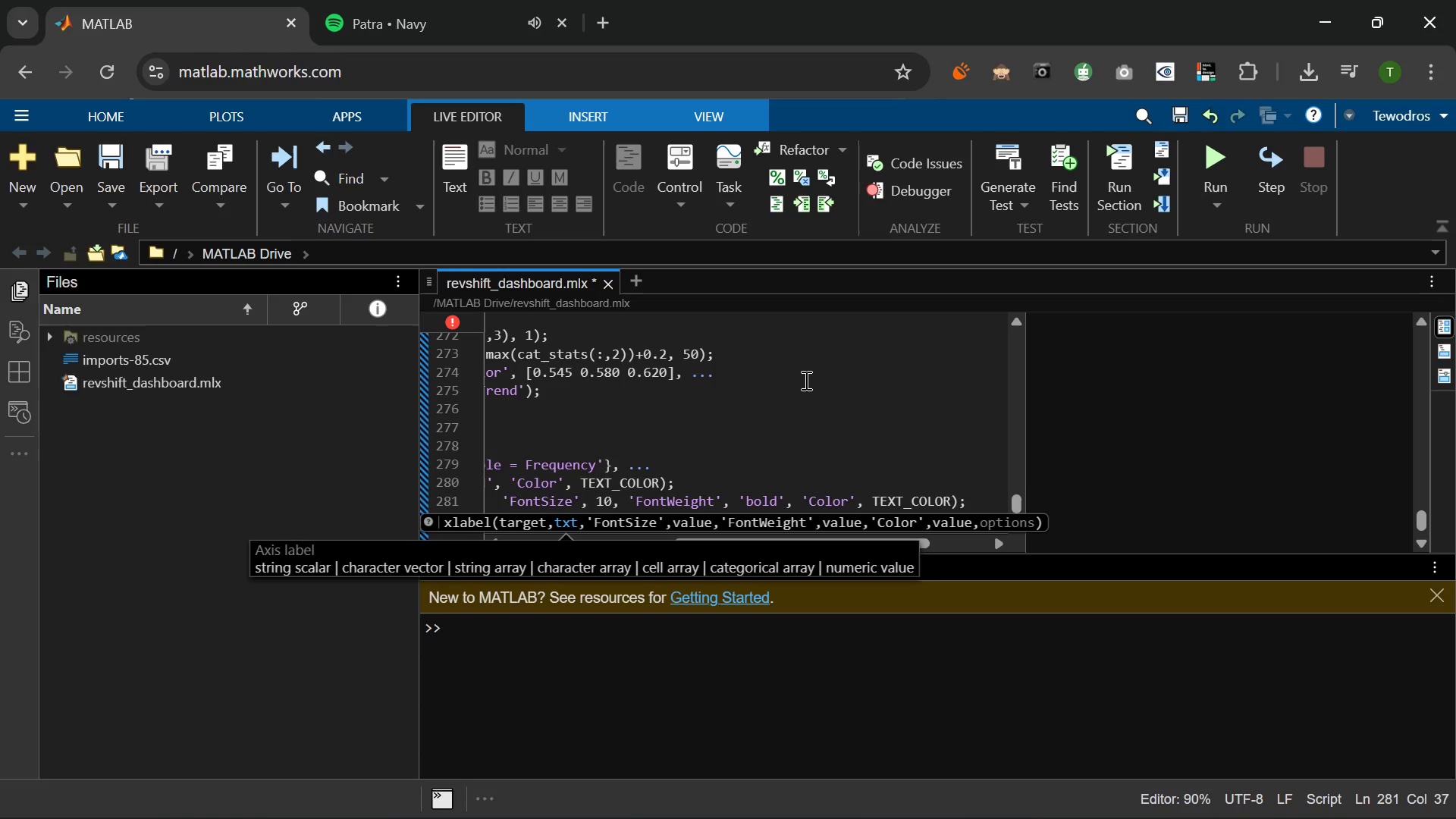 
scroll: coordinate [955, 480], scroll_direction: down, amount: 4.0
 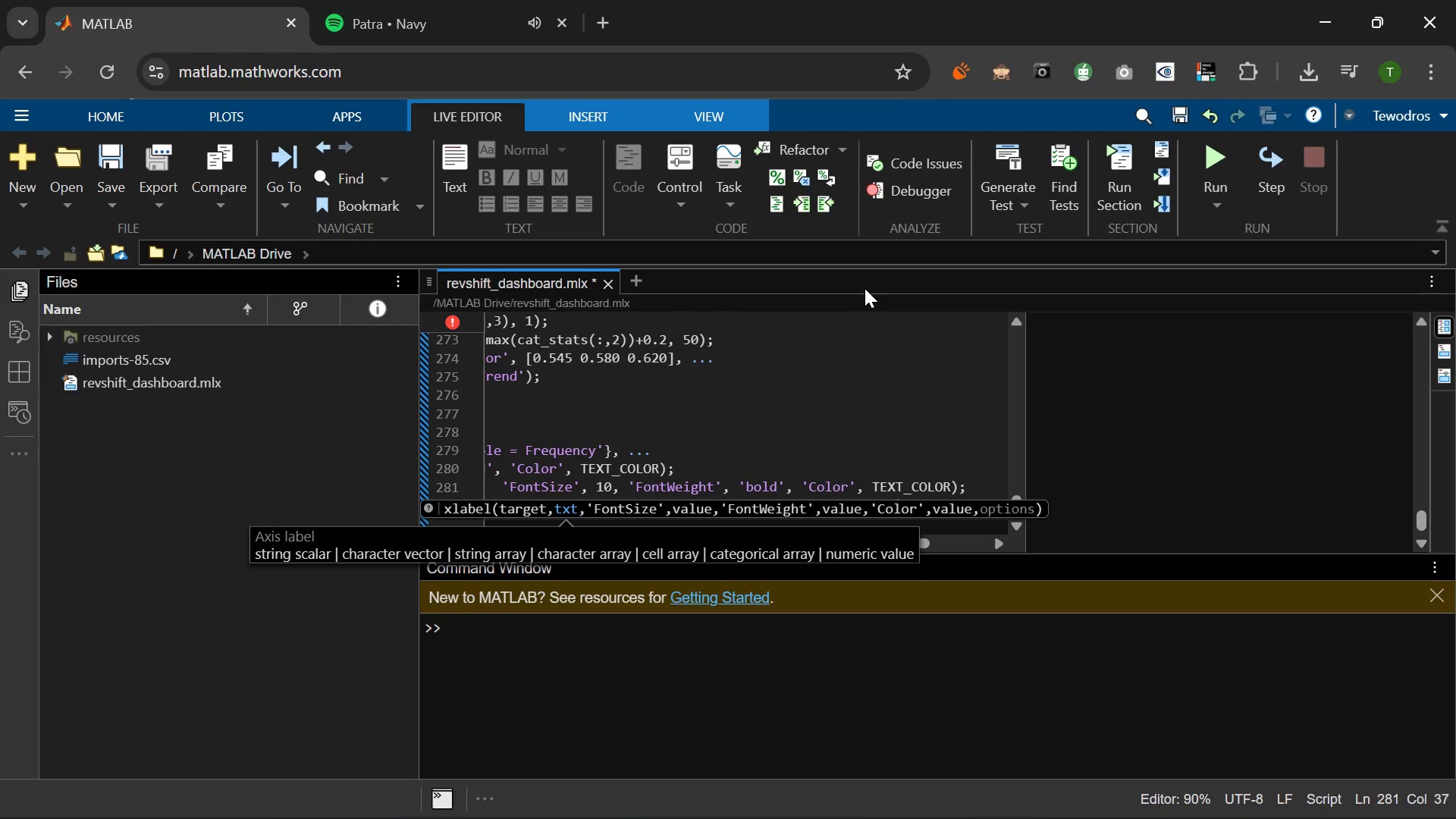 
left_click_drag(start_coordinate=[864, 288], to_coordinate=[849, 309])
 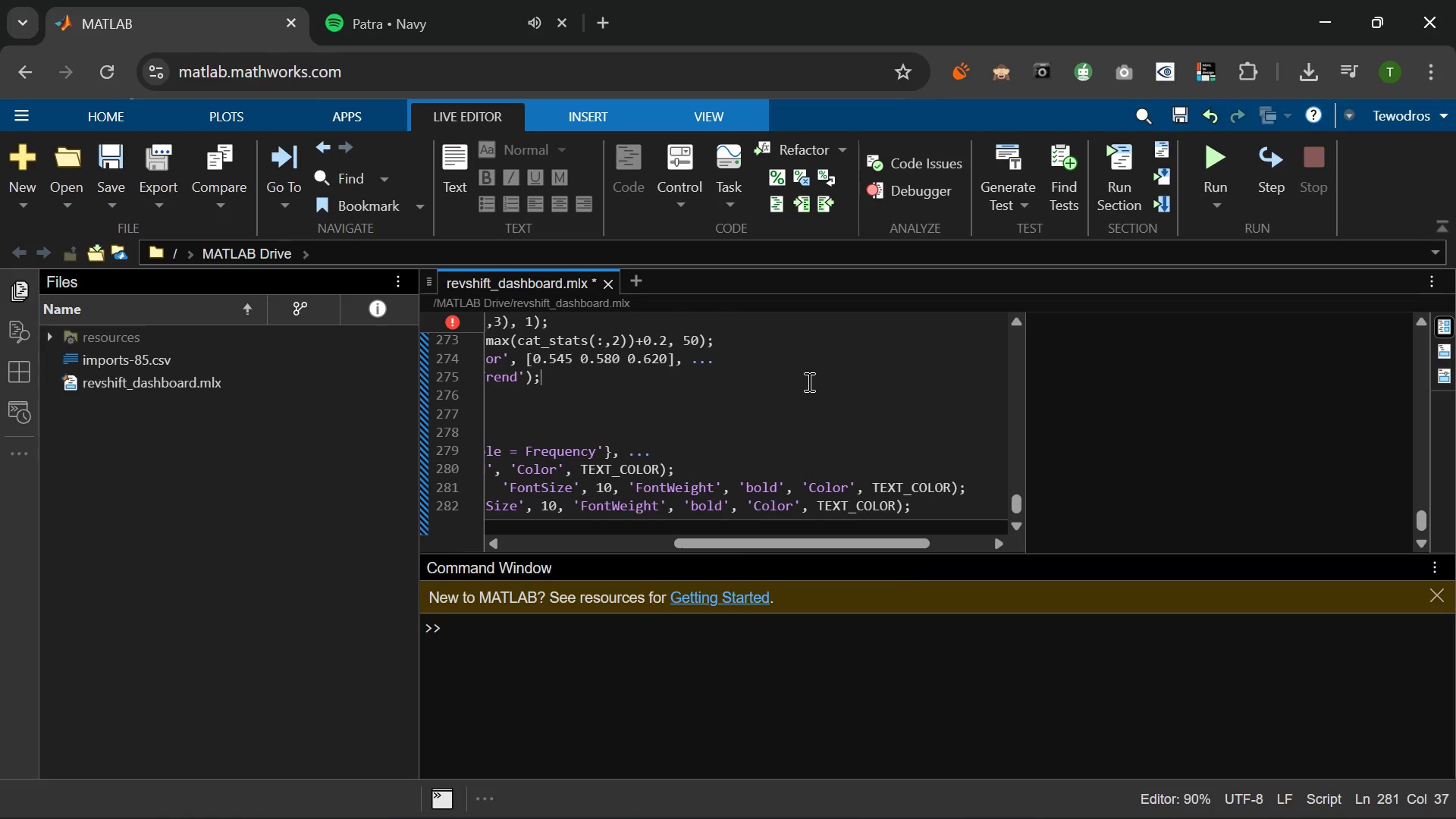 
double_click([808, 381])
 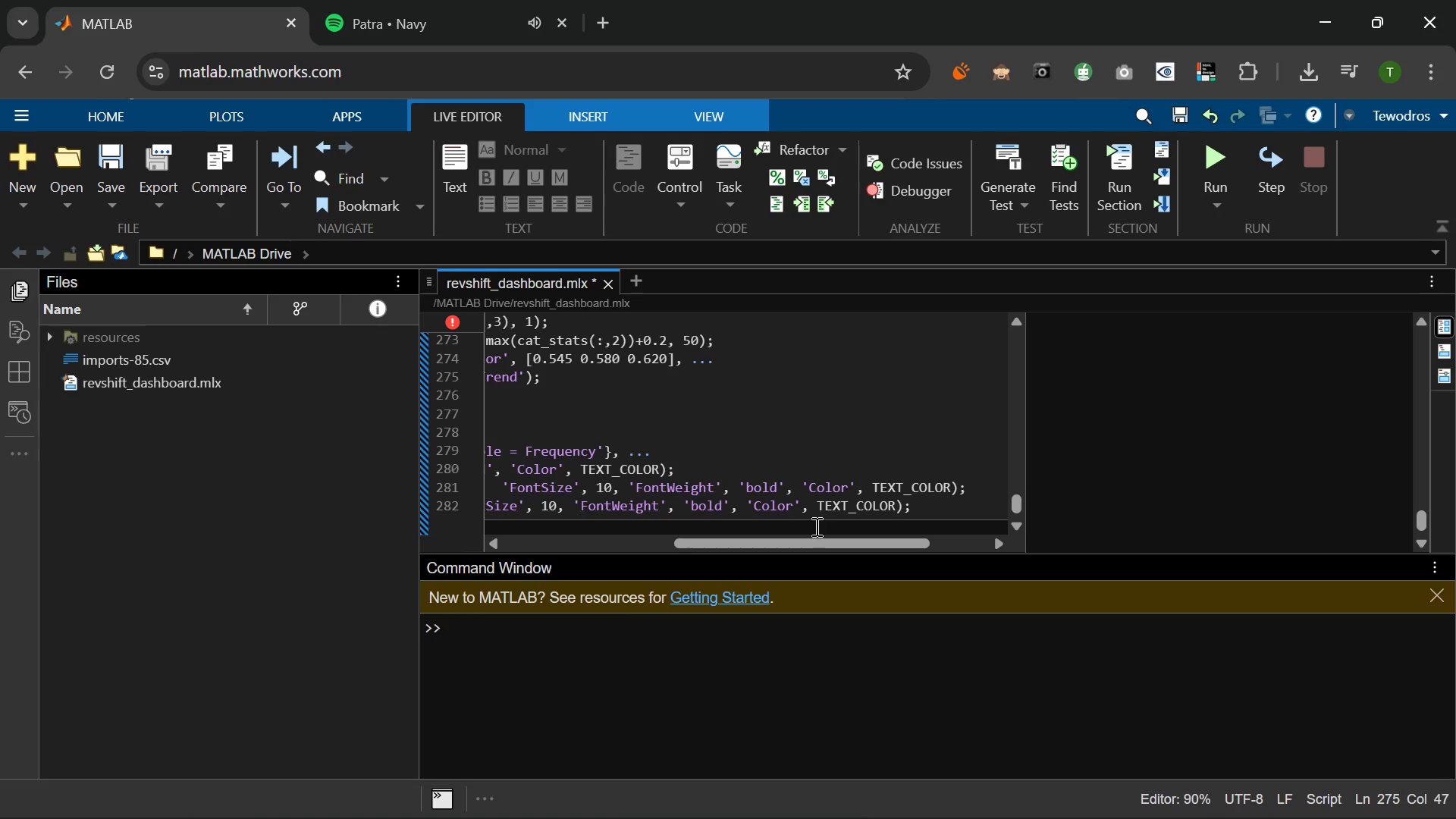 
wait(6.25)
 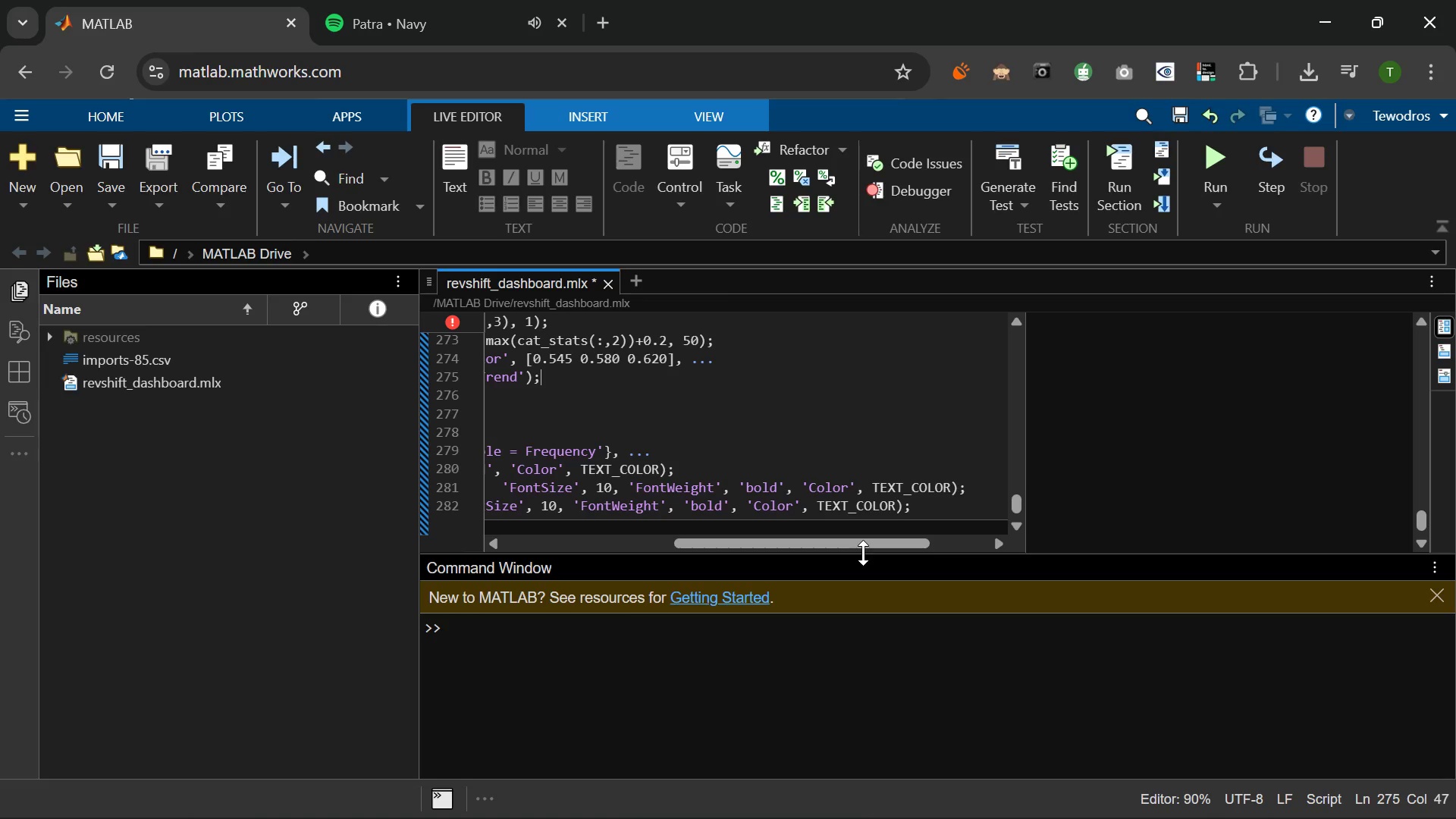 
left_click_drag(start_coordinate=[809, 537], to_coordinate=[639, 516])
 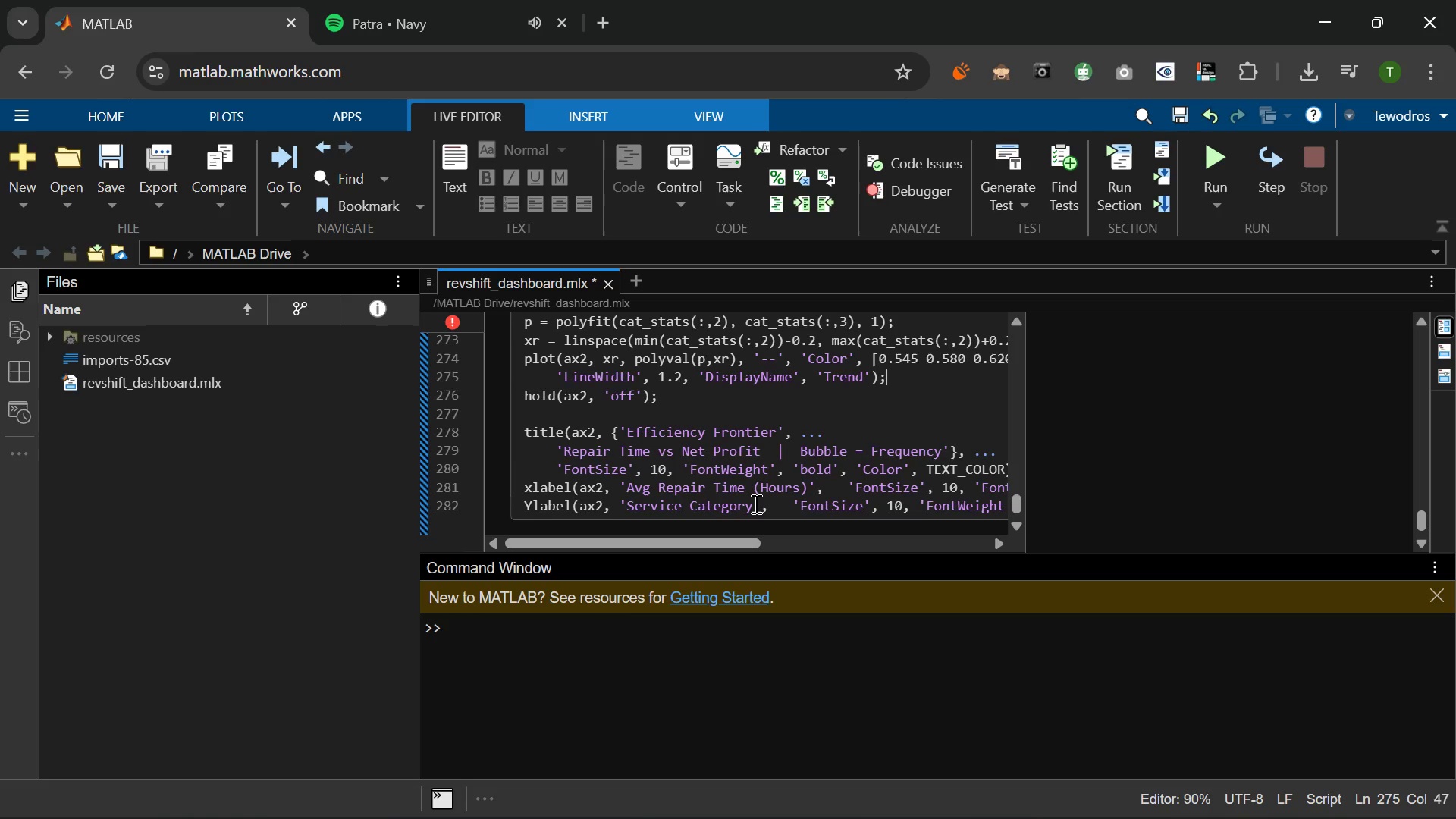 
left_click_drag(start_coordinate=[755, 504], to_coordinate=[627, 506])
 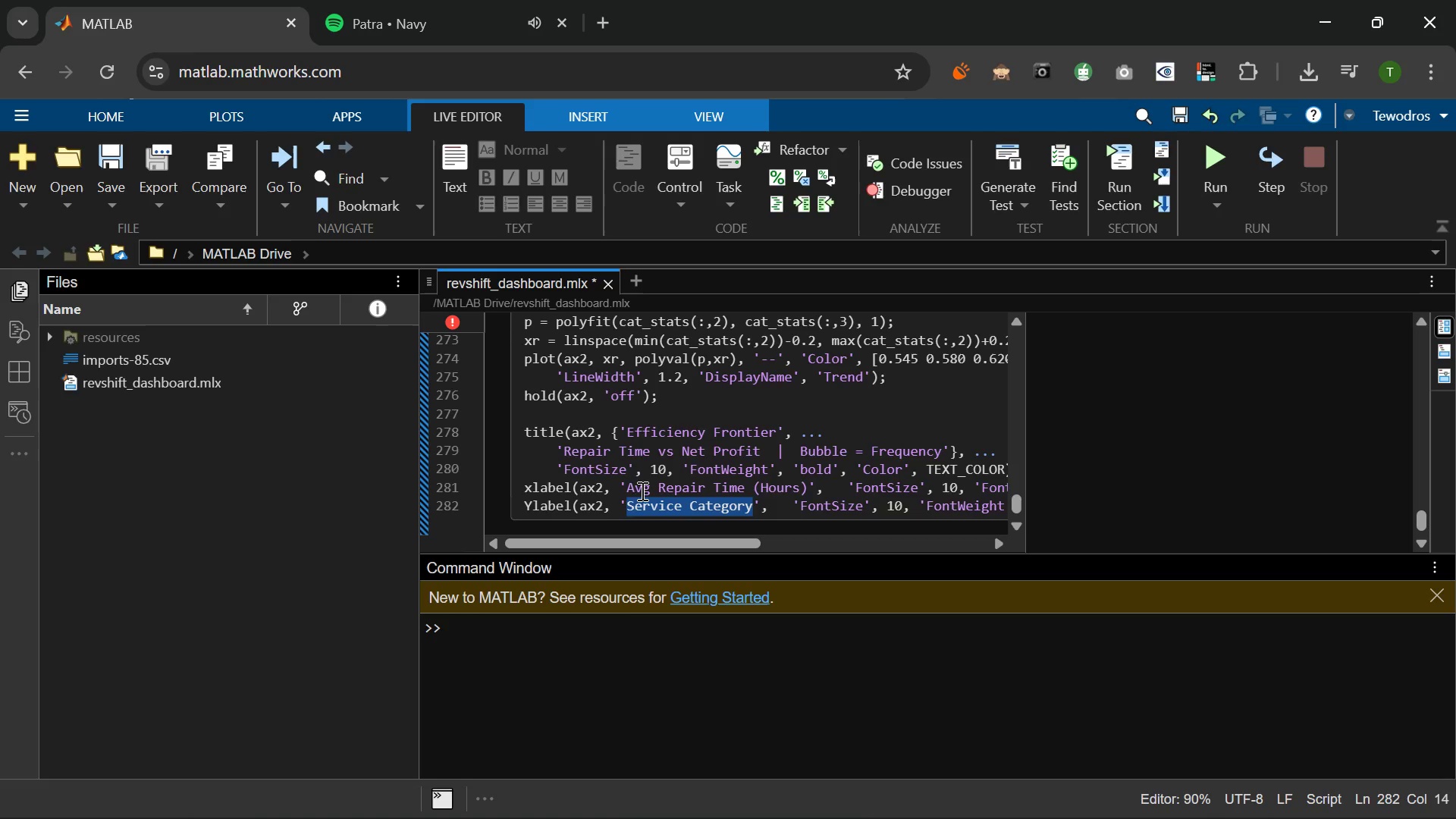 
wait(9.19)
 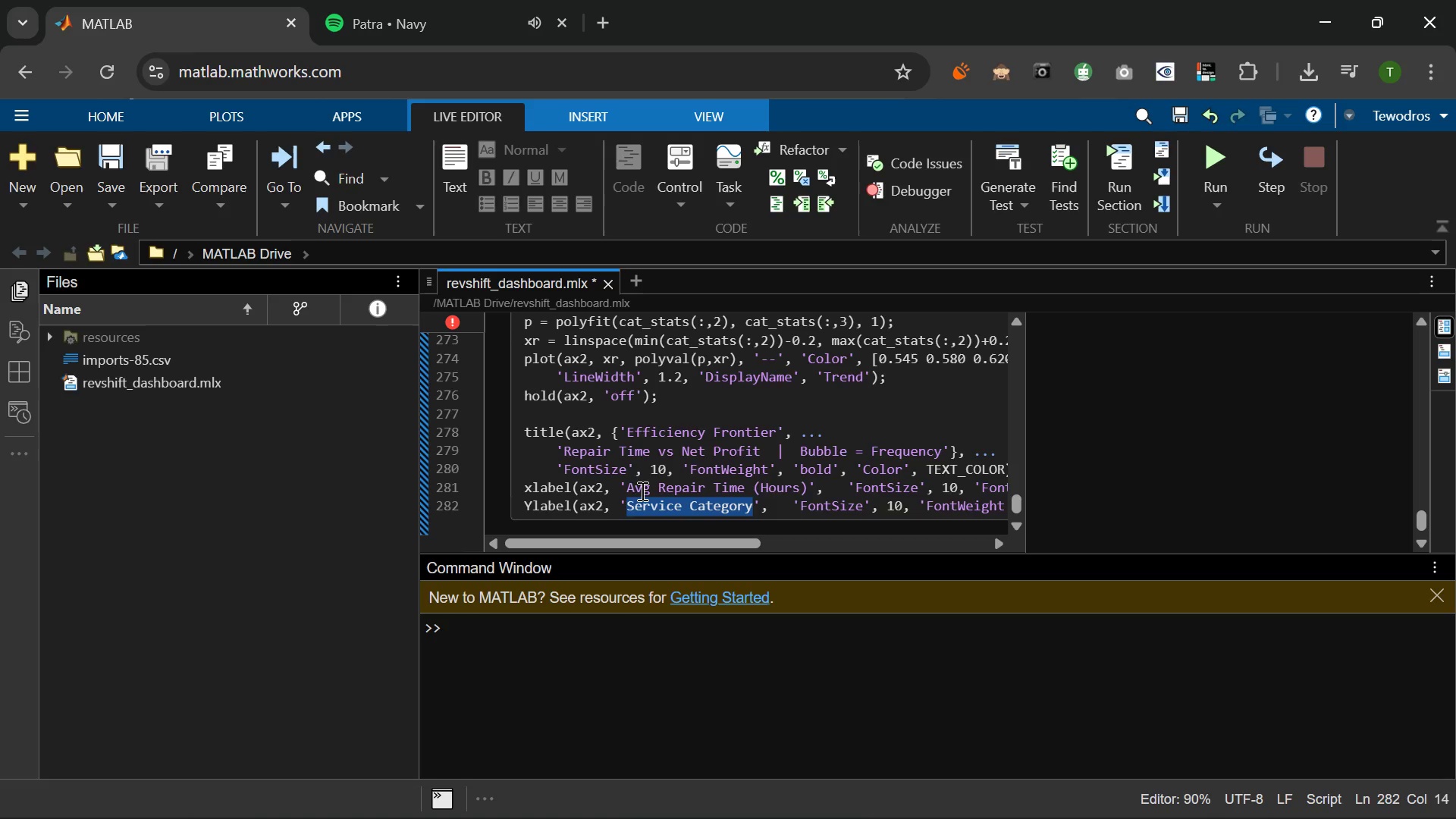 
left_click([532, 507])
 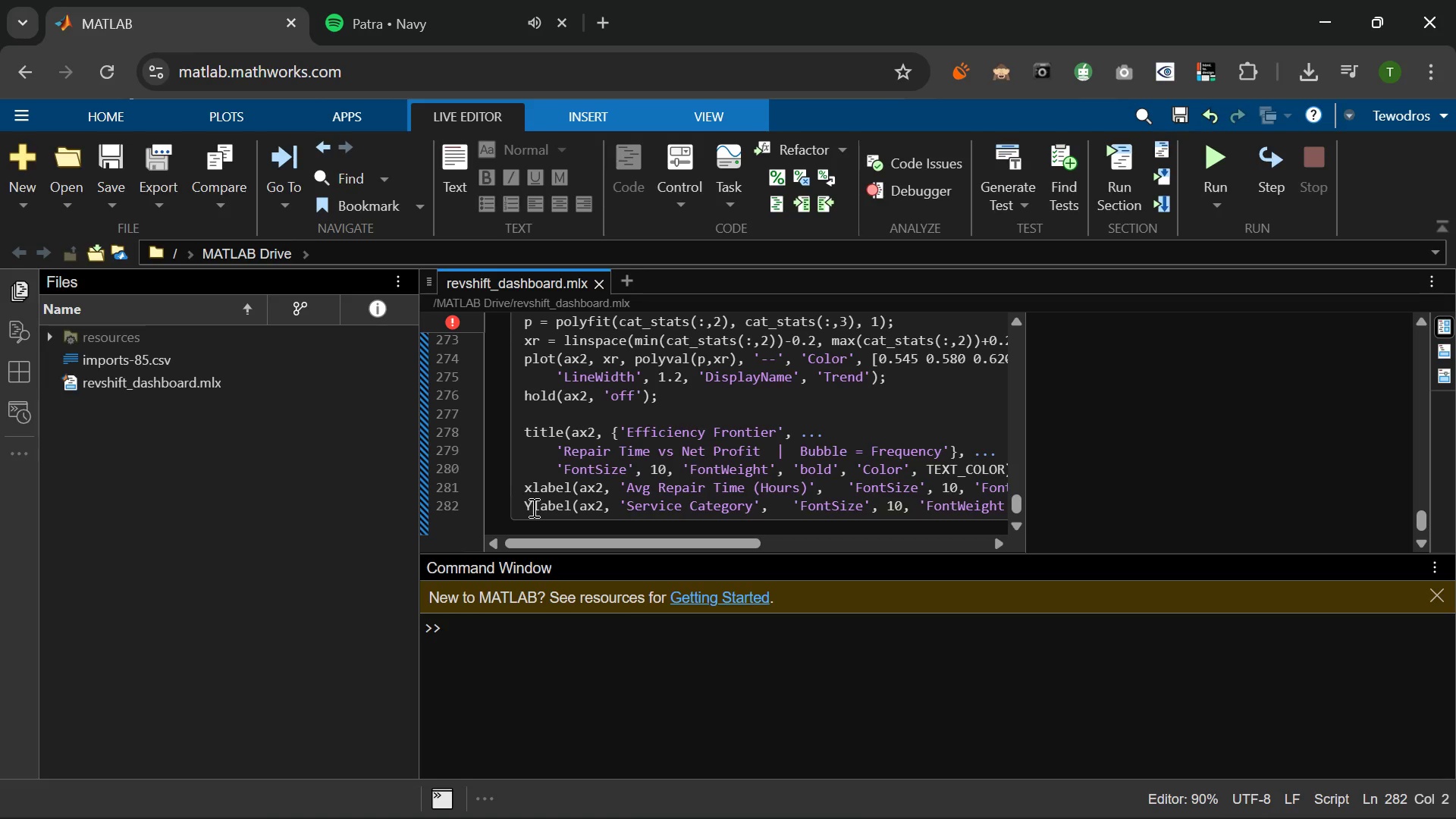 
key(Backspace)
 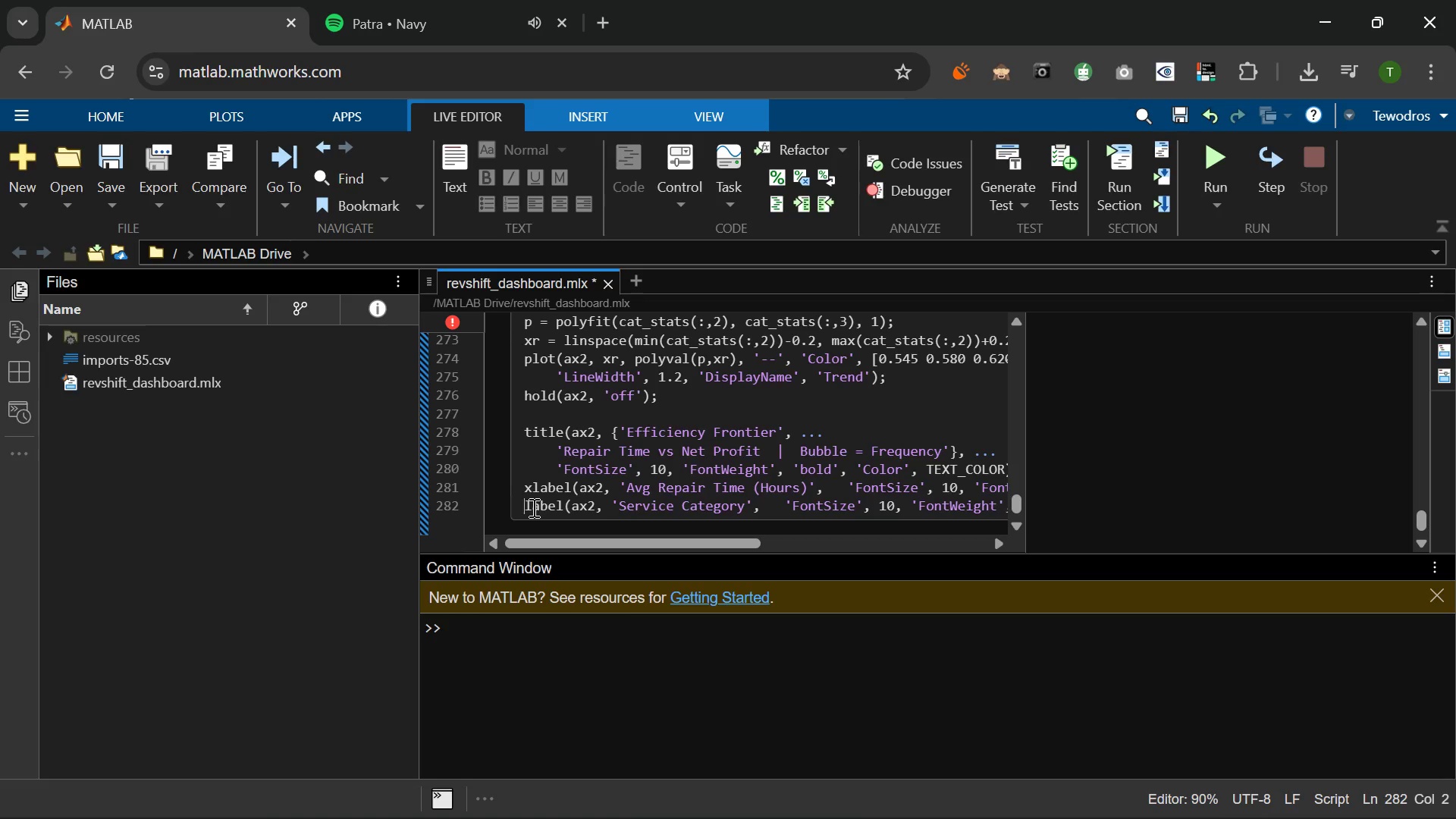 
key(Y)
 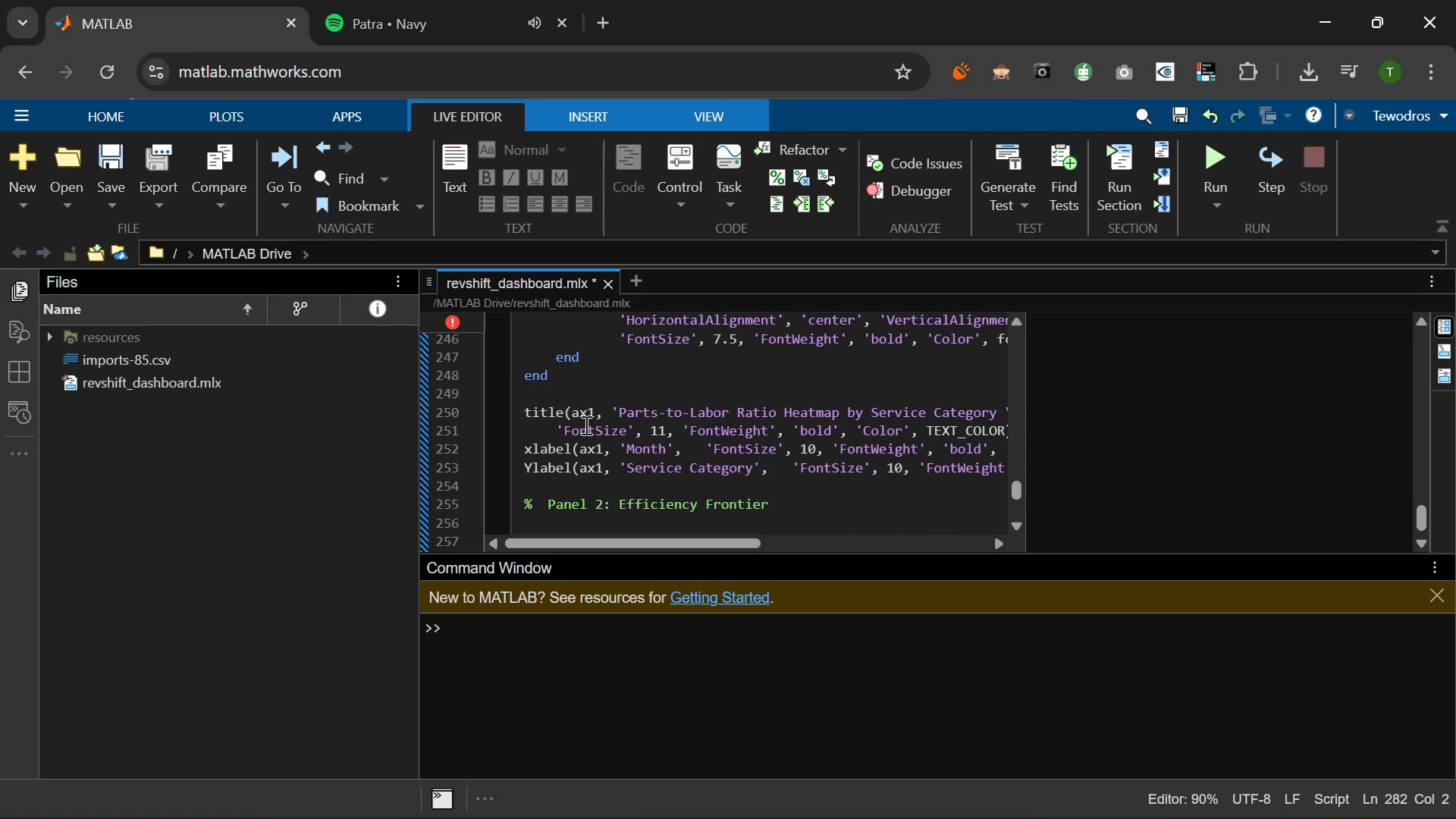 
left_click([532, 468])
 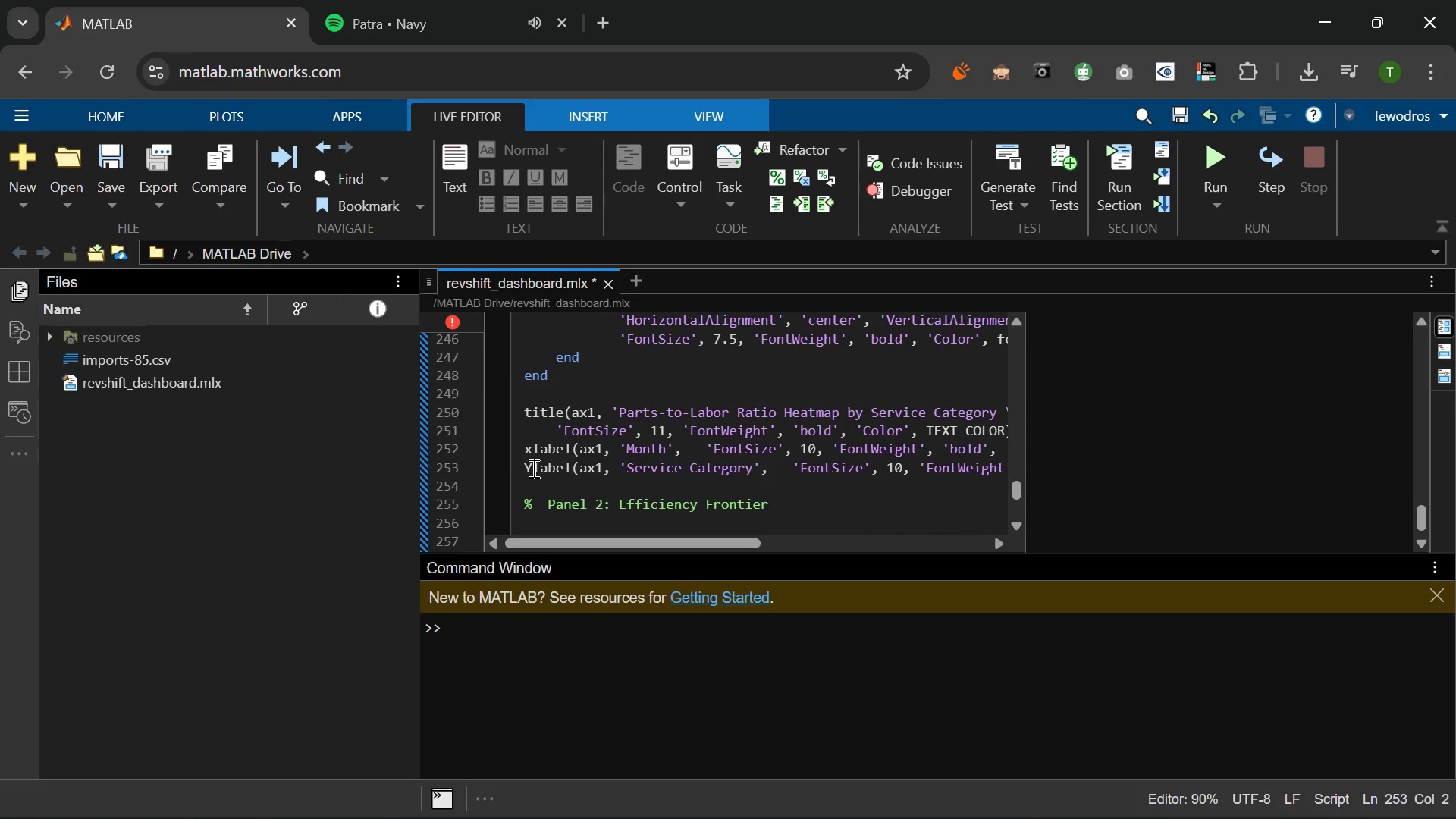 
key(Backspace)
 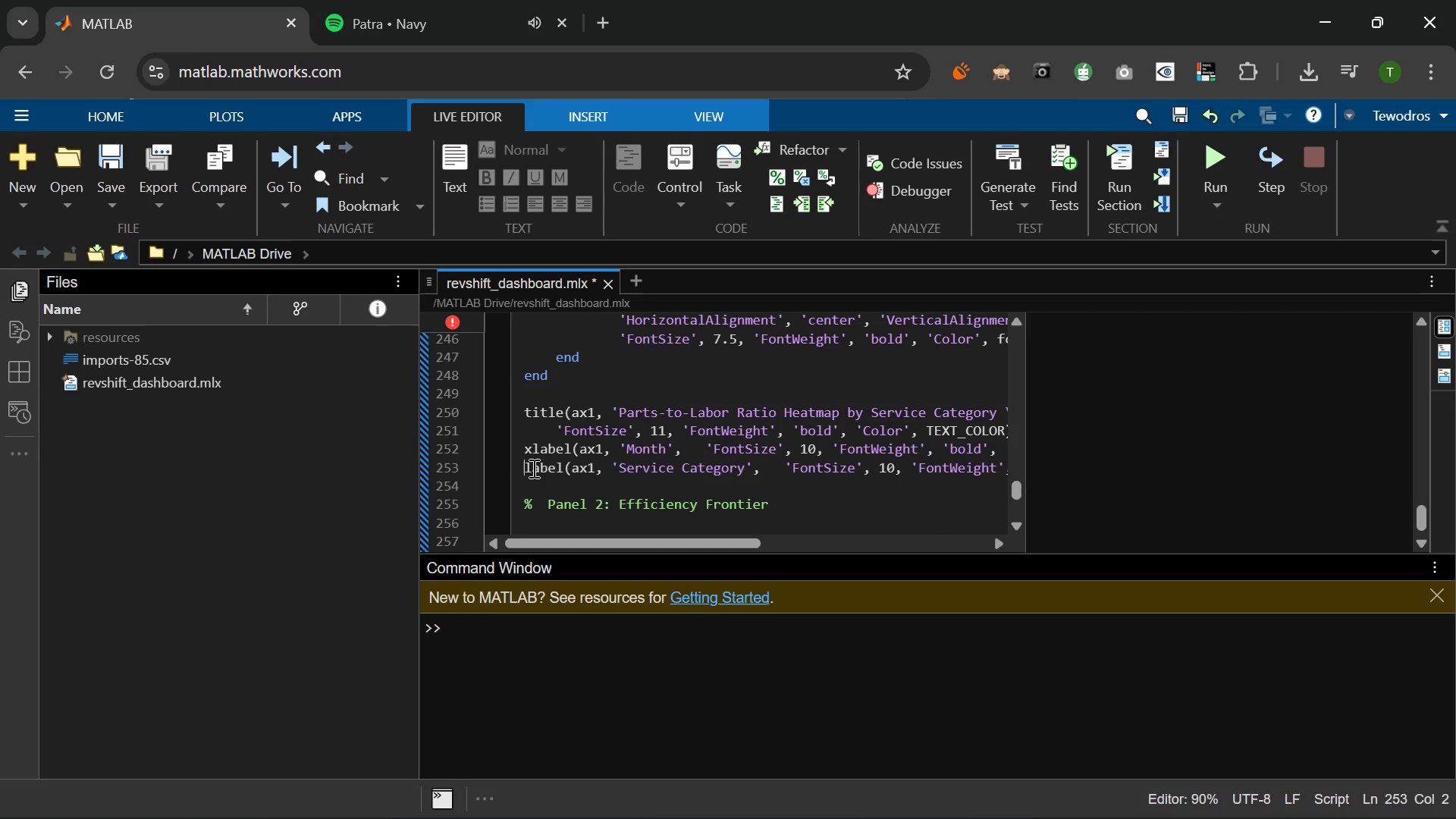 
key(Y)
 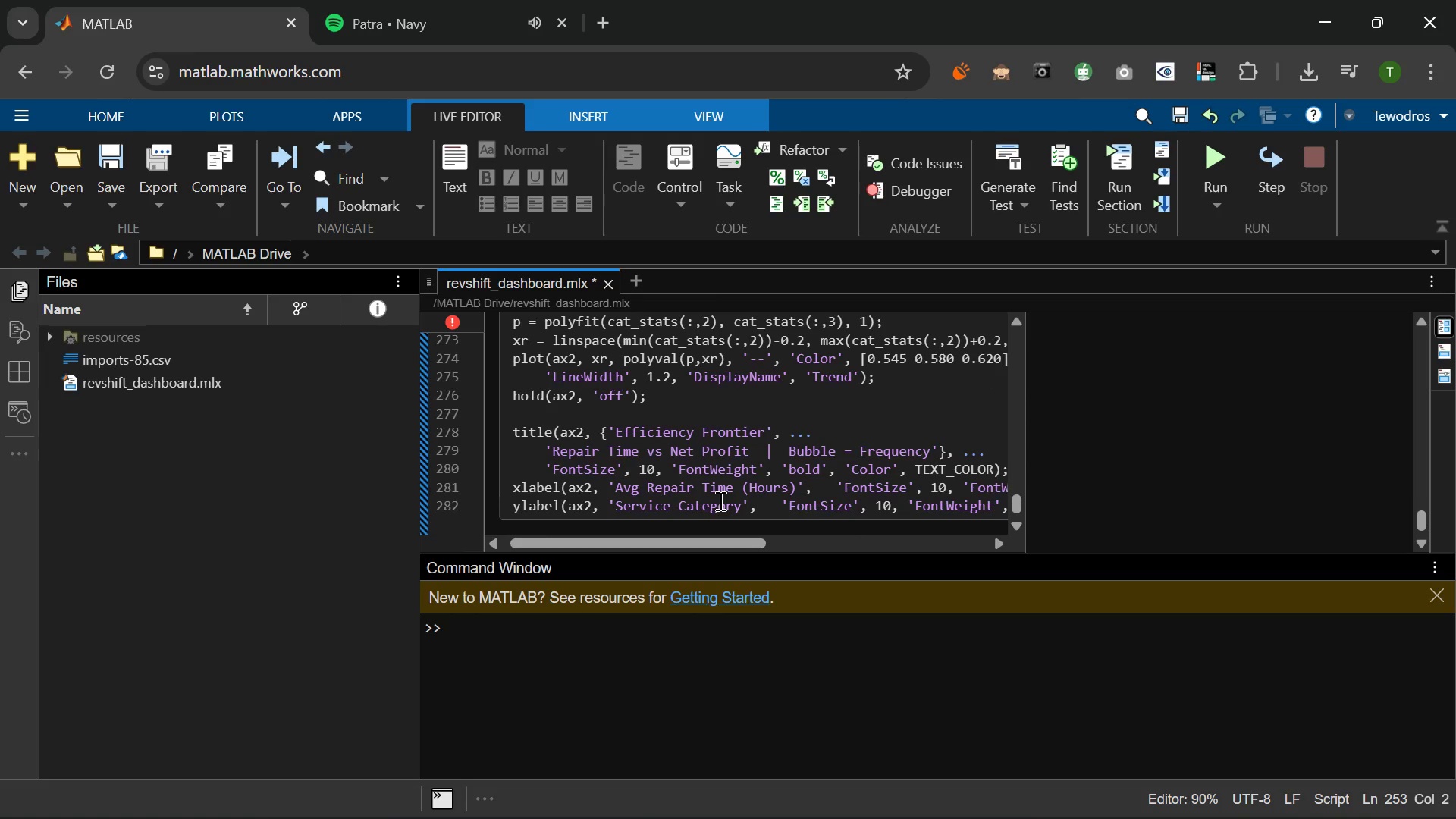 
left_click_drag(start_coordinate=[742, 503], to_coordinate=[613, 513])
 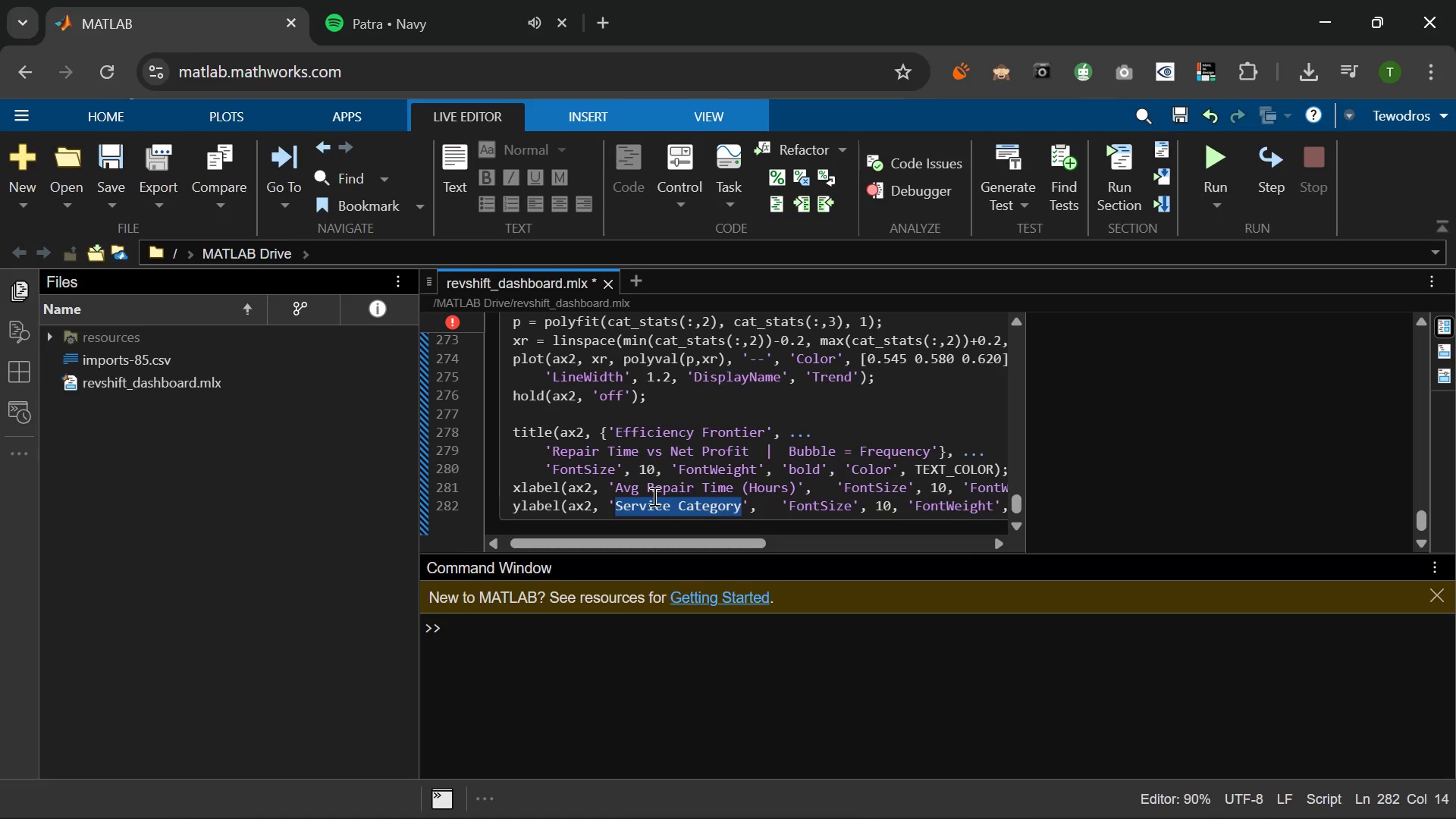 
type(Net Profit (USD) $)
 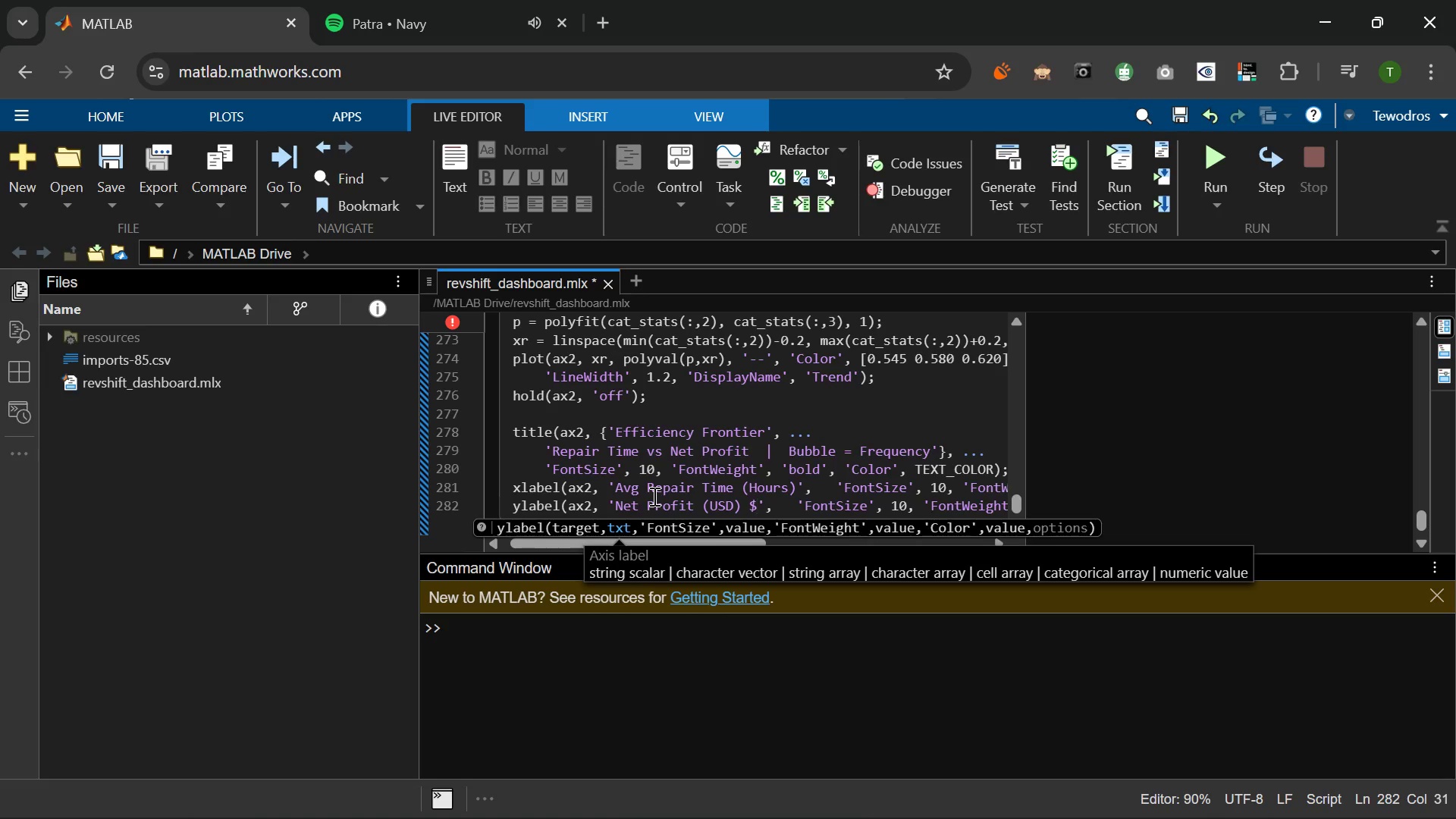 
key(ArrowLeft)
 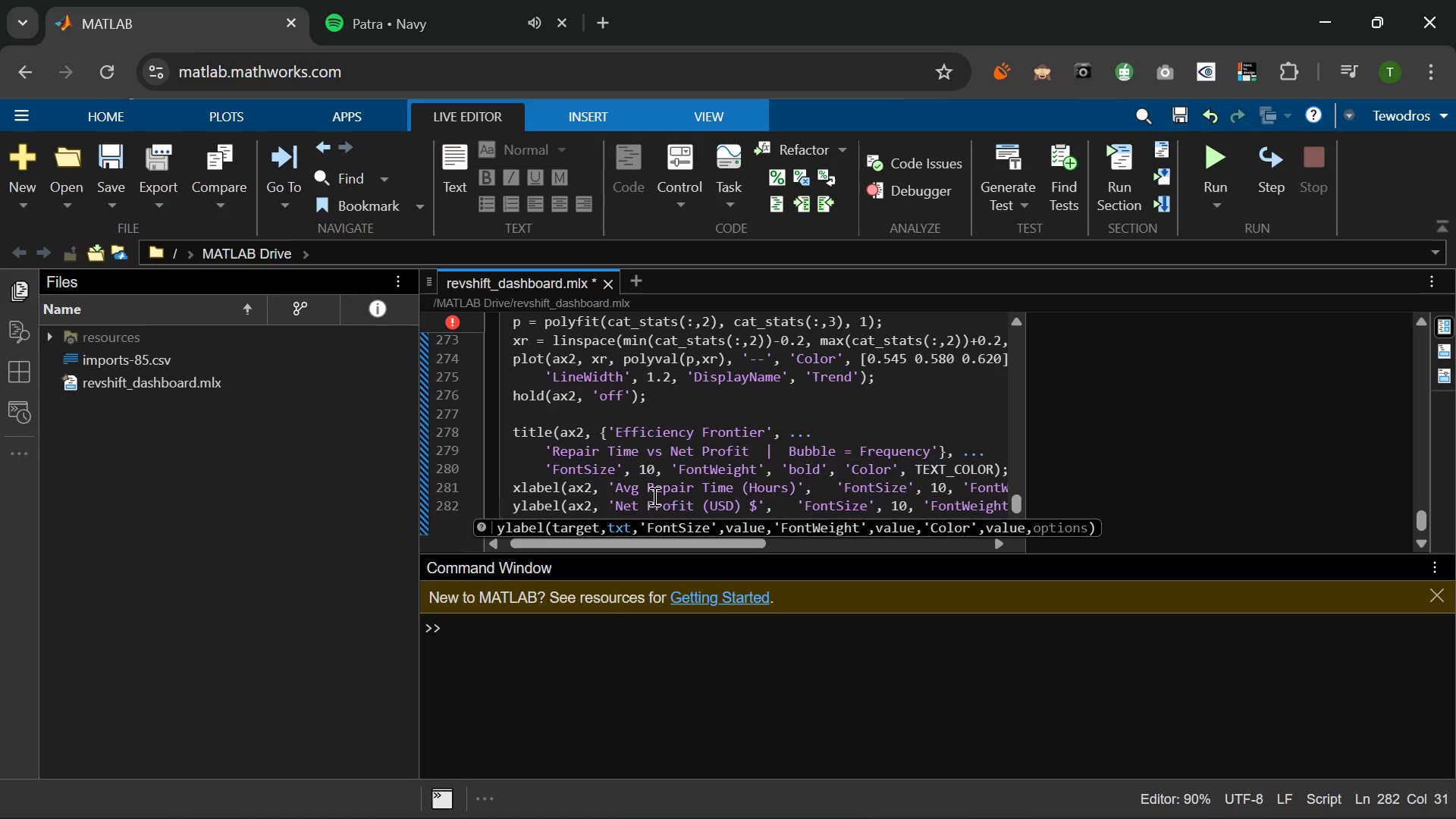 
key(Backspace)
 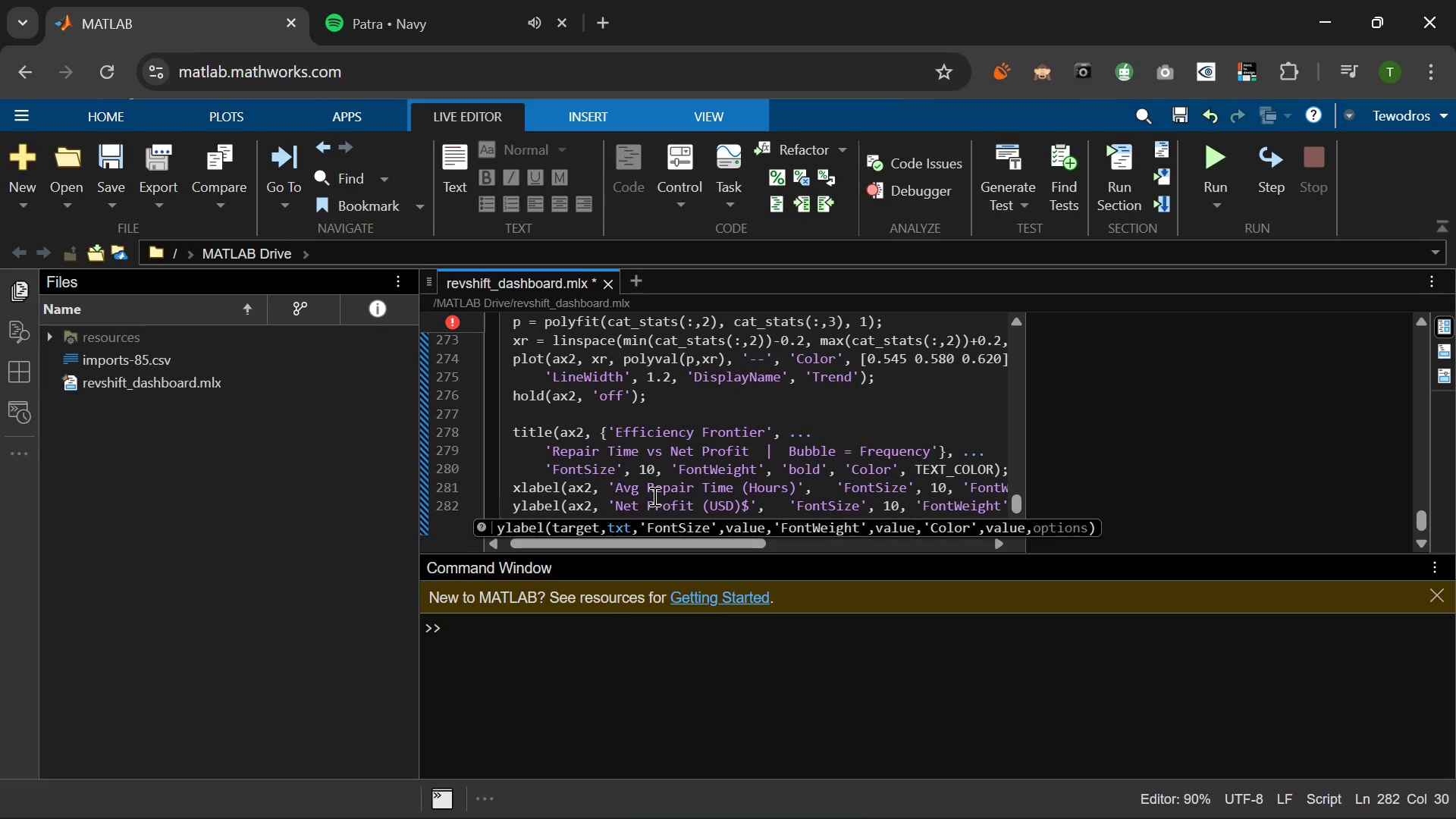 
key(Backspace)
 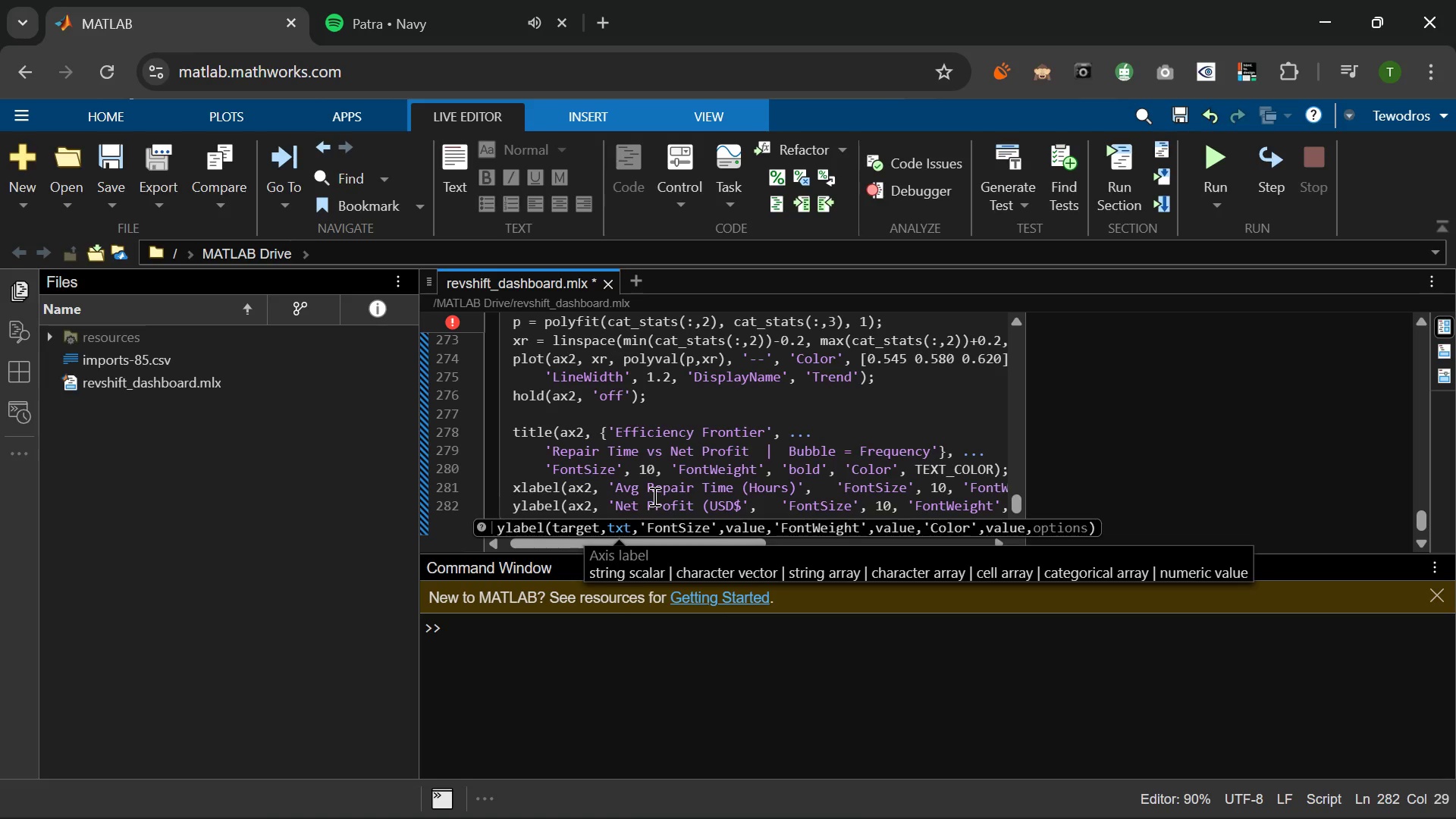 
key(Space)
 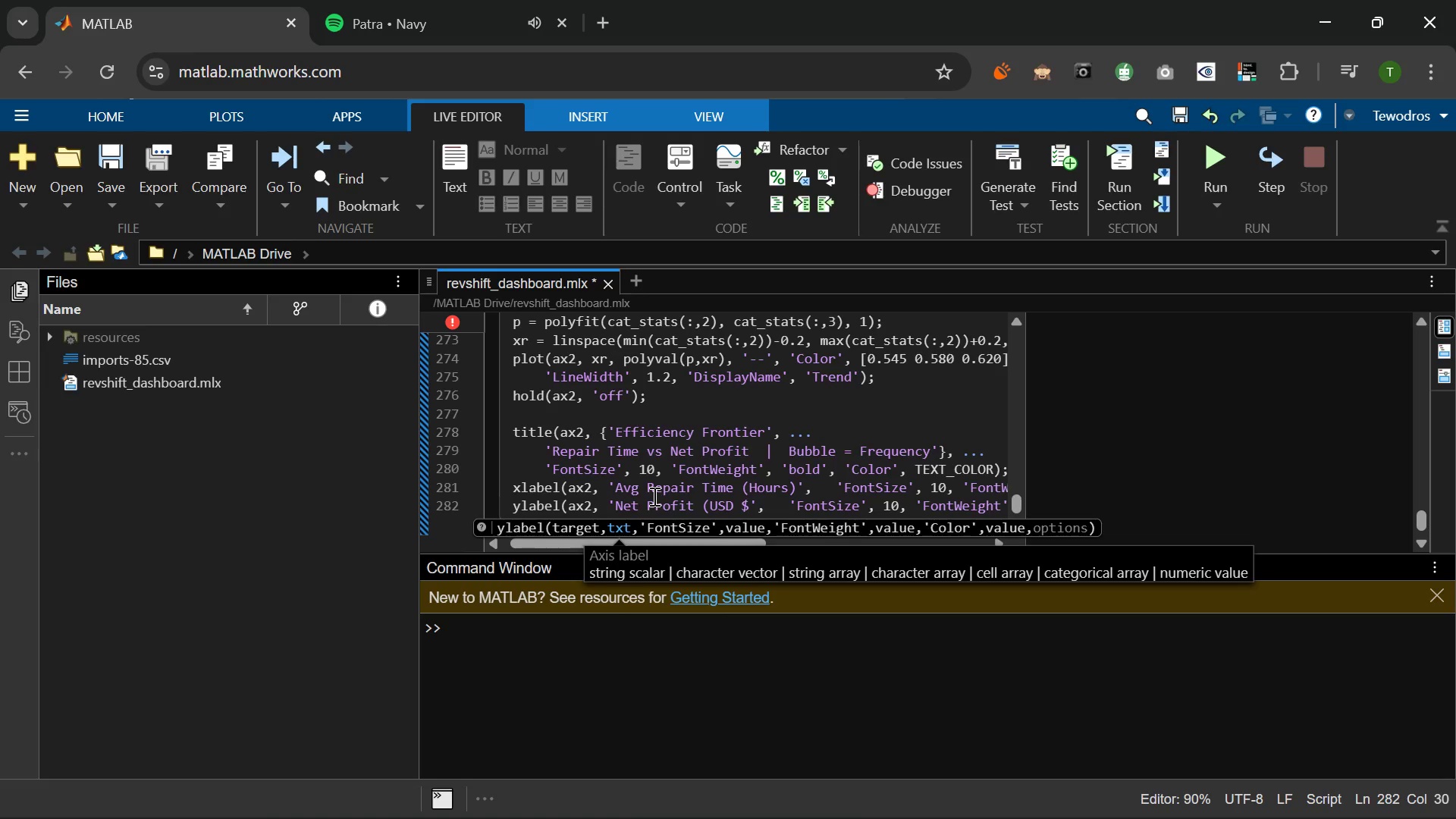 
key(ArrowRight)
 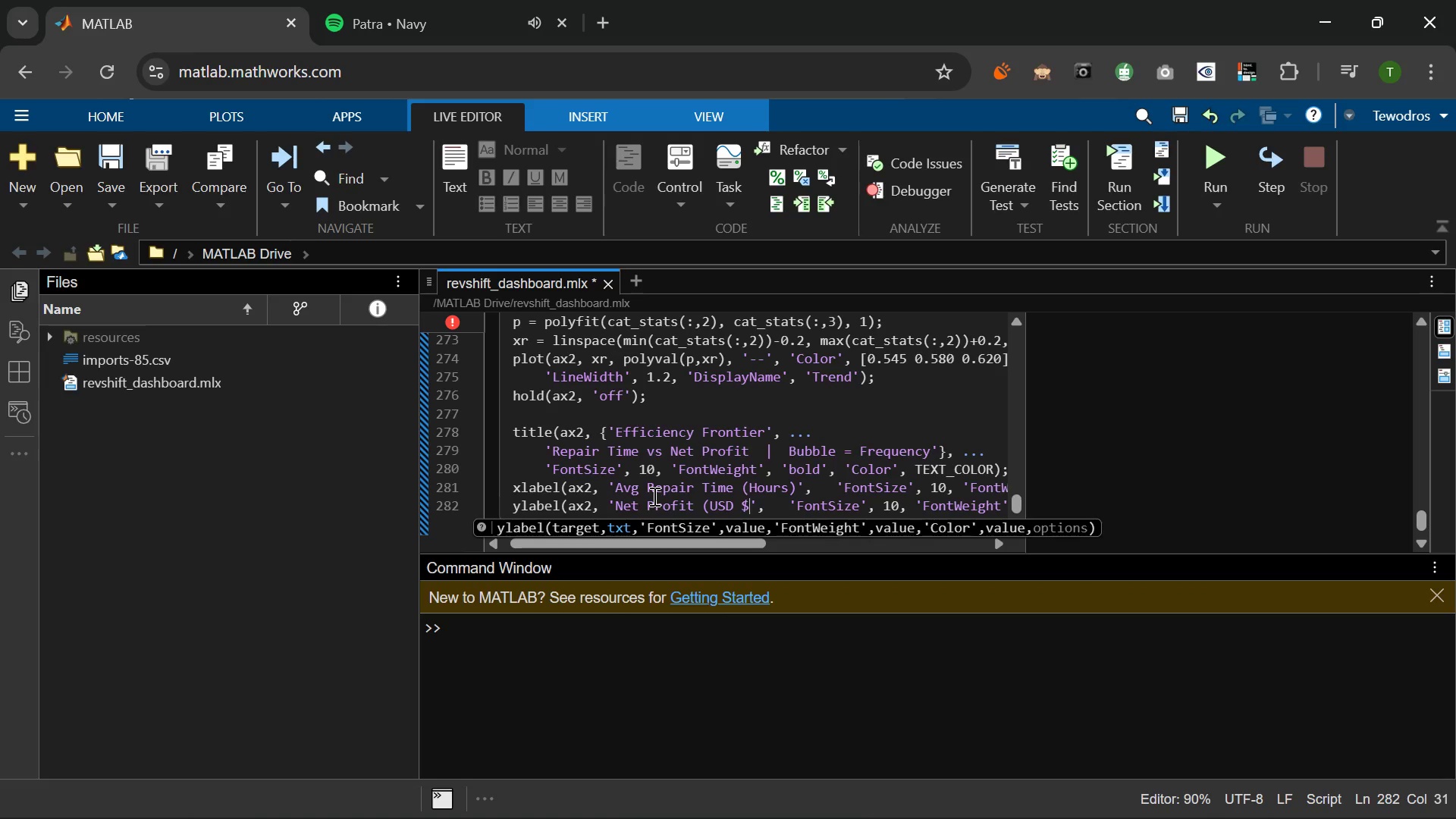 
key(Shift+0)
 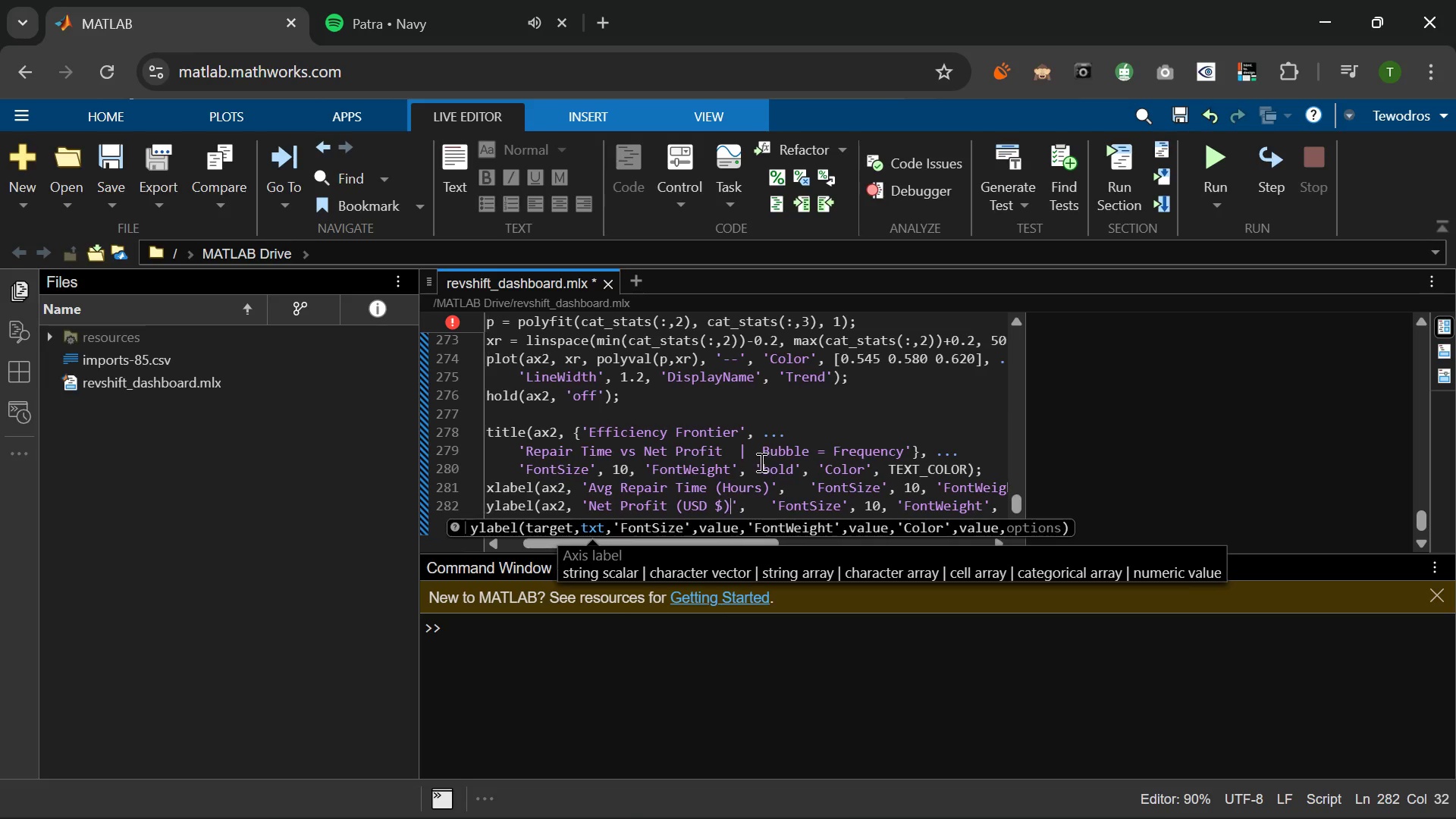 
left_click([760, 462])
 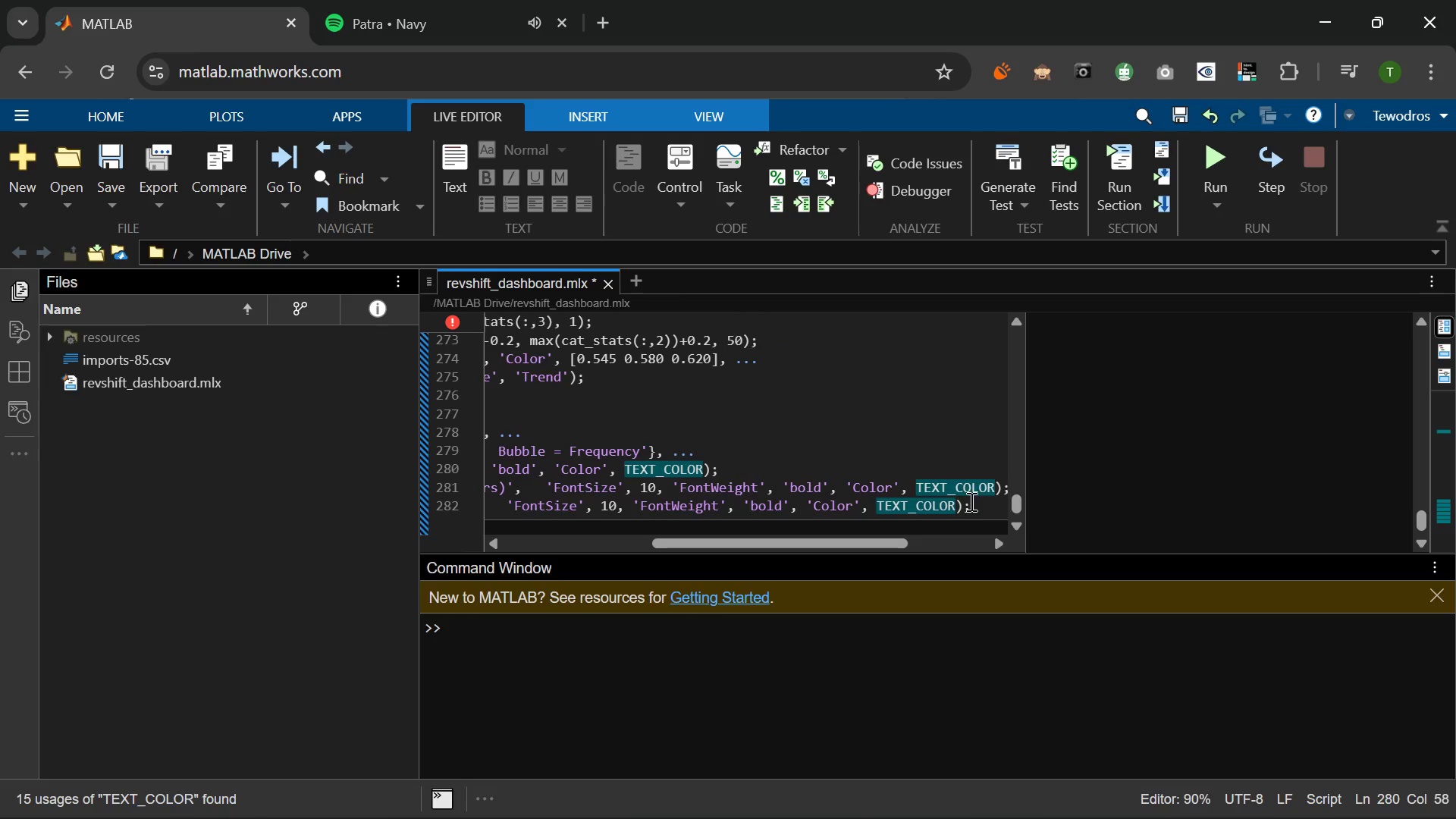 
left_click([983, 510])
 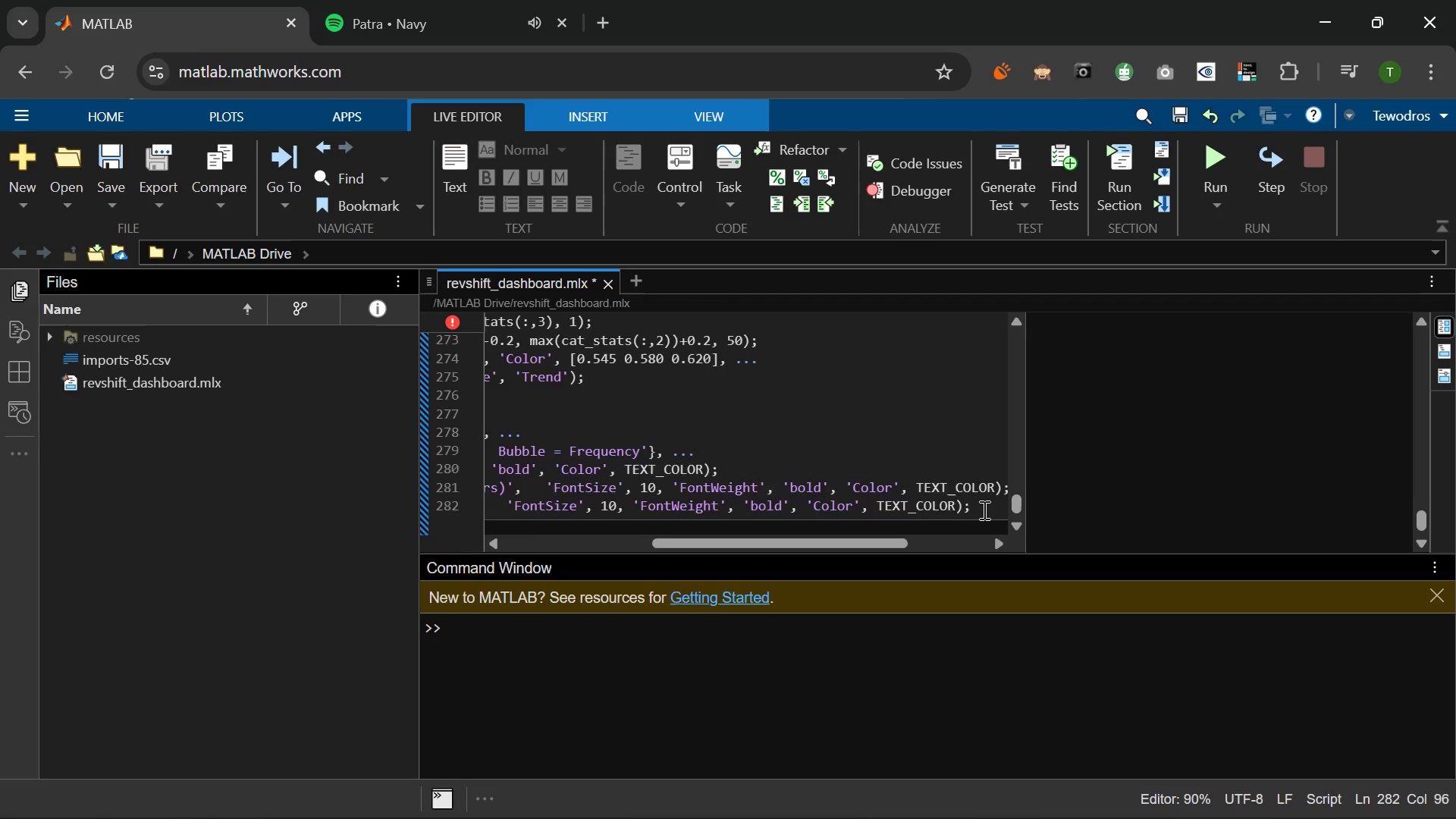 
key(Enter)
 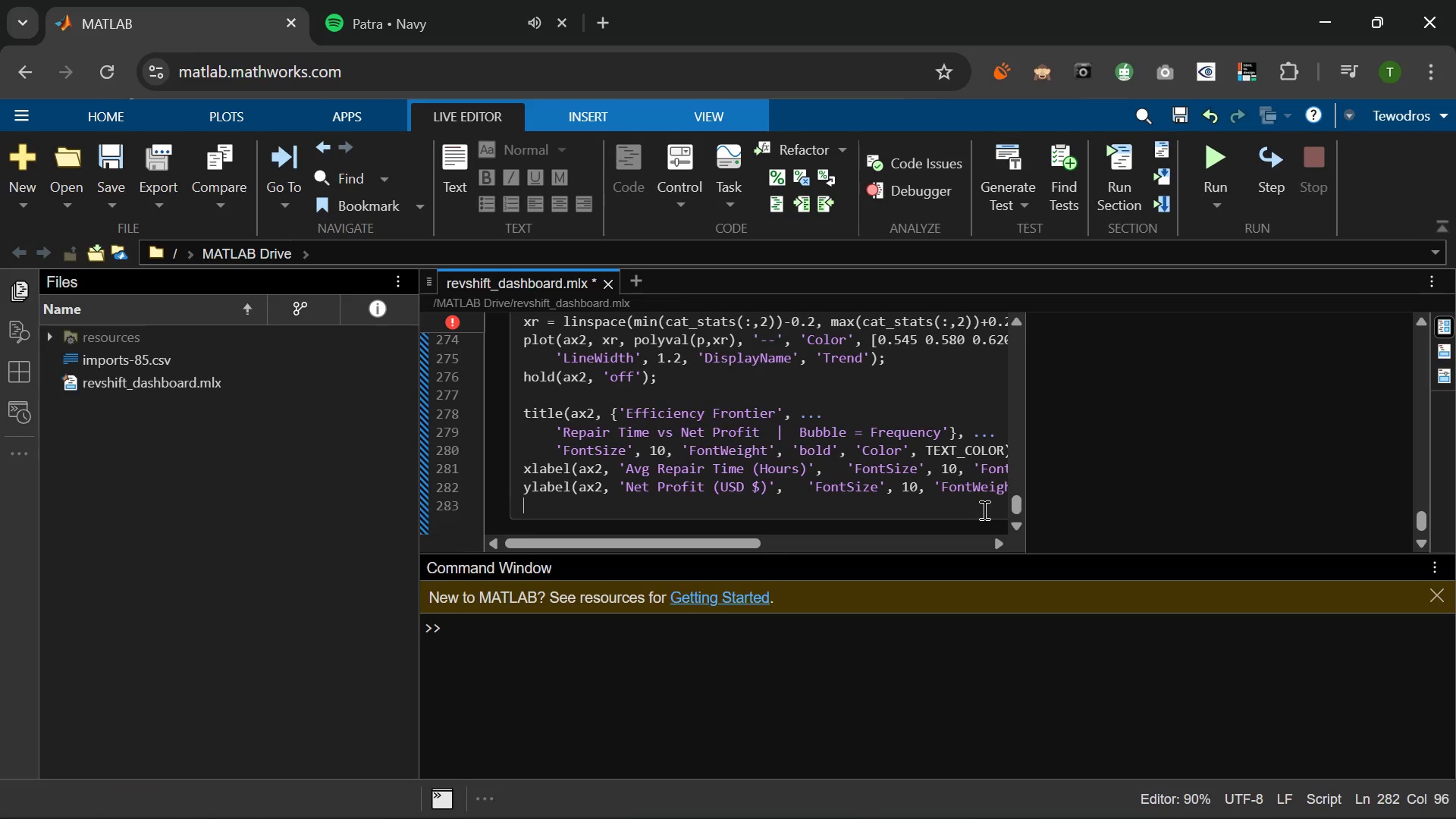 
type(legend(ax2 )
key(Backspace)
type(, 'Location)
 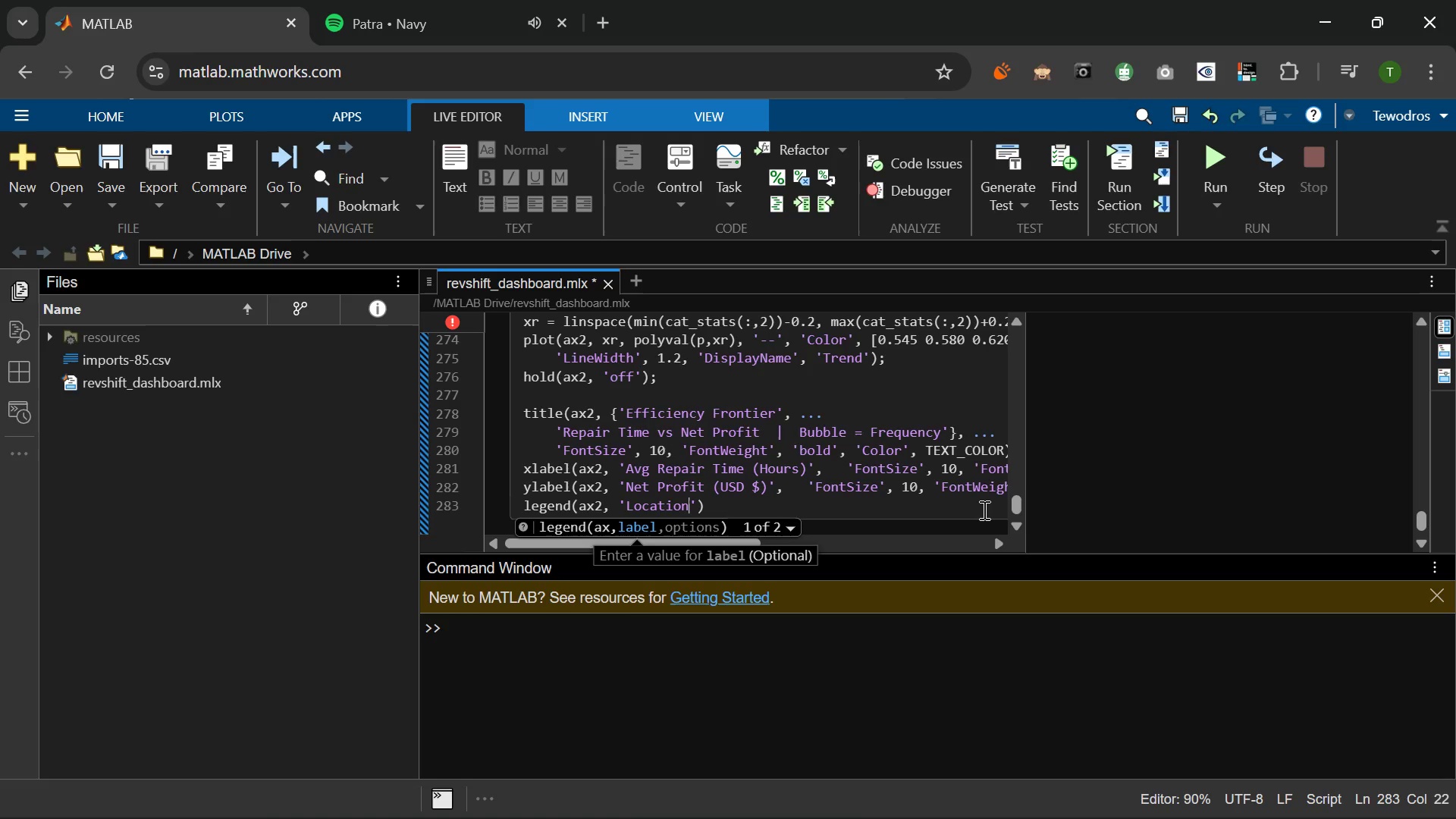 
key(ArrowRight)
 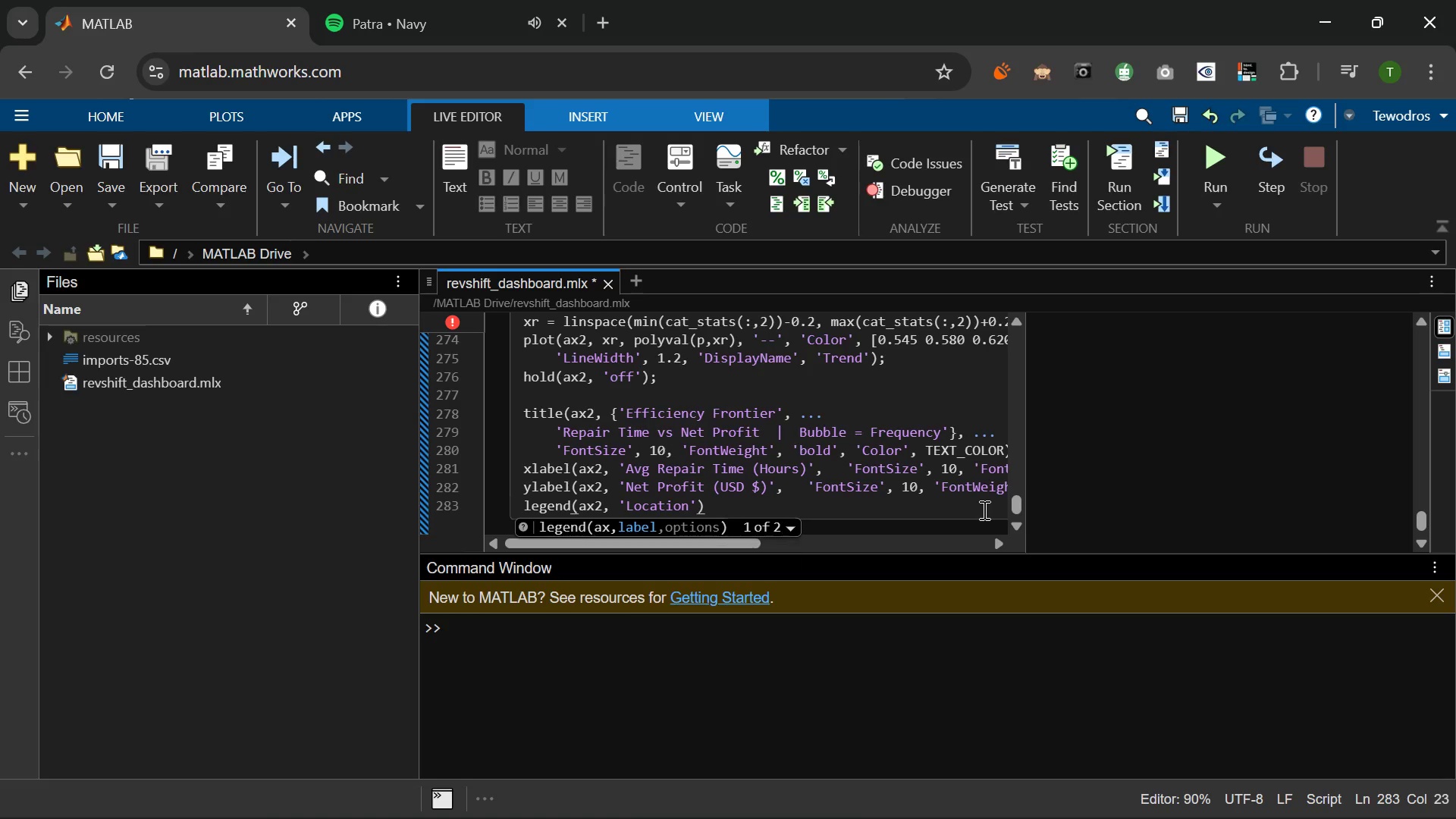 
type(, 'southeast)
 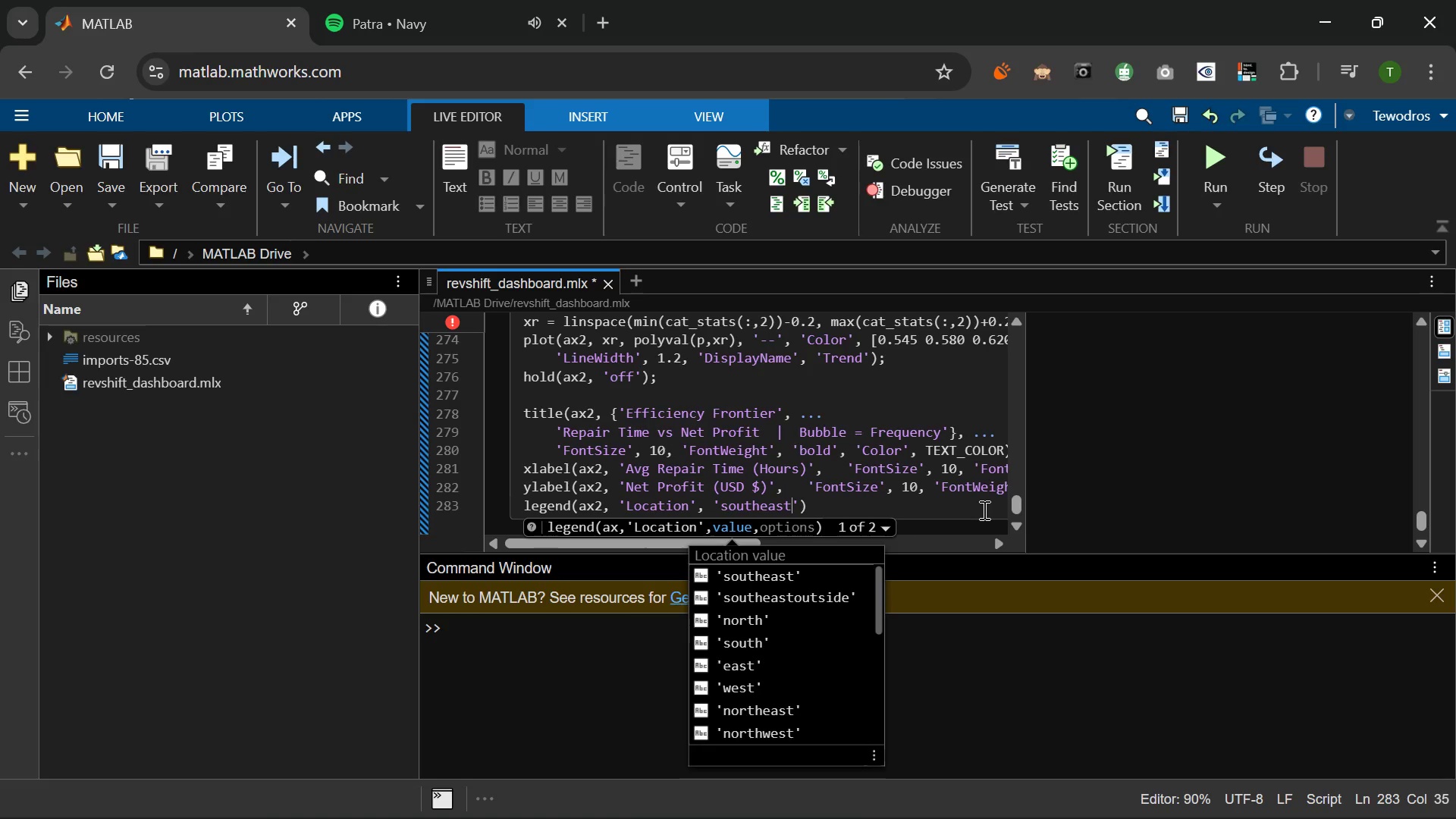 
key(ArrowRight)
 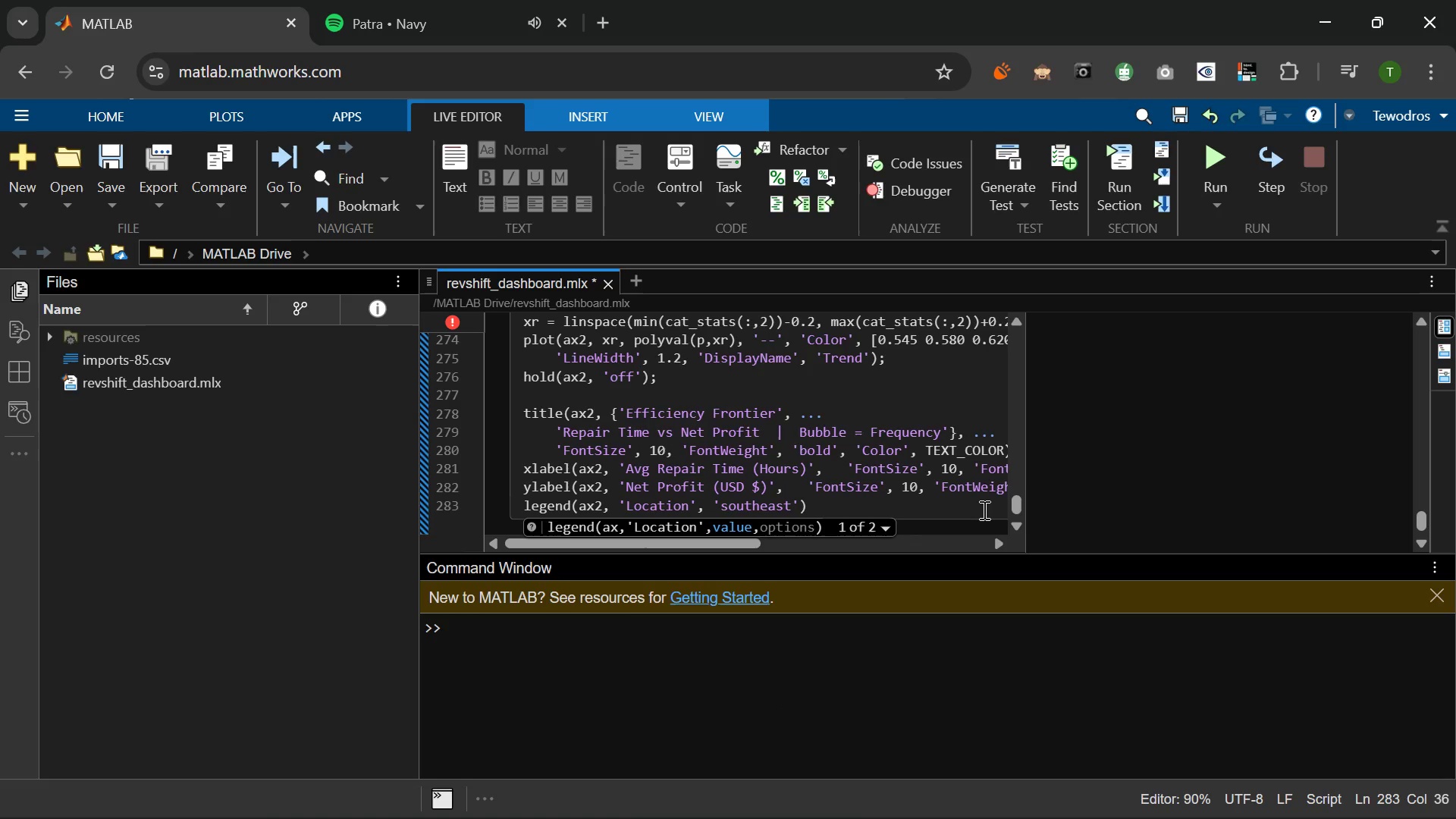 
type(, 'FontSix)
key(Backspace)
type(ze)
 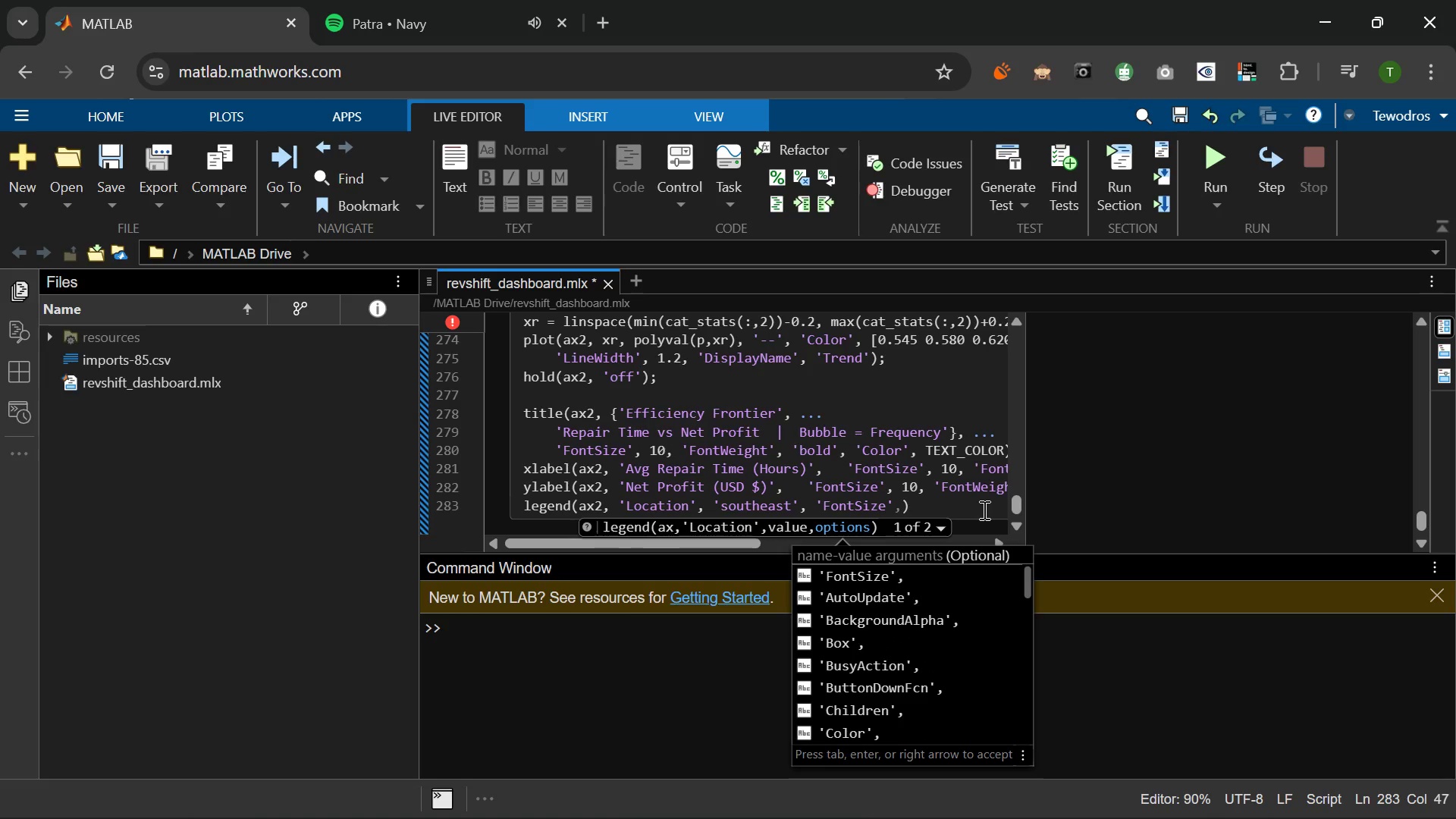 
key(ArrowRight)
 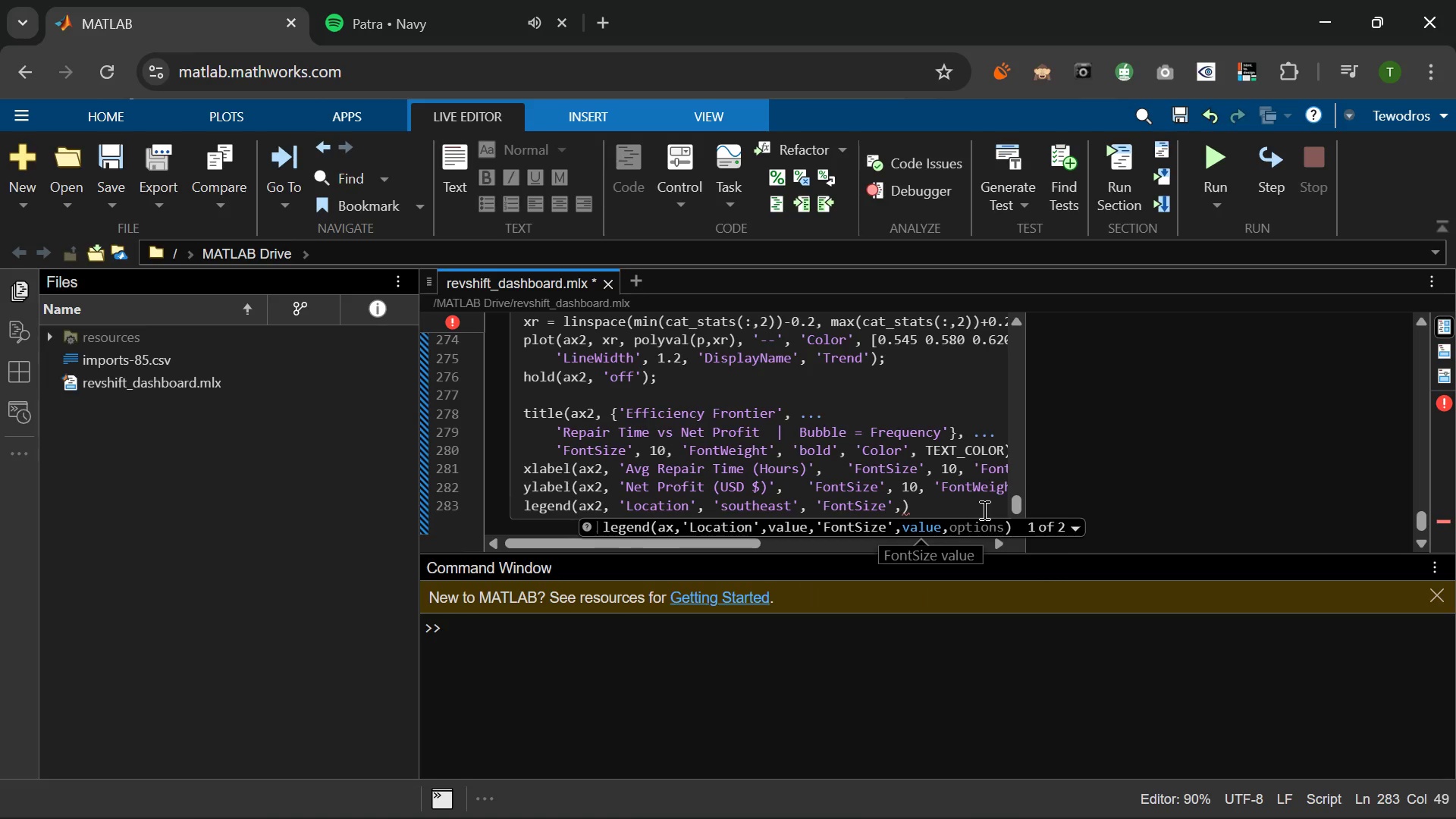 
key(Space)
 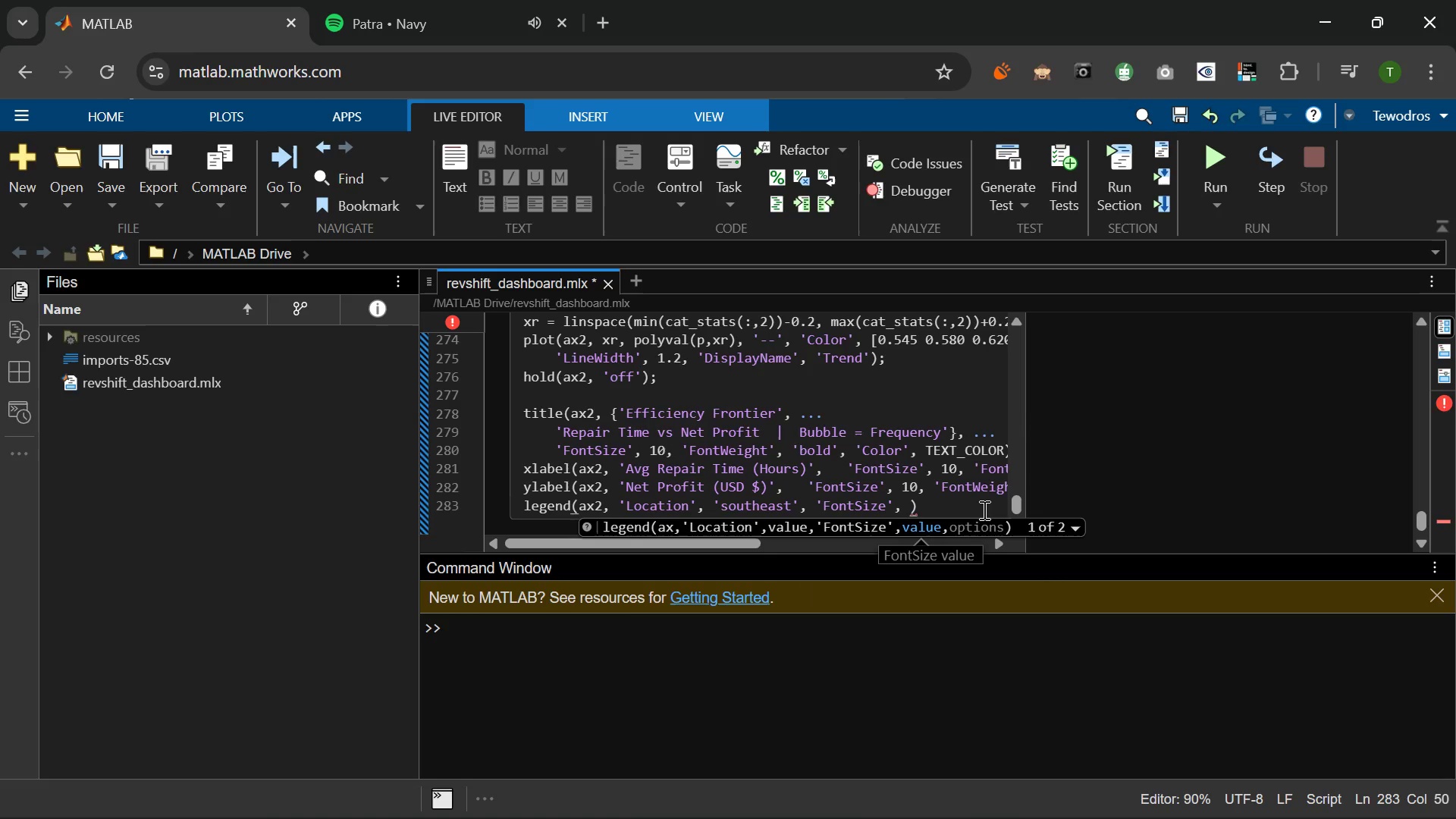 
key(7)
 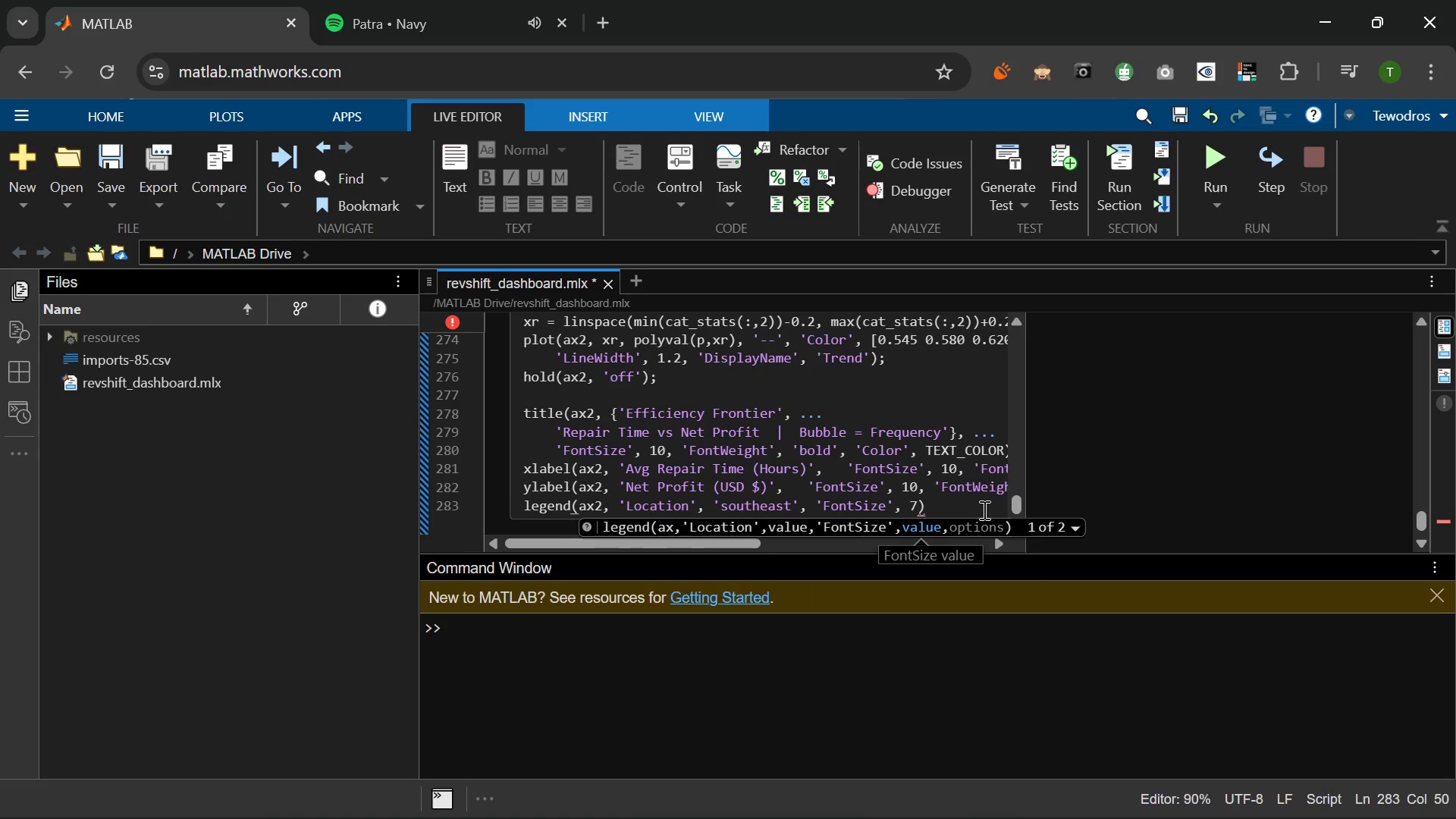 
key(Period)
 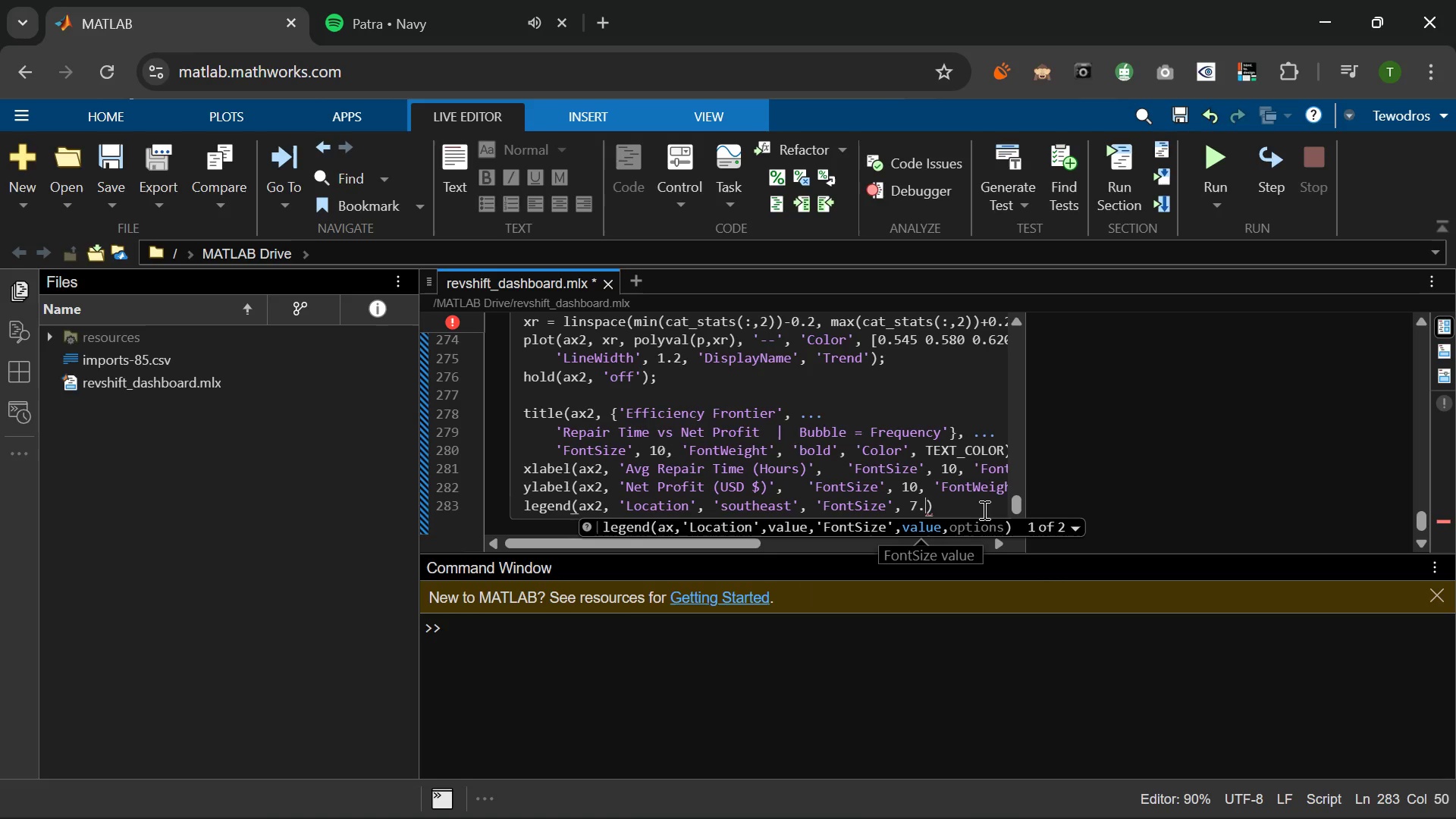 
key(5)
 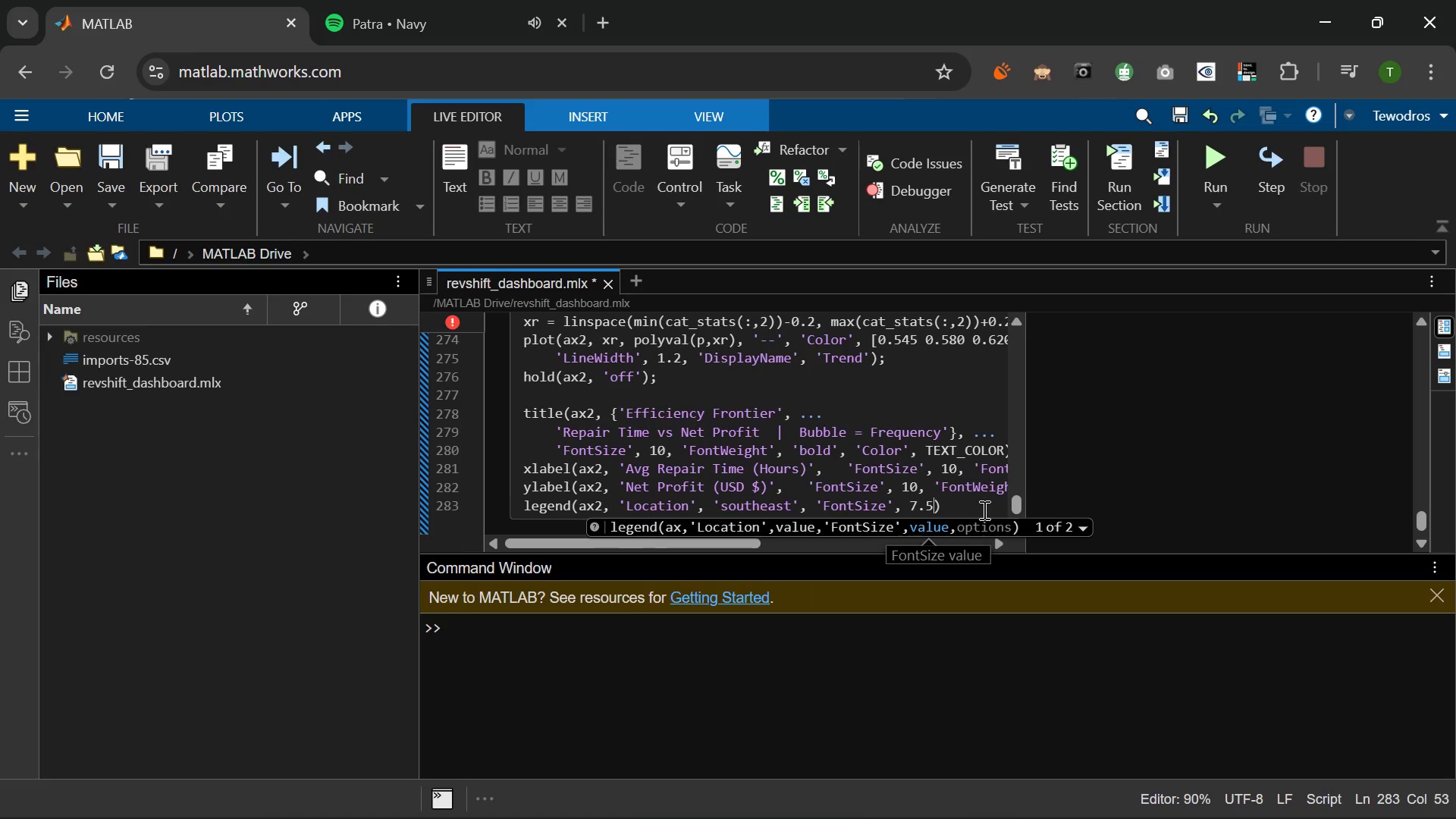 
key(Comma)
 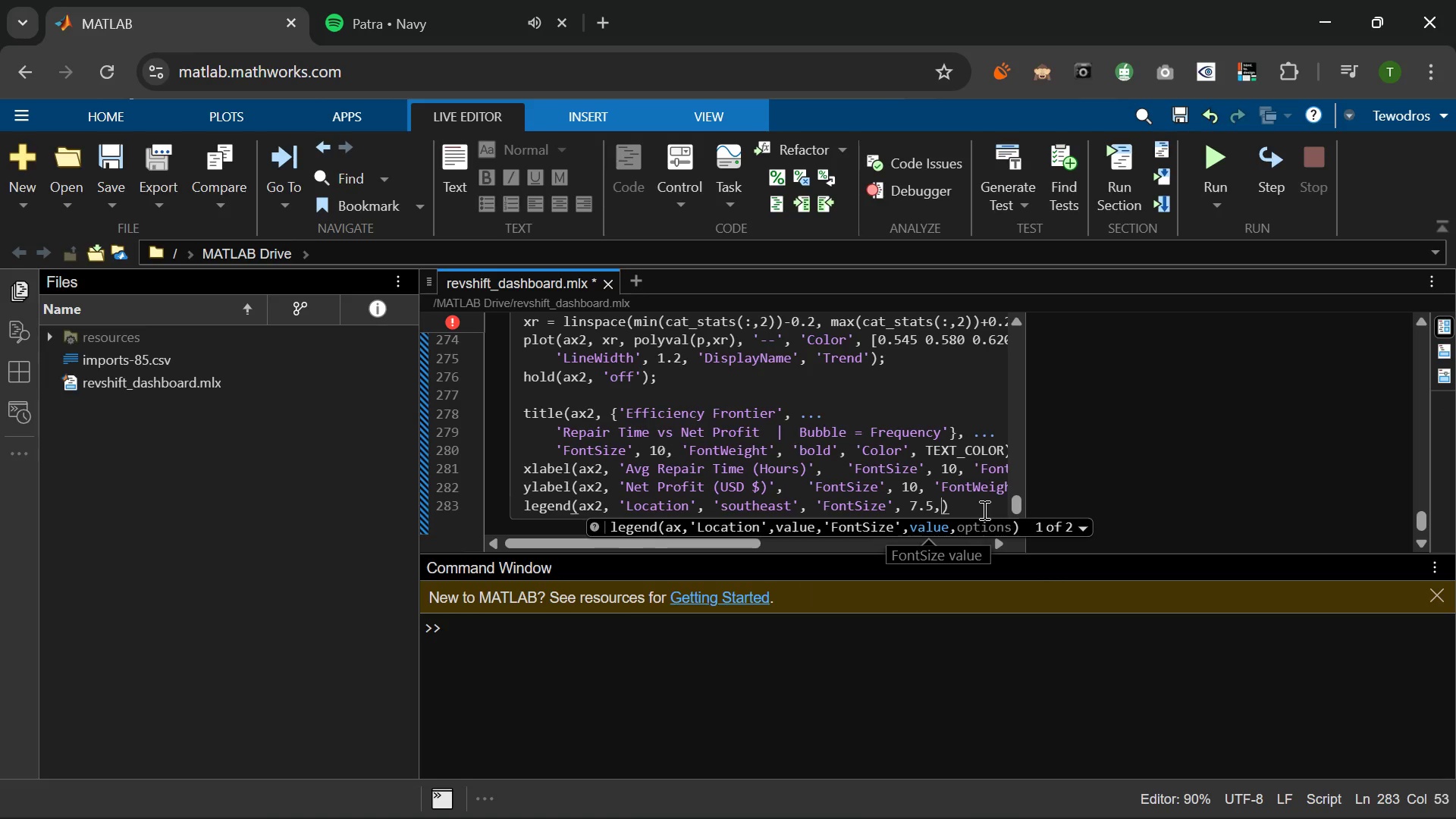 
key(Space)
 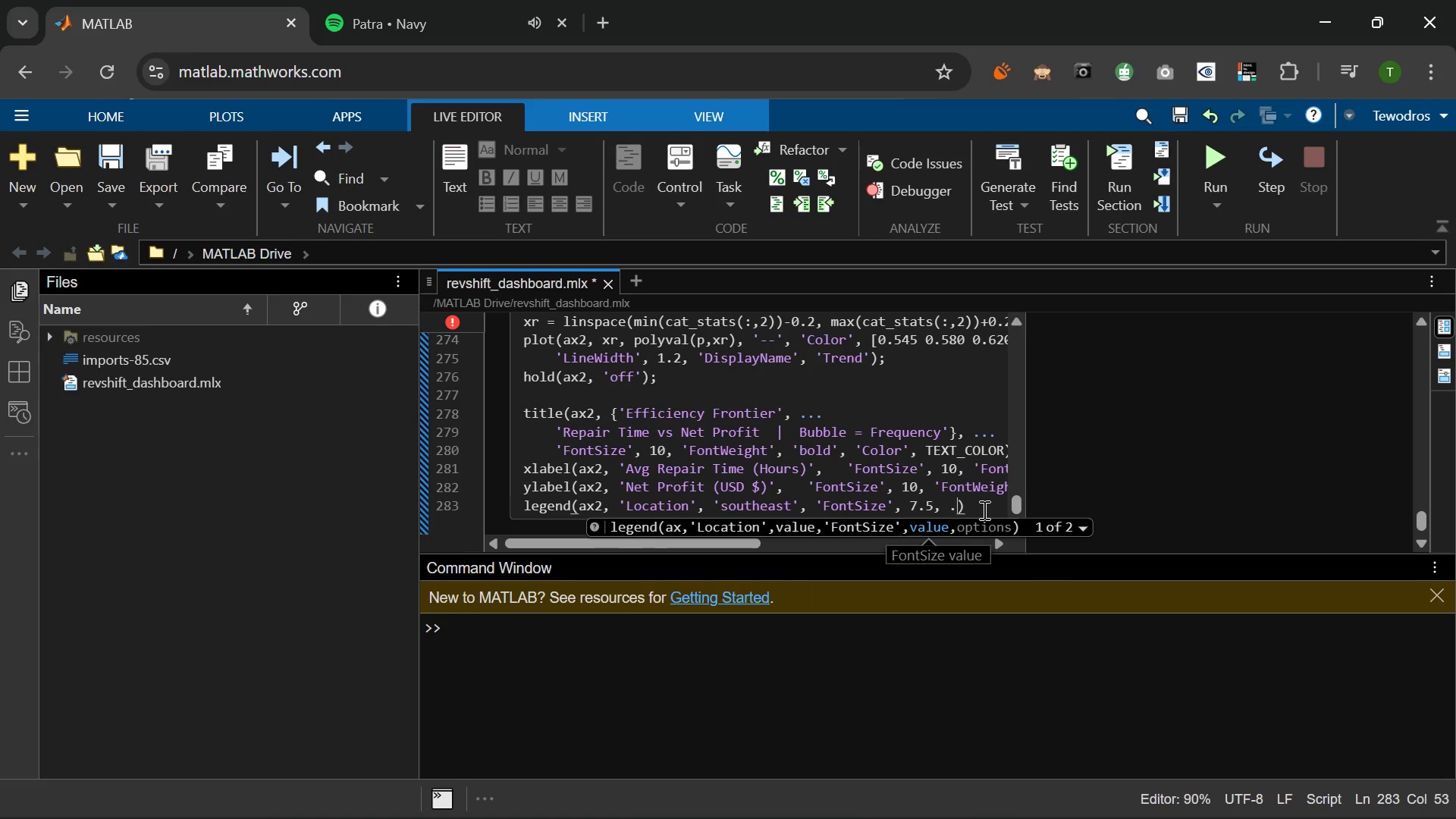 
key(Period)
 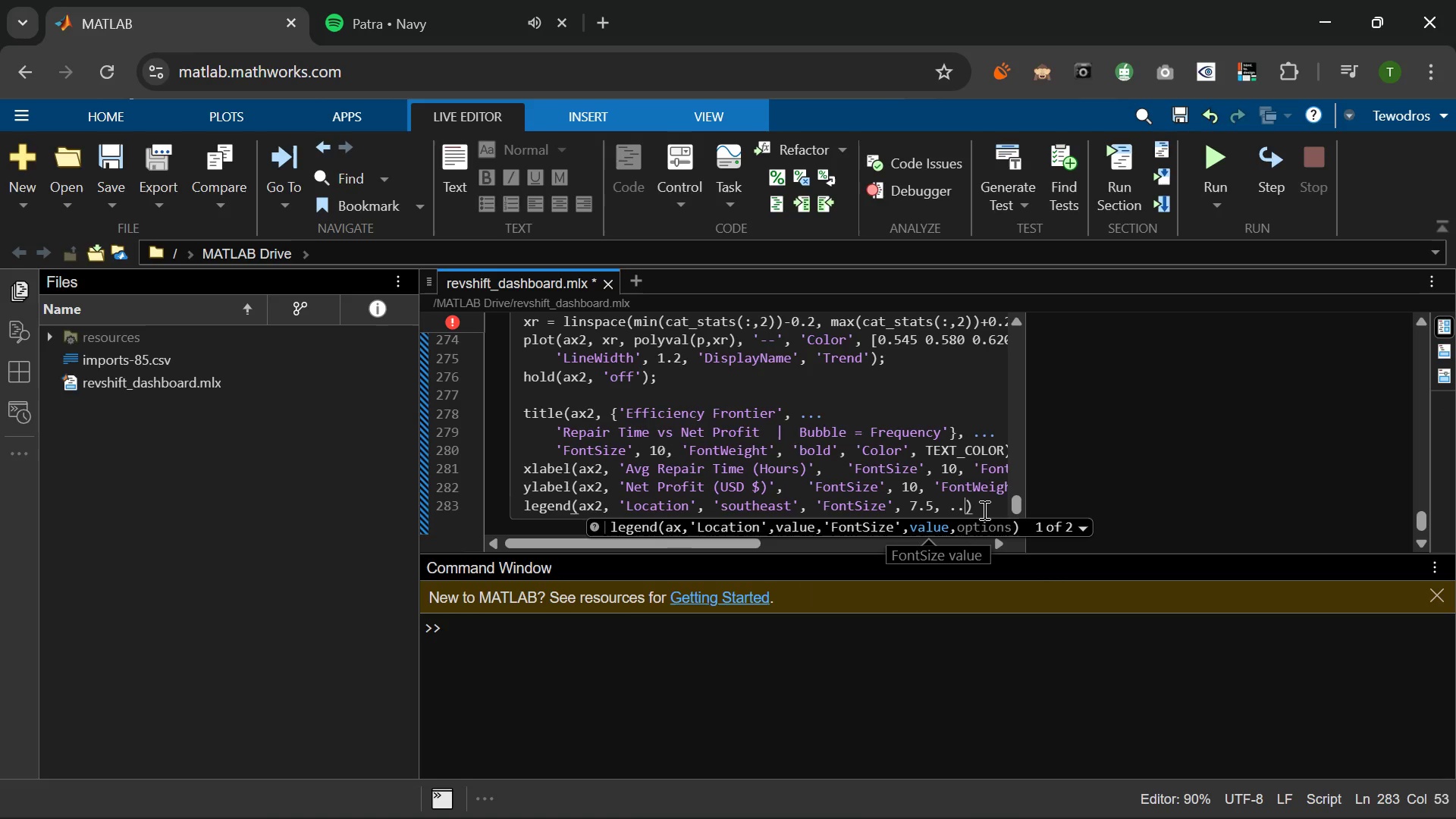 
key(Period)
 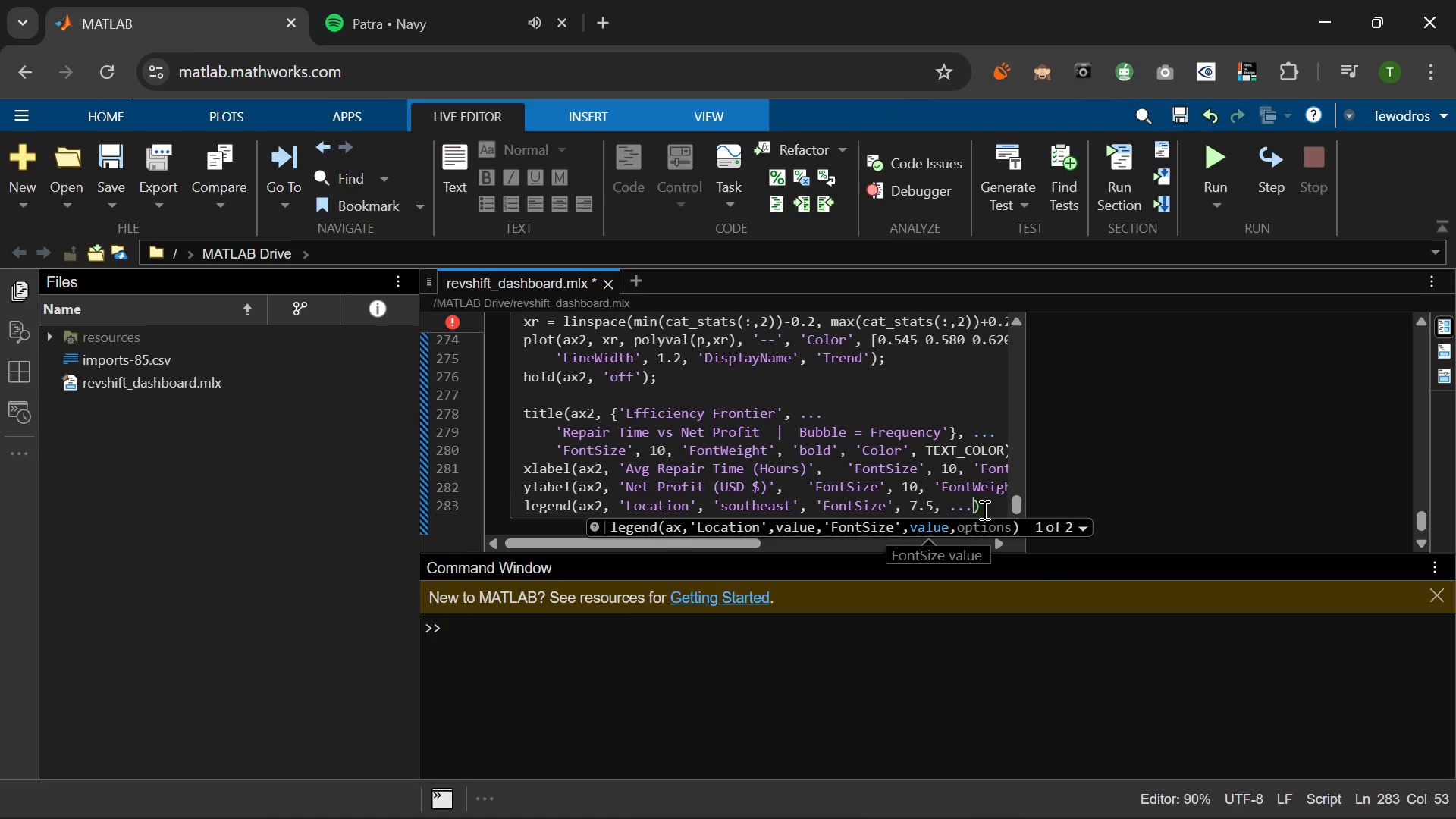 
key(Period)
 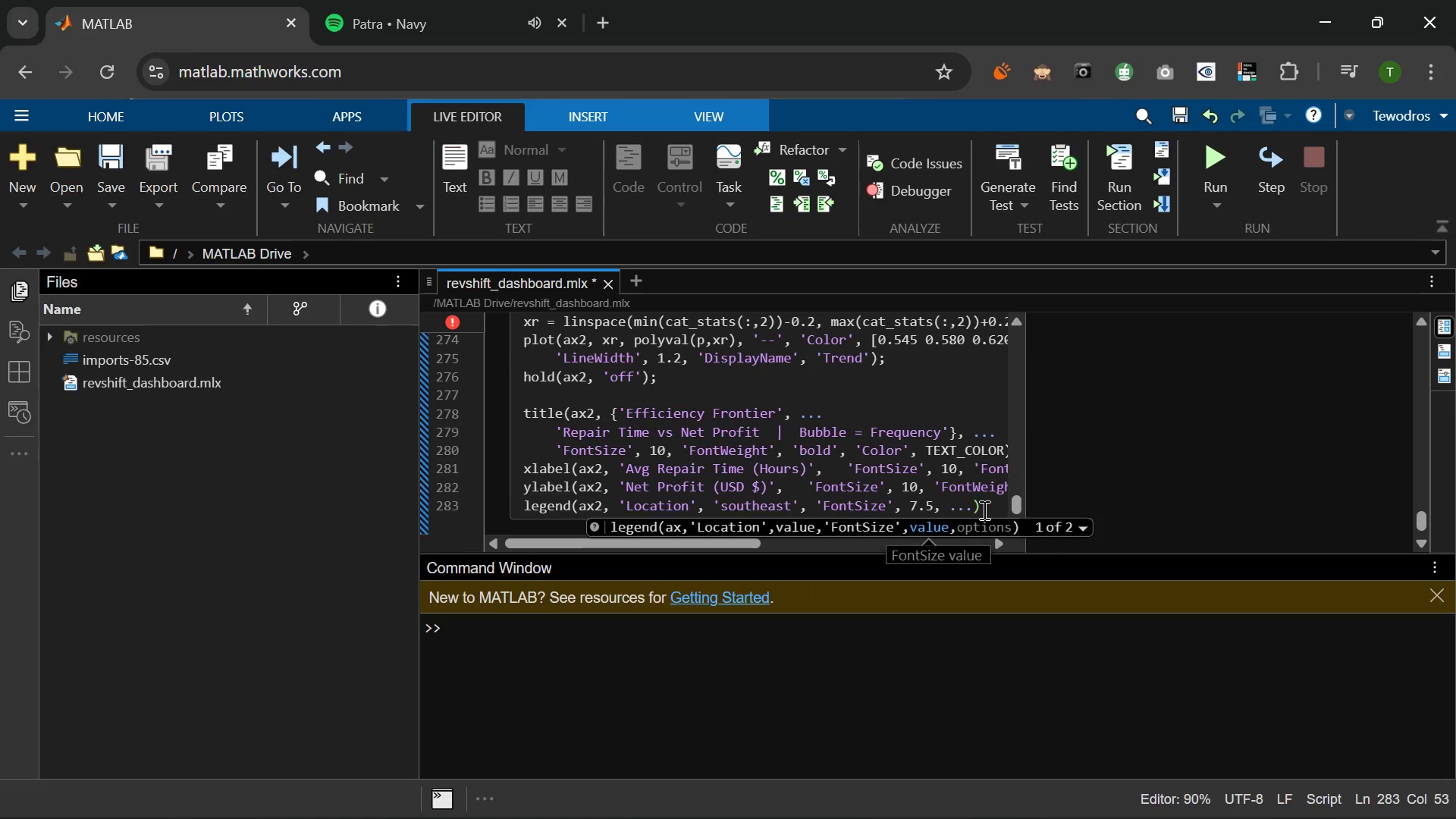 
key(Enter)
 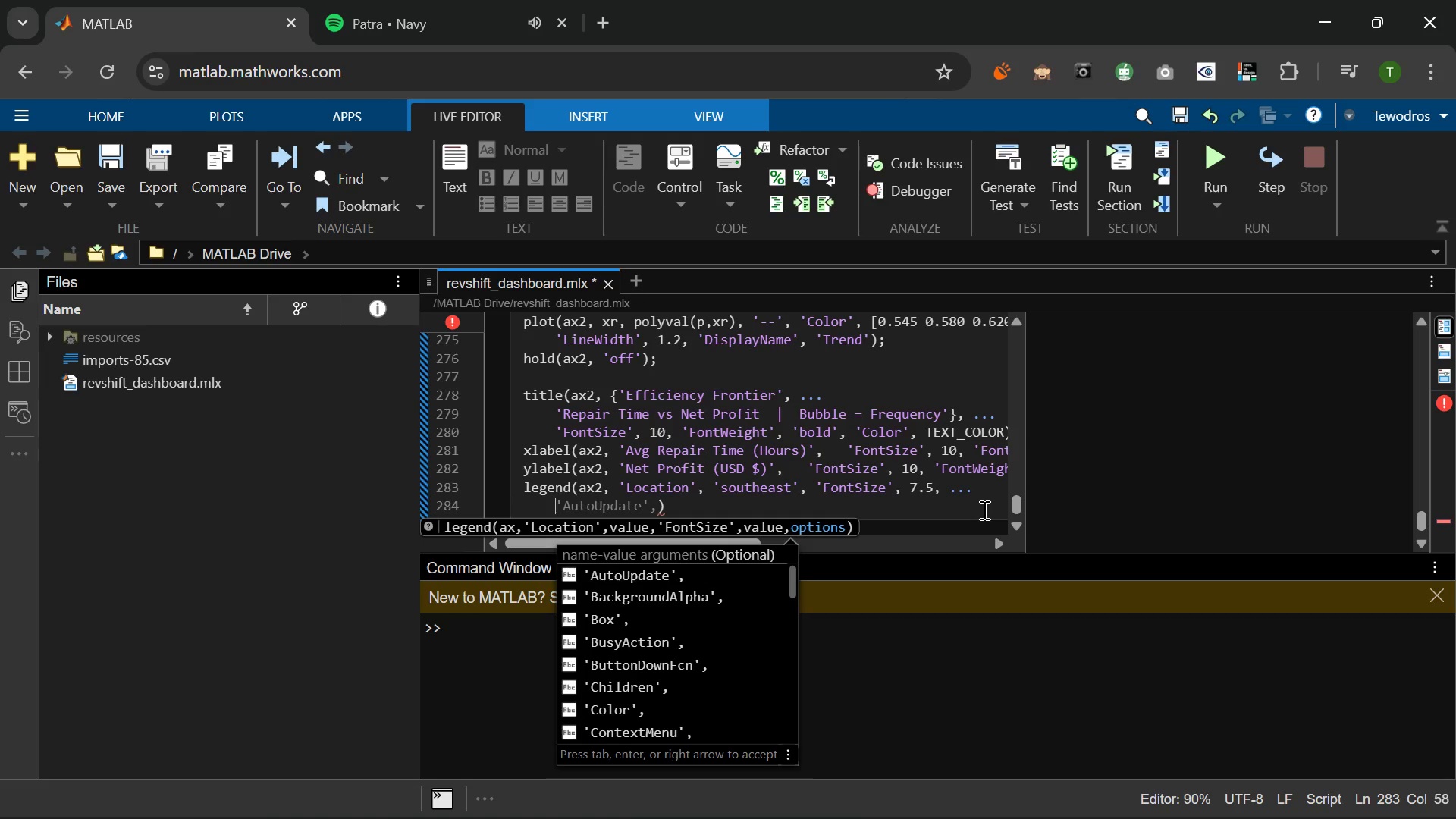 
type('TextColor)
 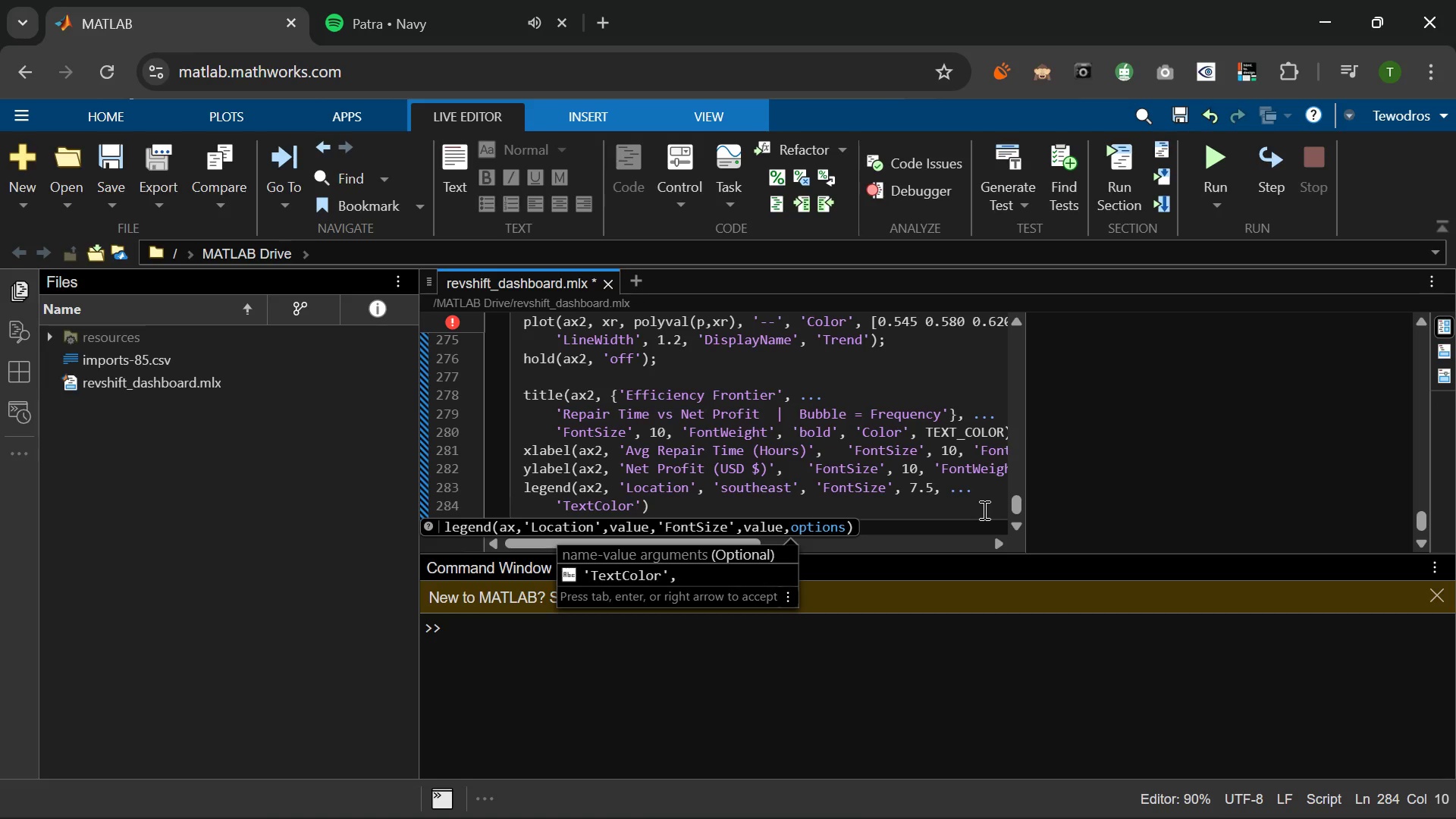 
key(ArrowRight)
 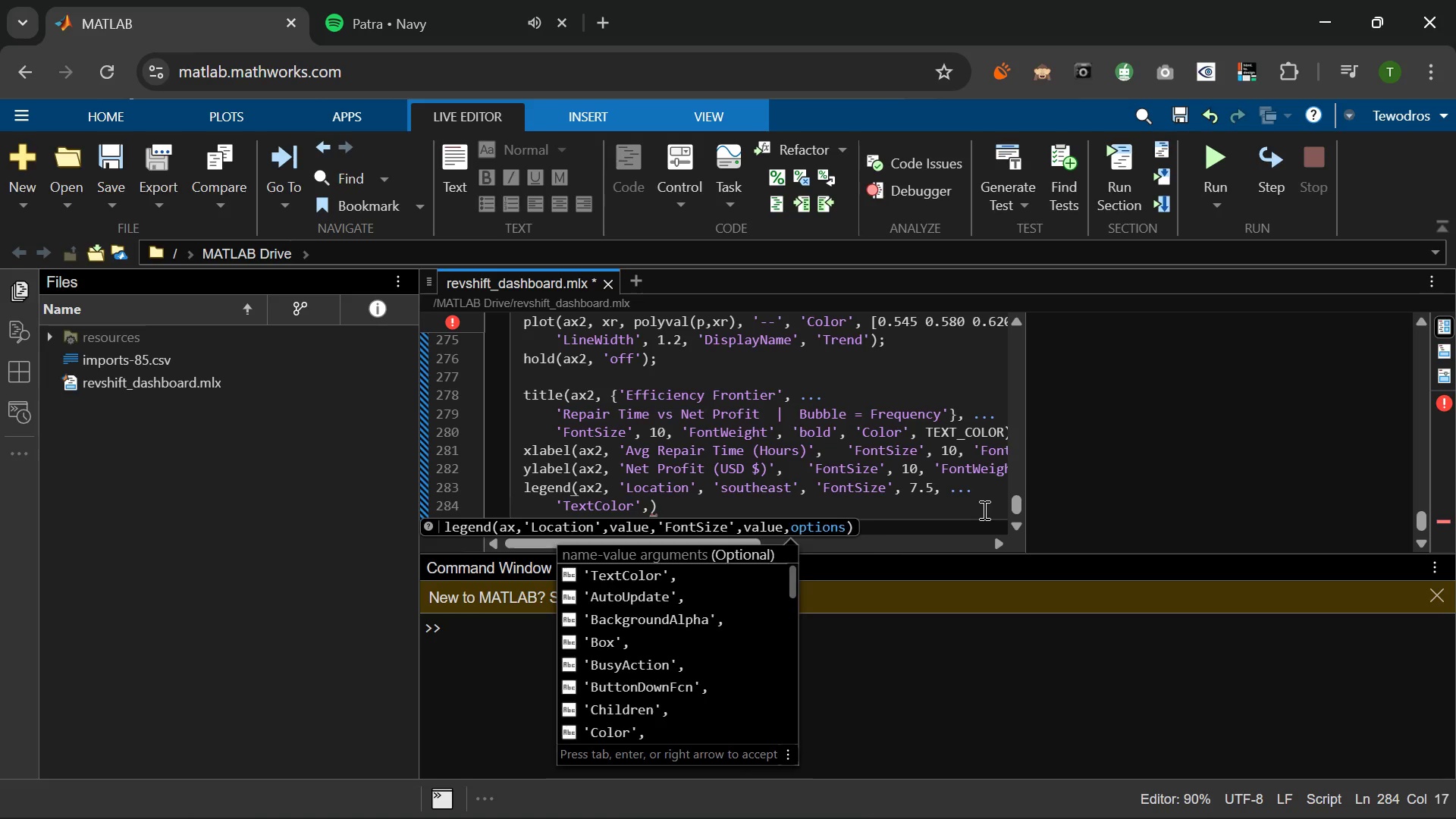 
type( TEXT)
key(Tab)
type(, 'Color)
 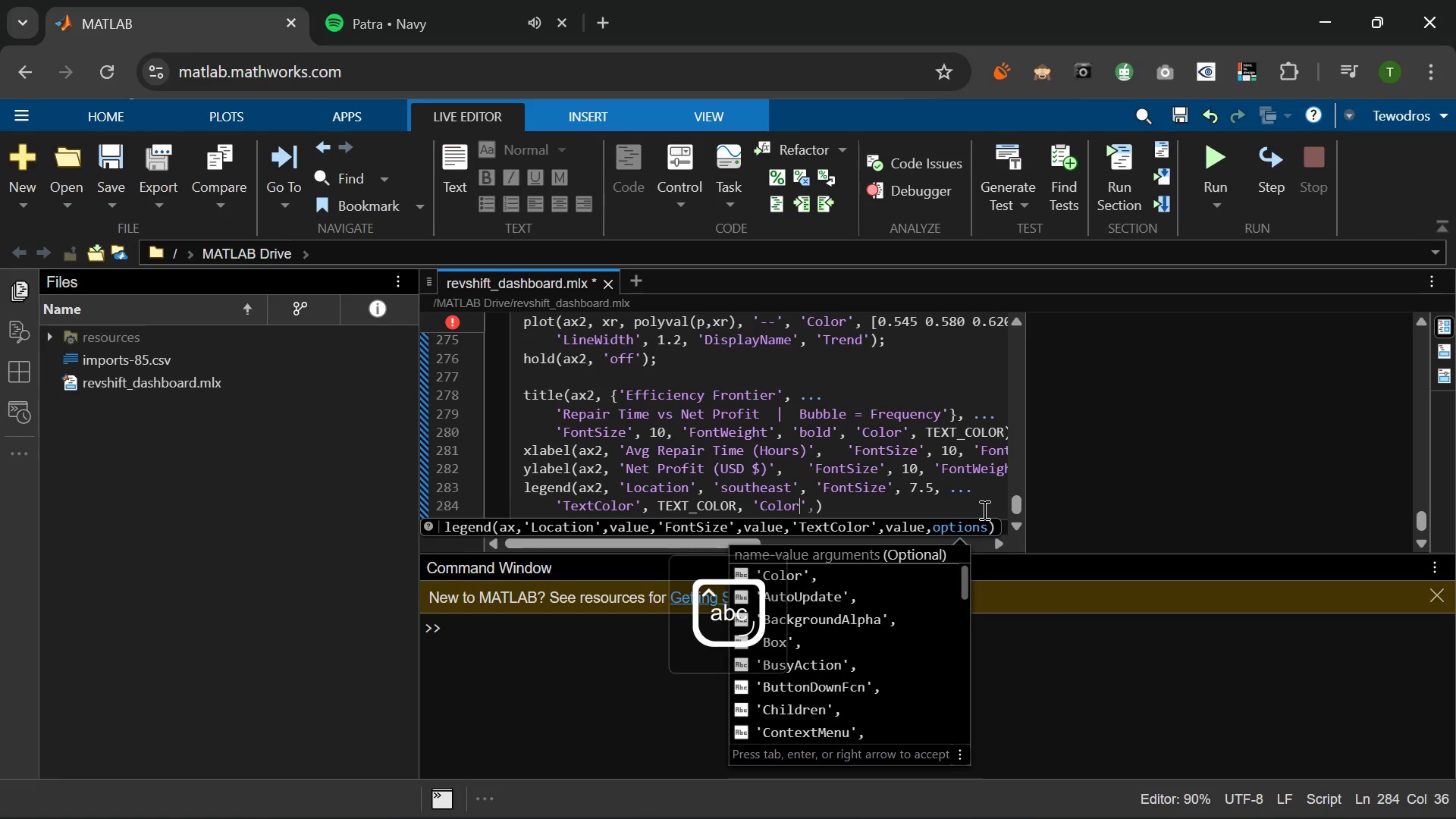 
key(ArrowRight)
 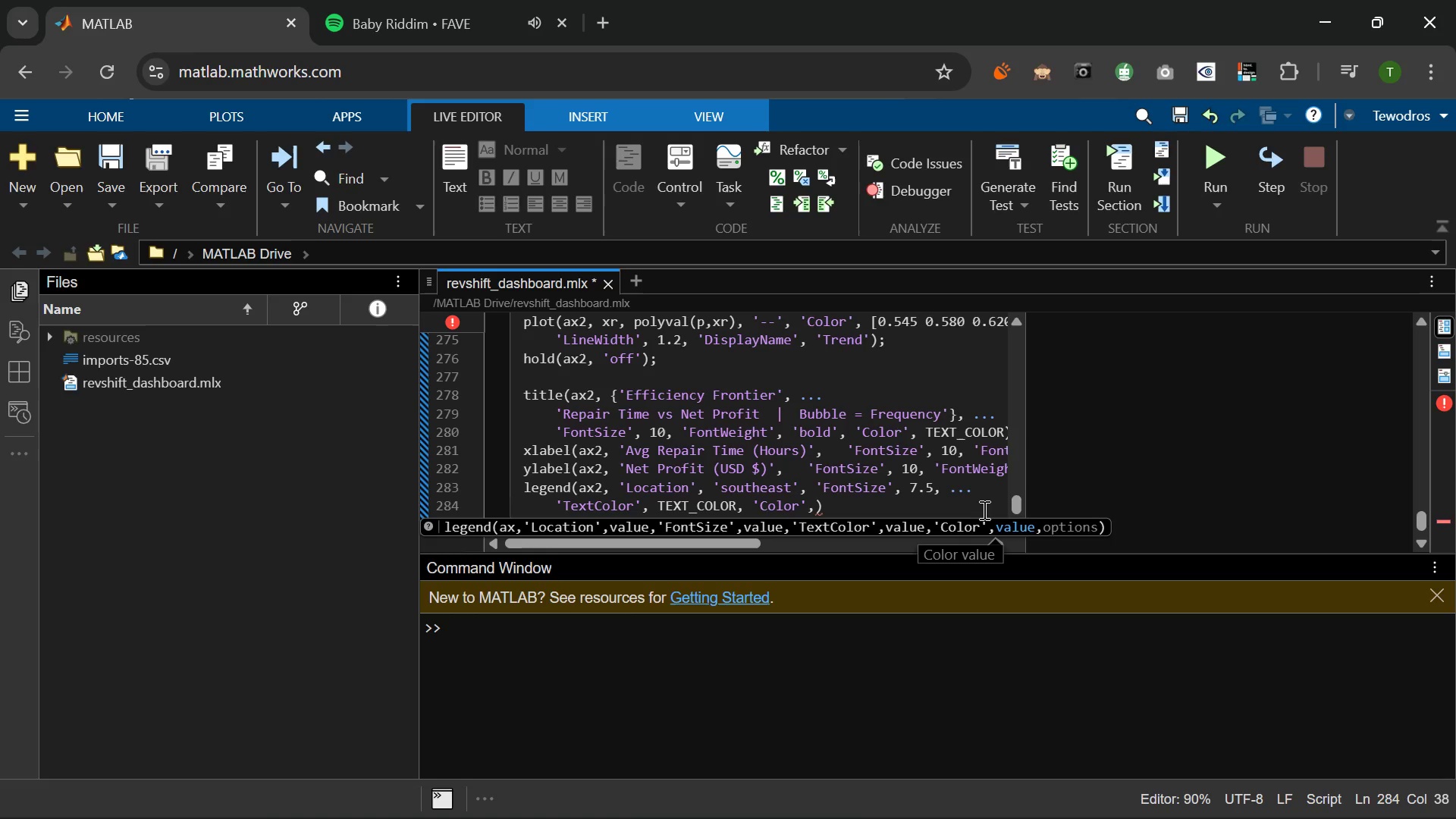 
wait(14.24)
 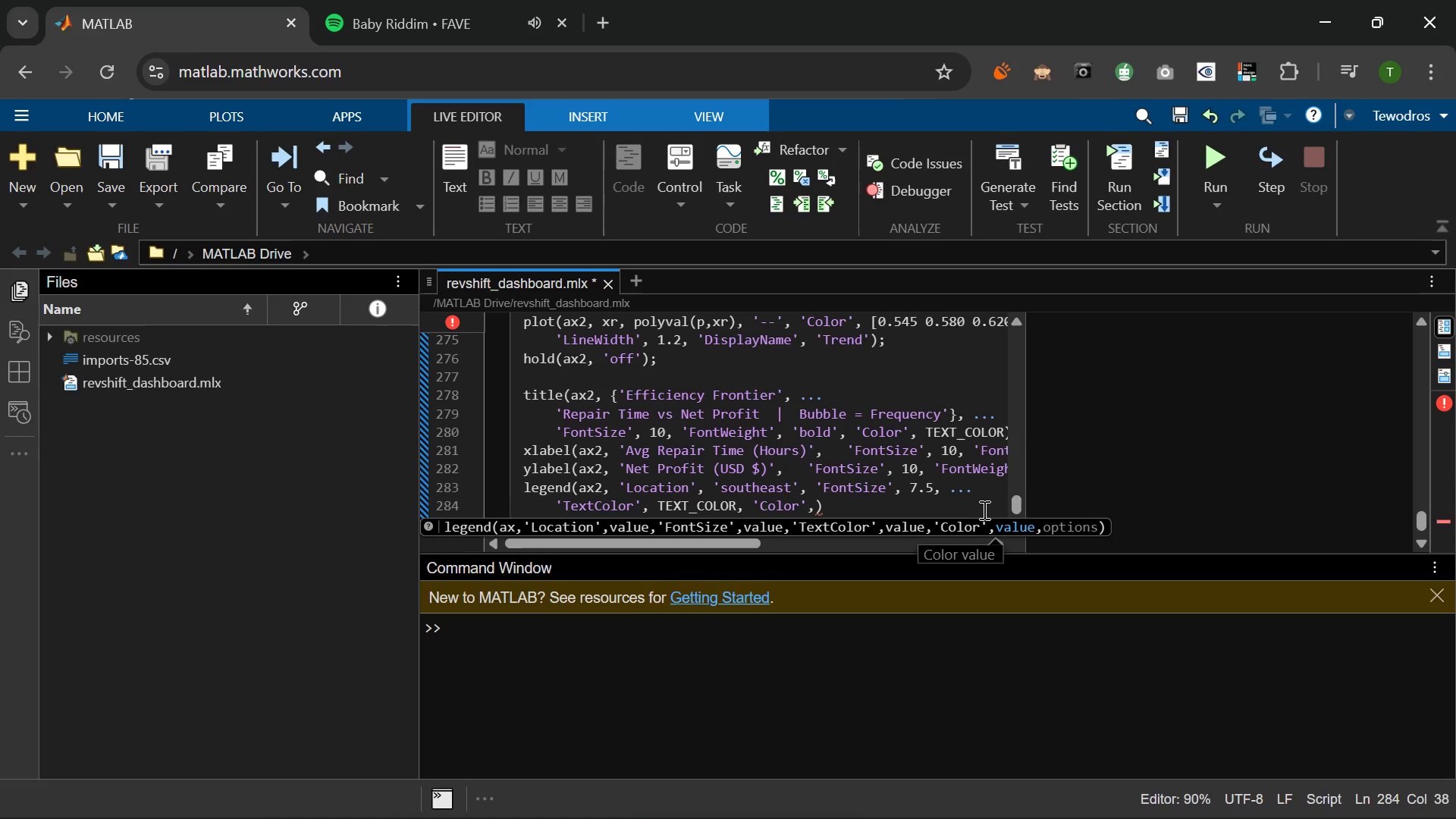 
left_click([348, 0])
 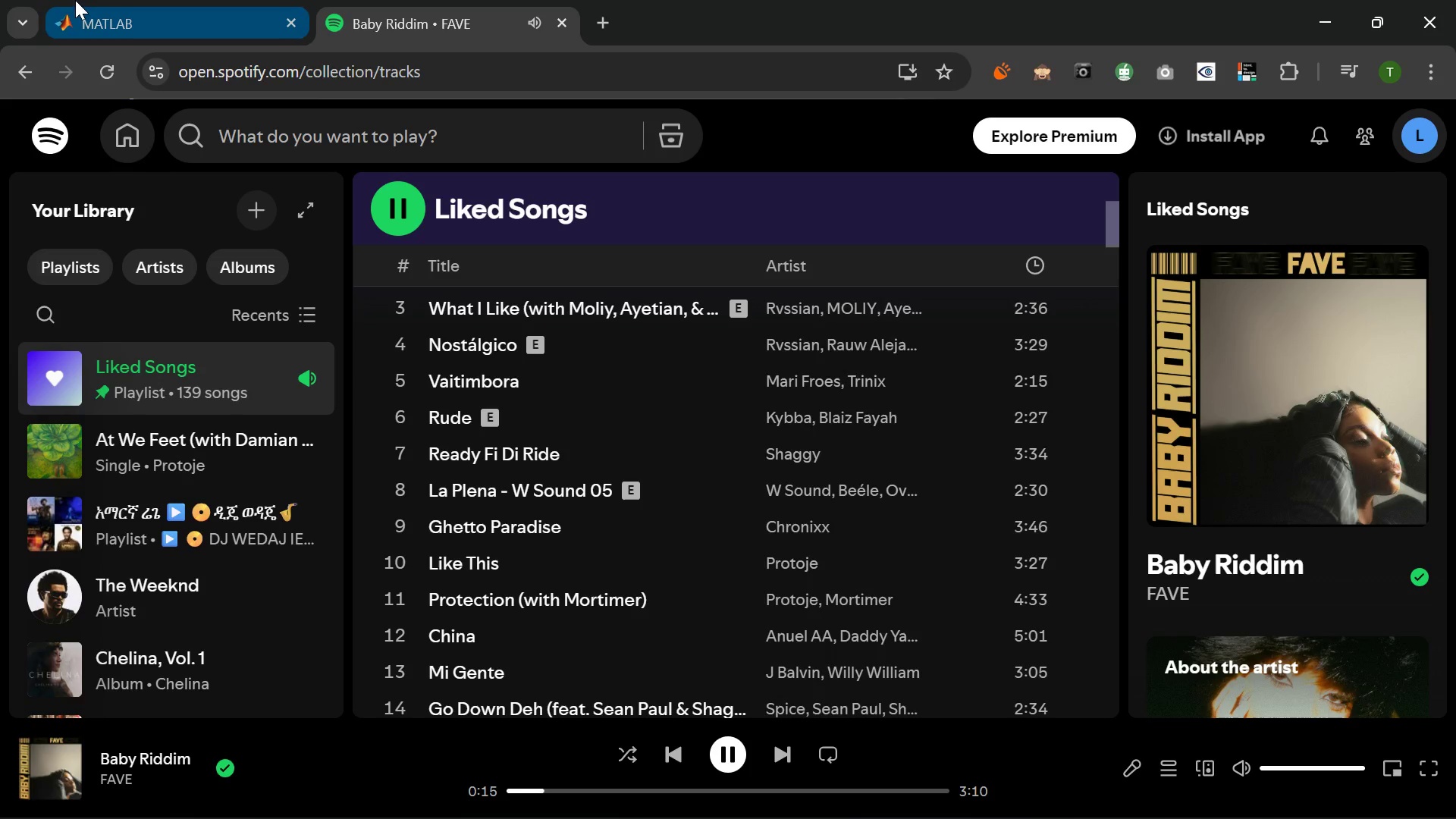 
scroll: coordinate [739, 444], scroll_direction: up, amount: 4.0
 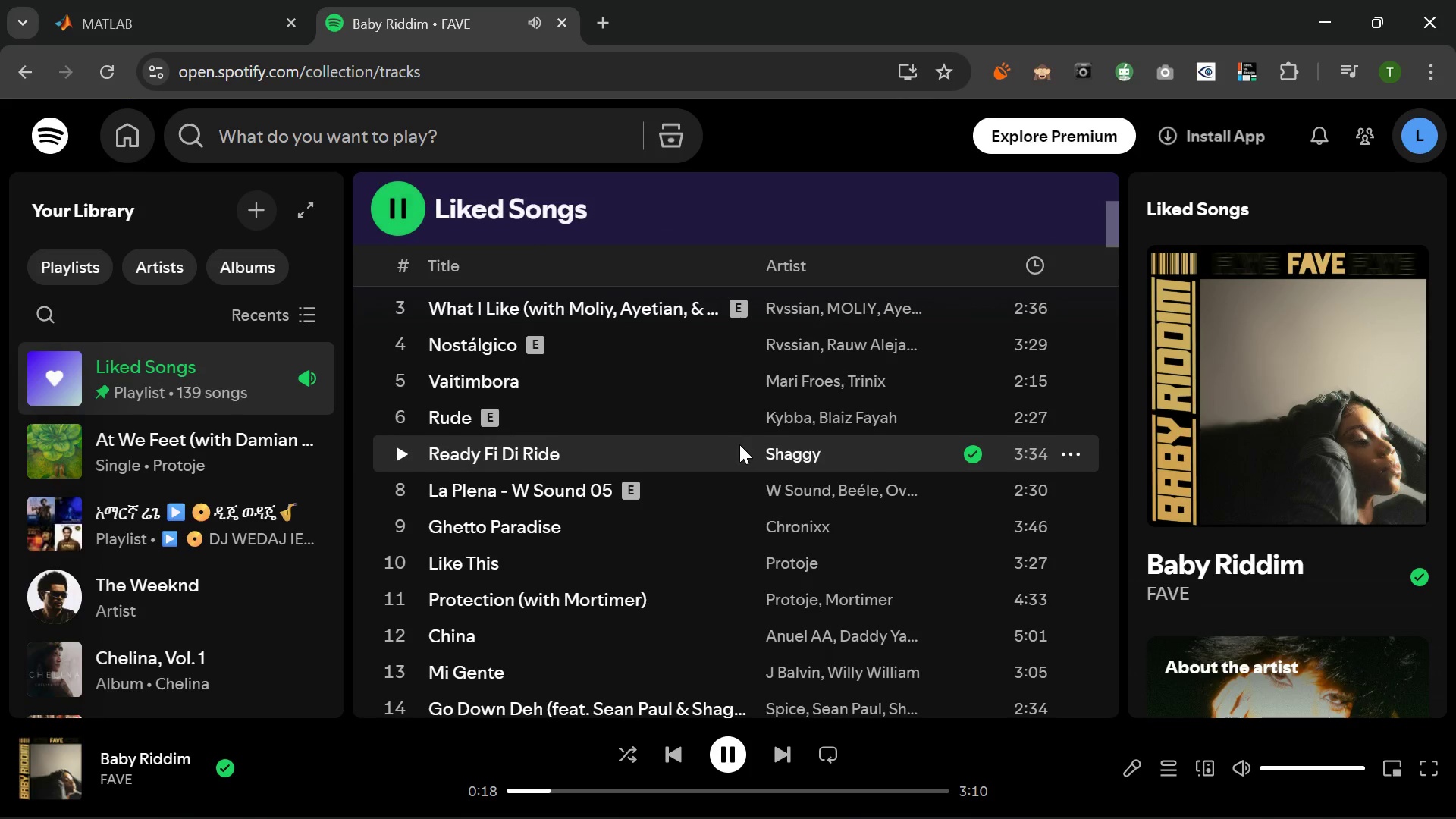 
scroll: coordinate [739, 444], scroll_direction: down, amount: 1.0
 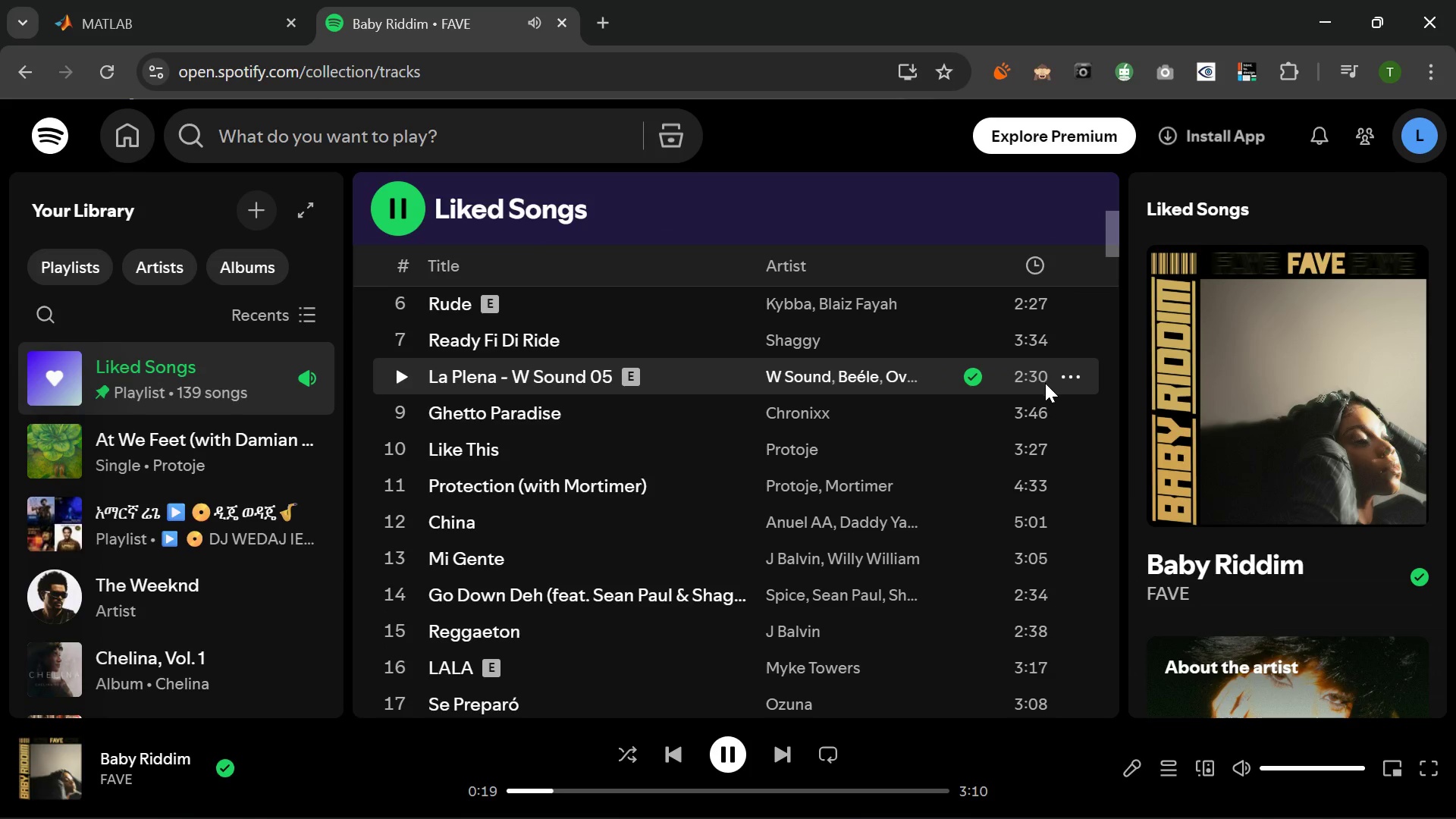 
left_click([1070, 372])
 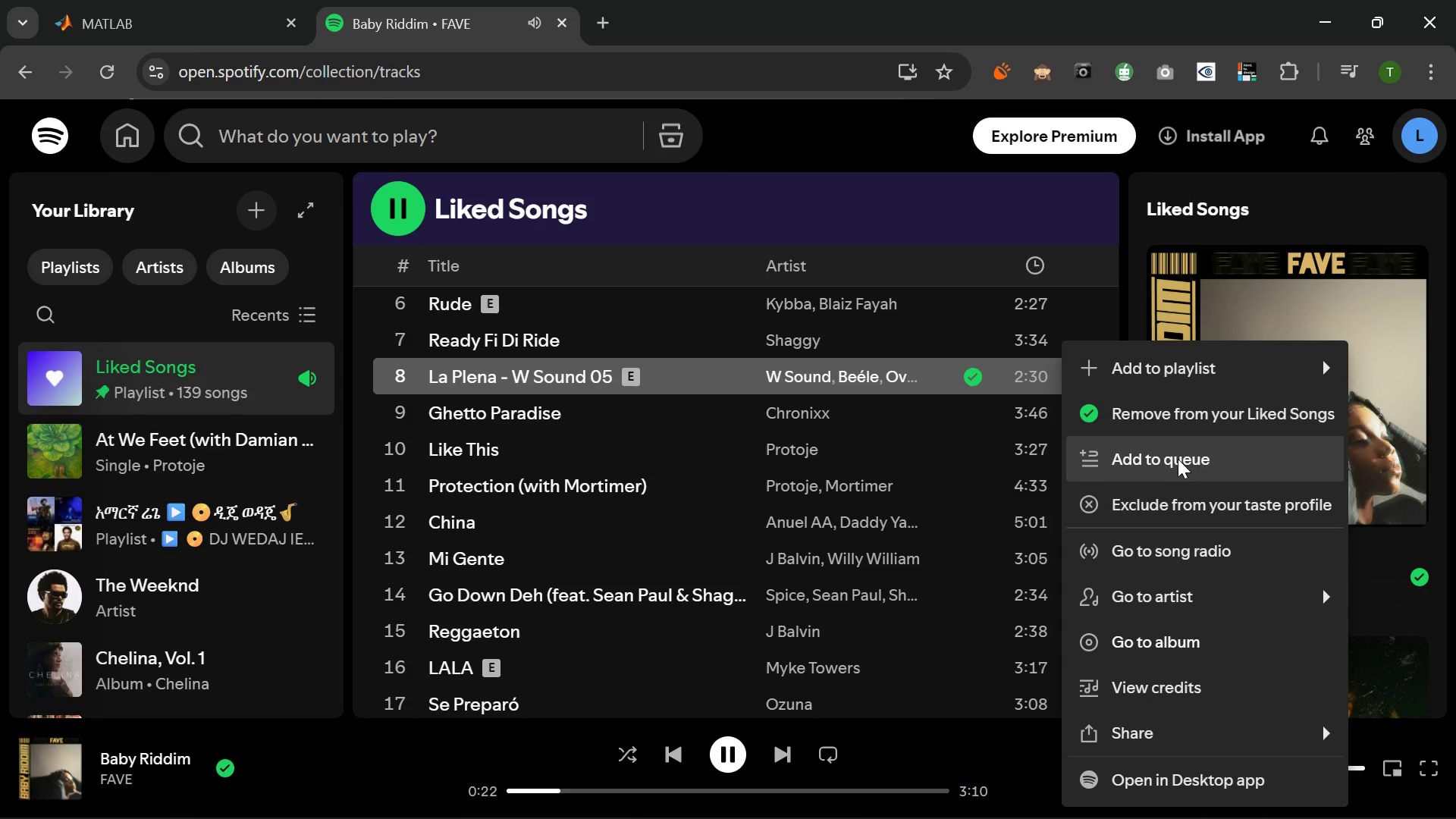 
left_click([1216, 469])
 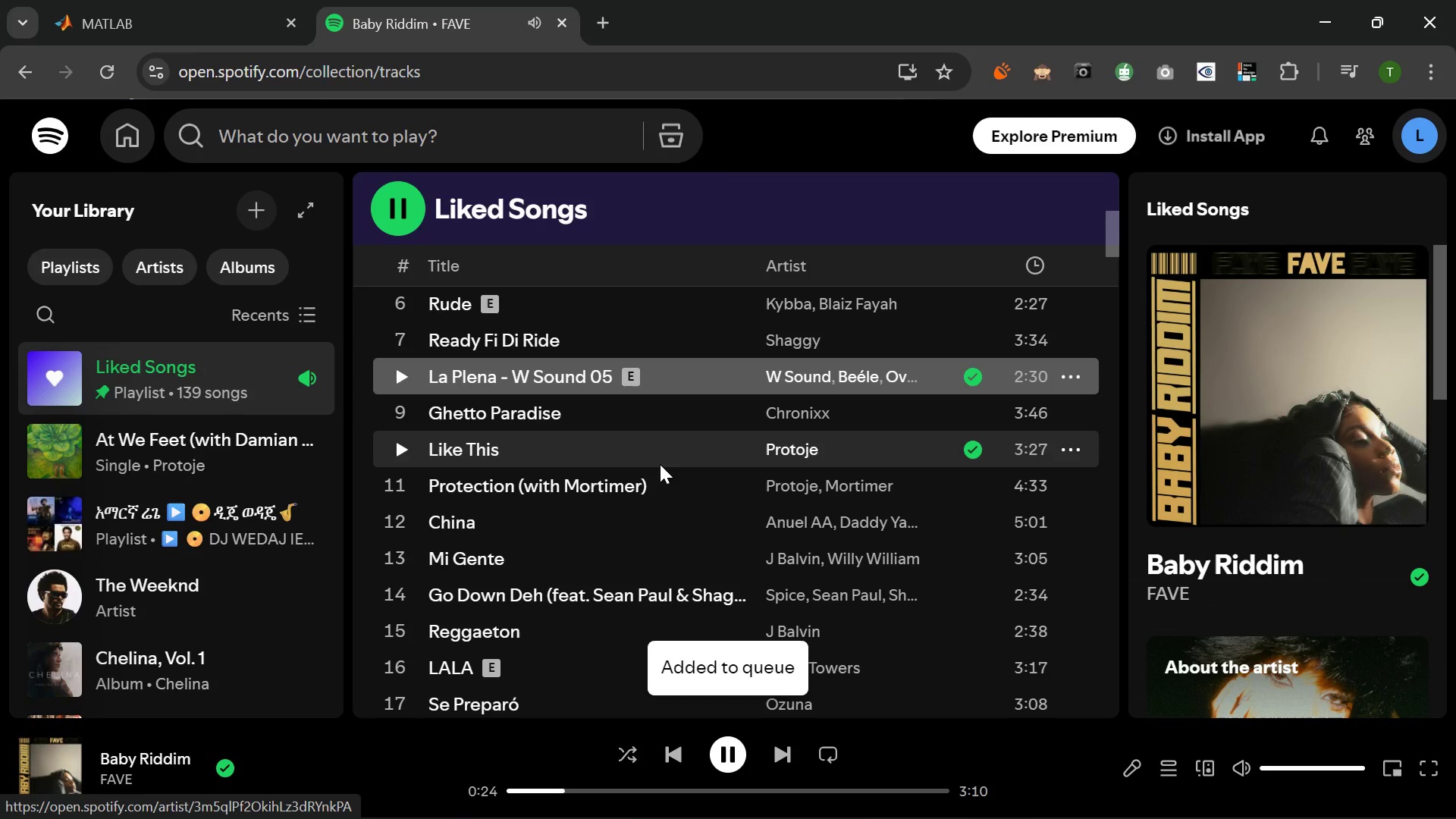 
scroll: coordinate [660, 464], scroll_direction: down, amount: 4.0
 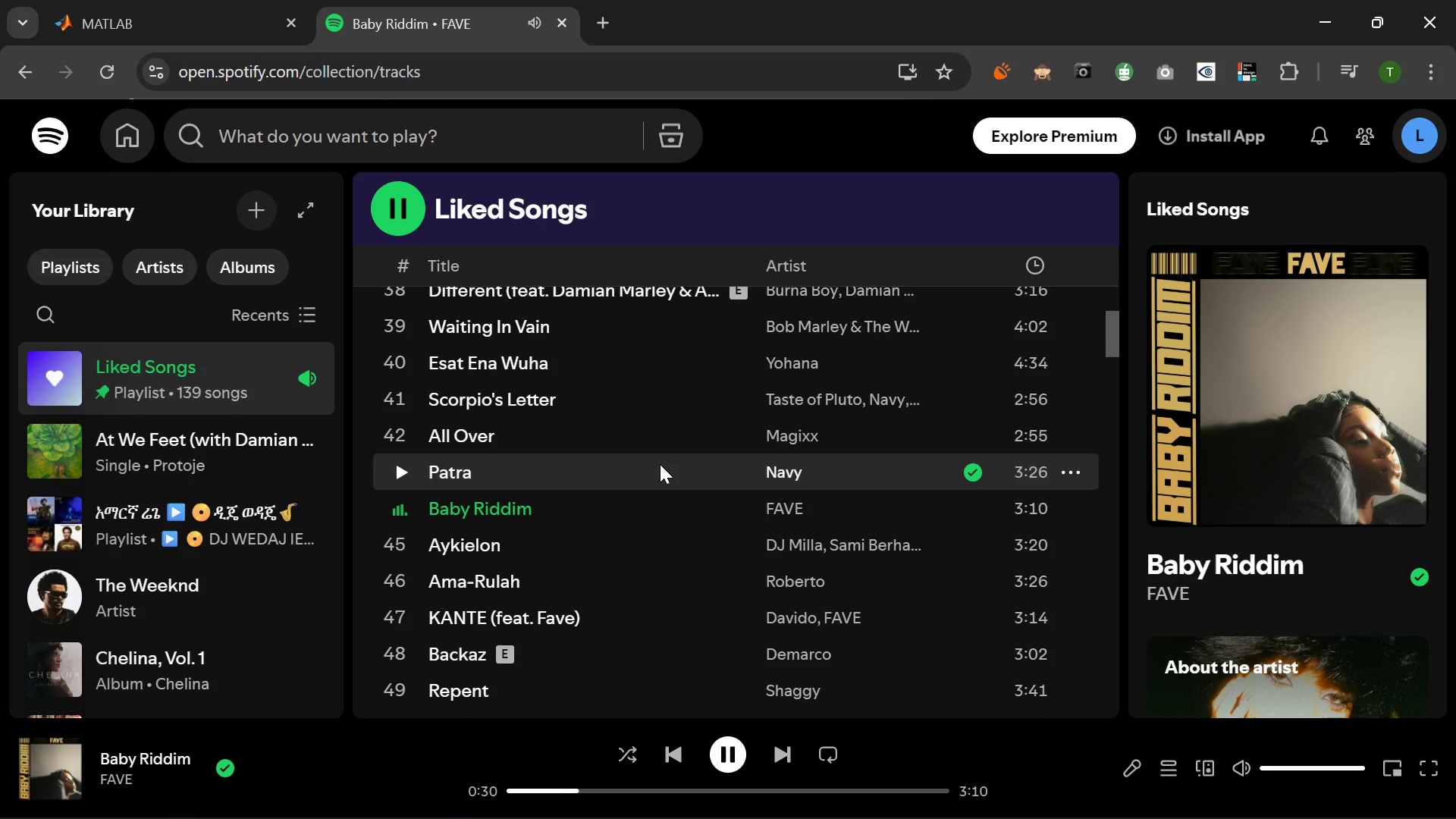 
scroll: coordinate [660, 464], scroll_direction: up, amount: 17.0
 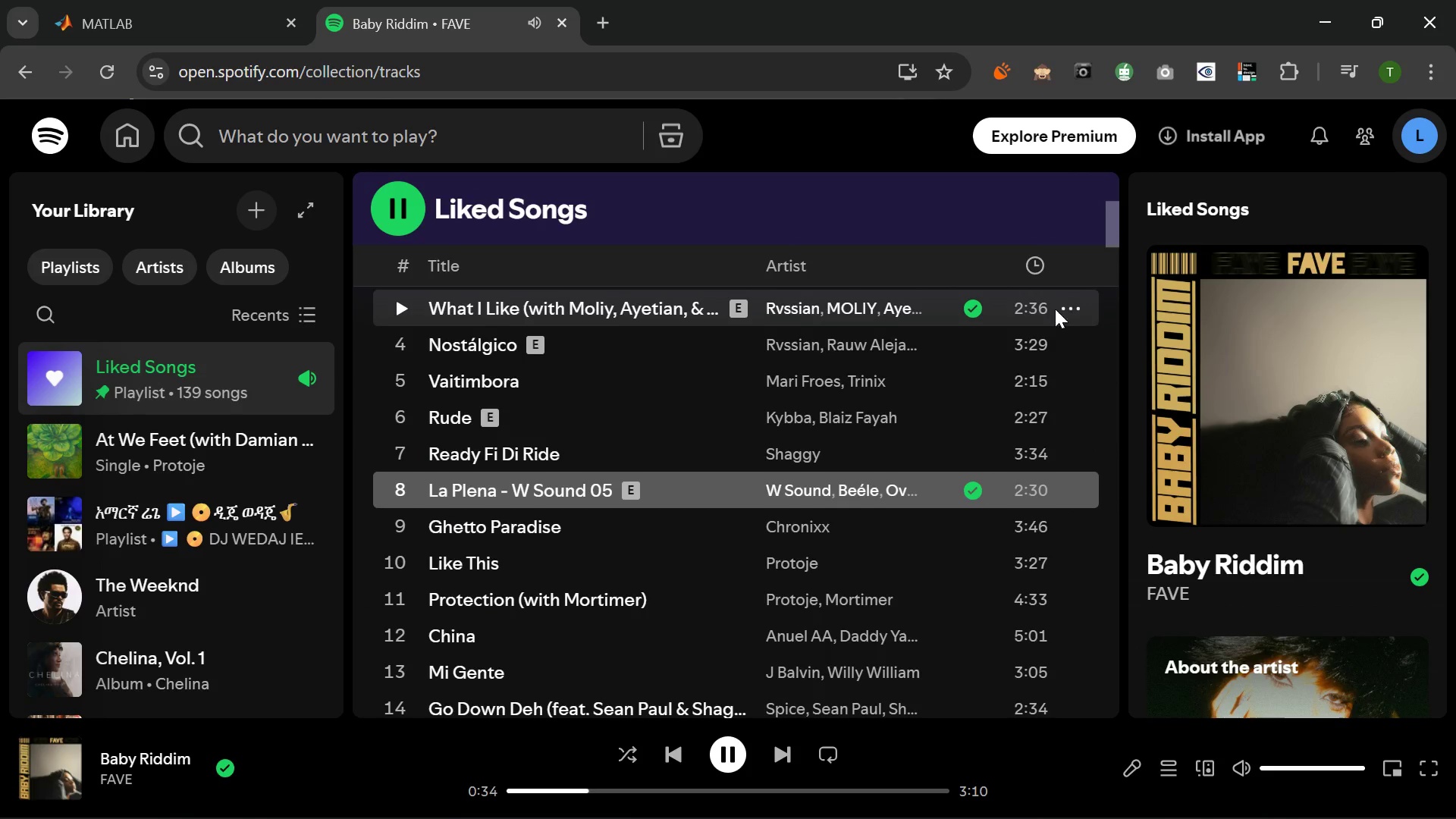 
left_click([1080, 303])
 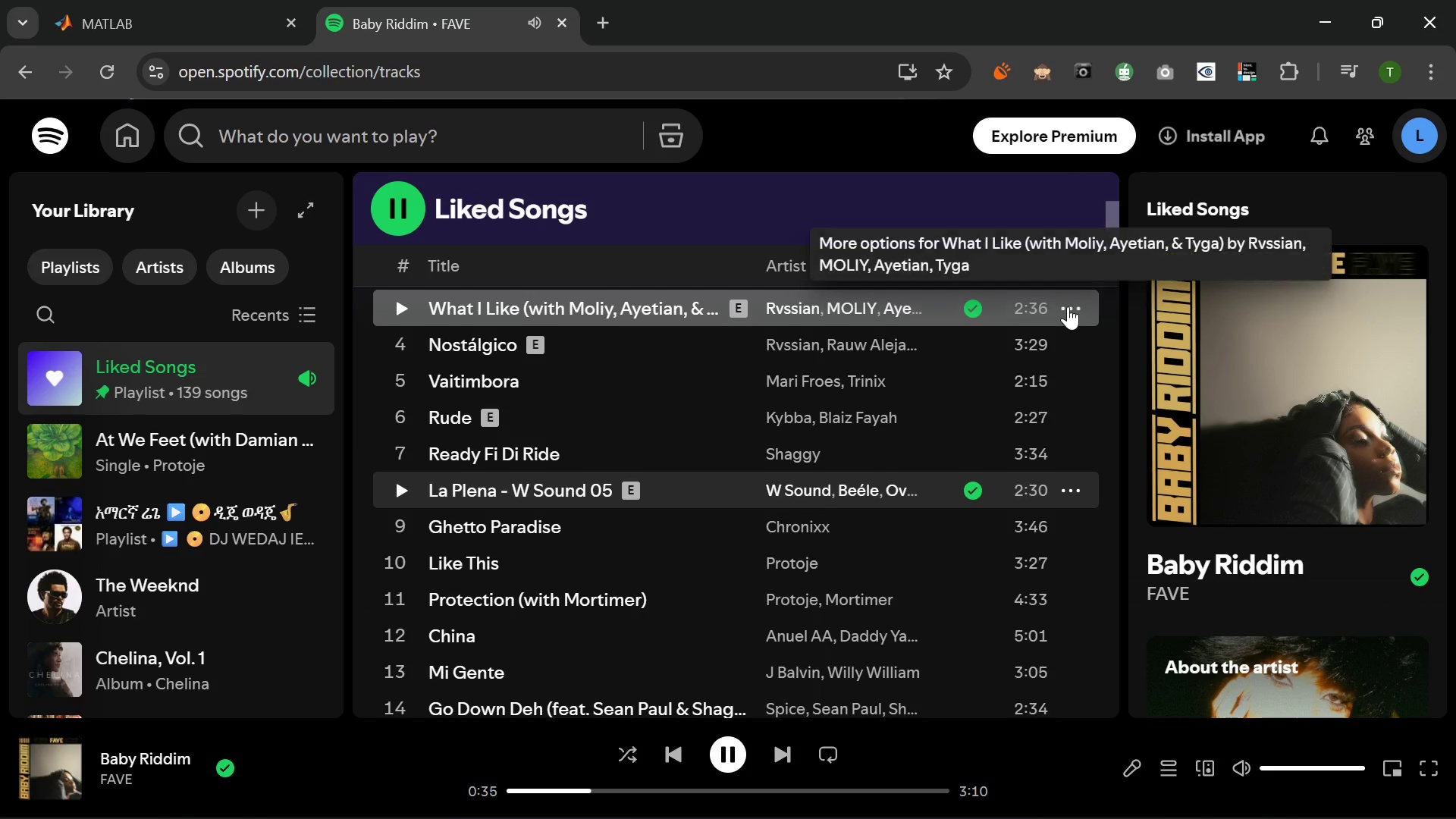 
left_click([1068, 306])
 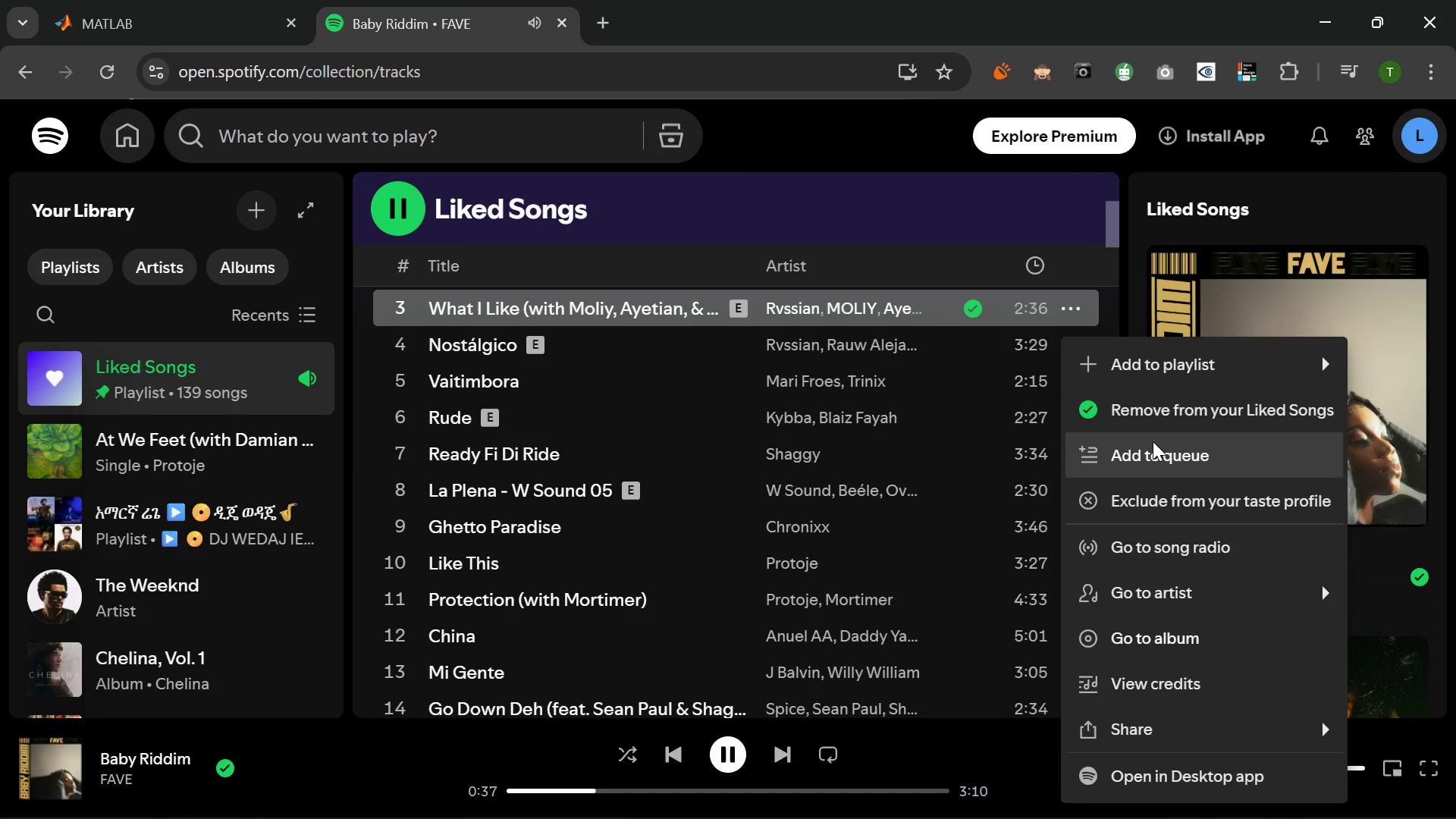 
left_click([1152, 450])
 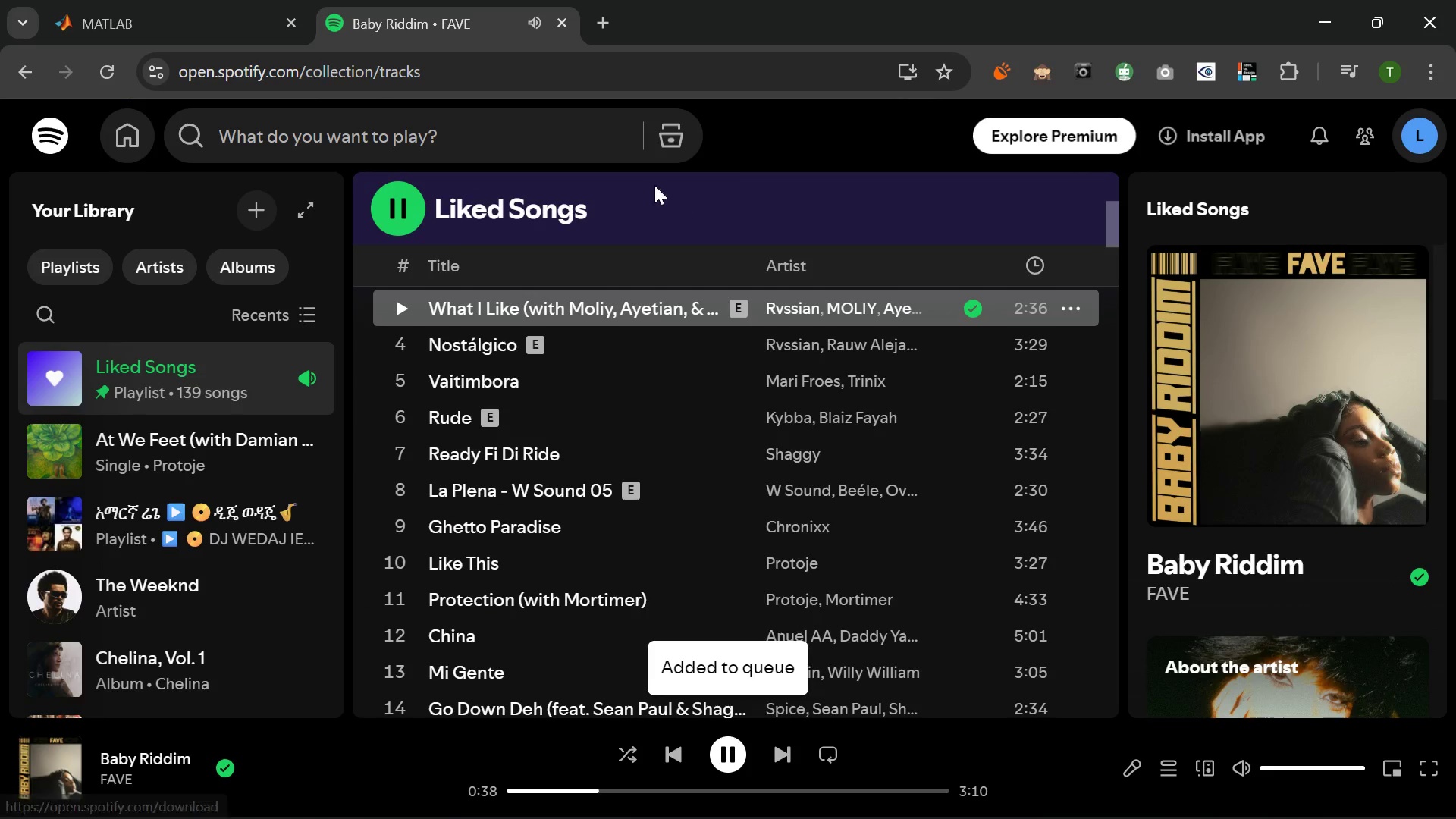 
left_click([79, 0])
 